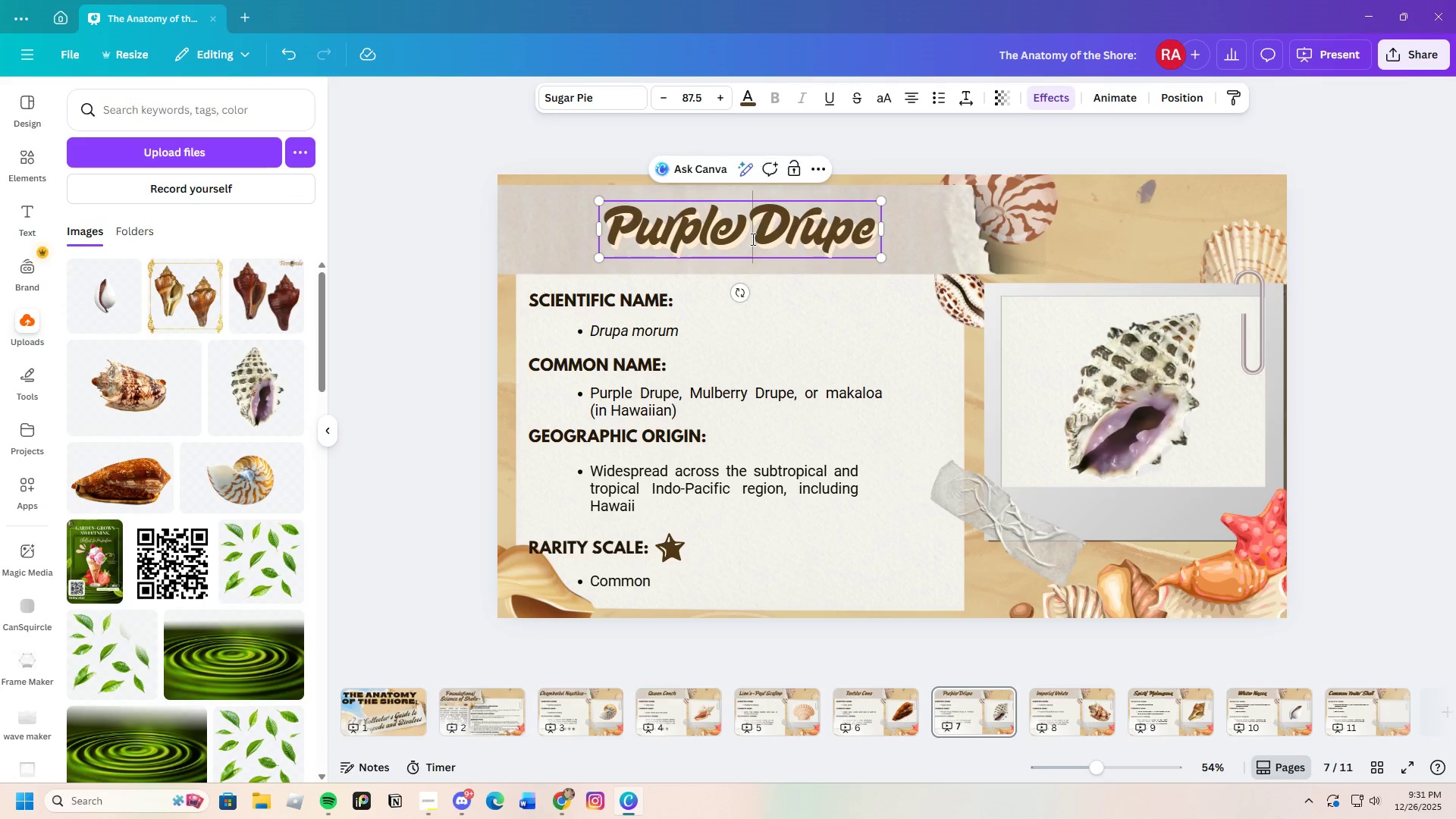 
key(Space)
 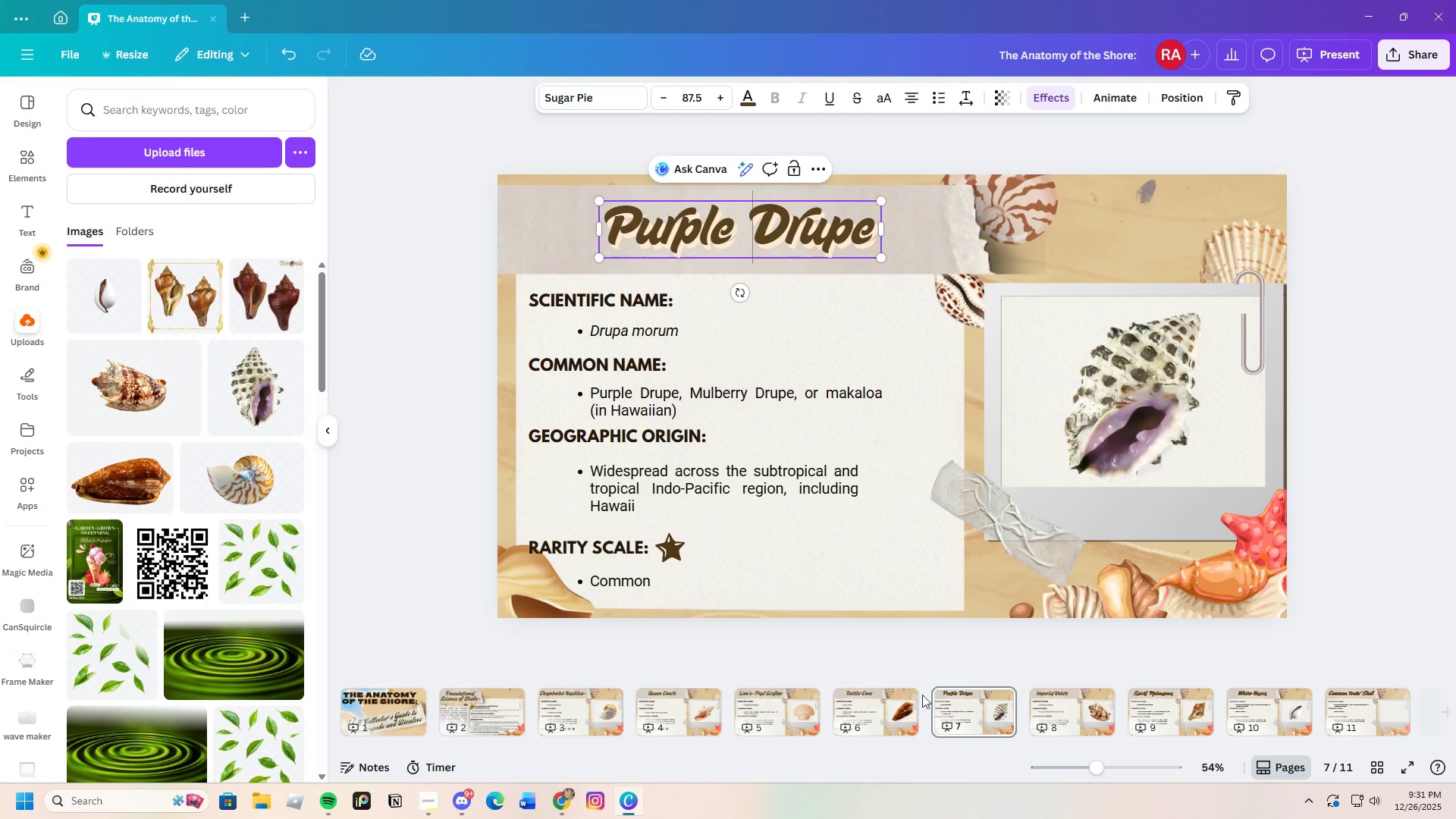 
left_click([883, 707])
 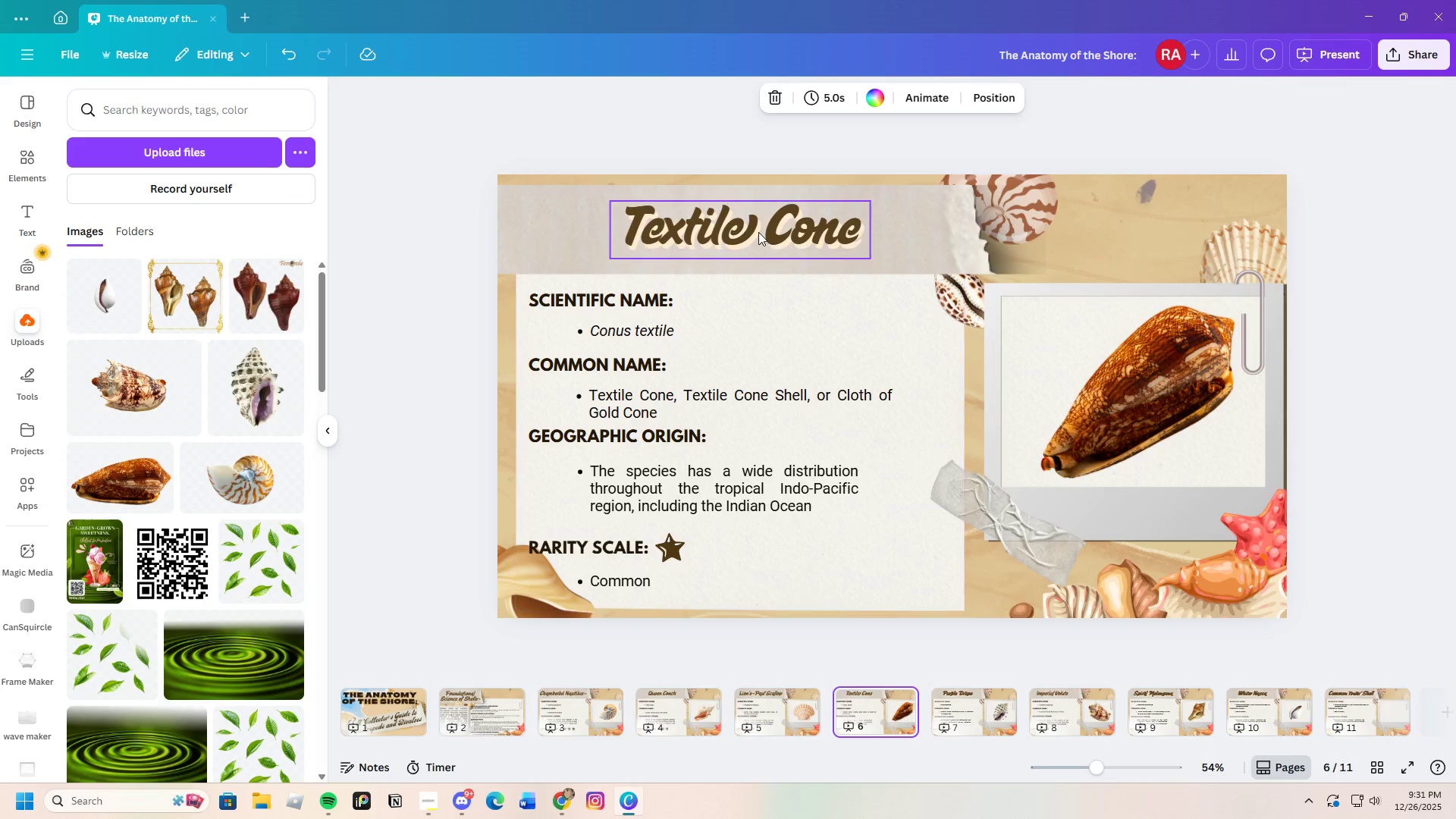 
double_click([758, 231])
 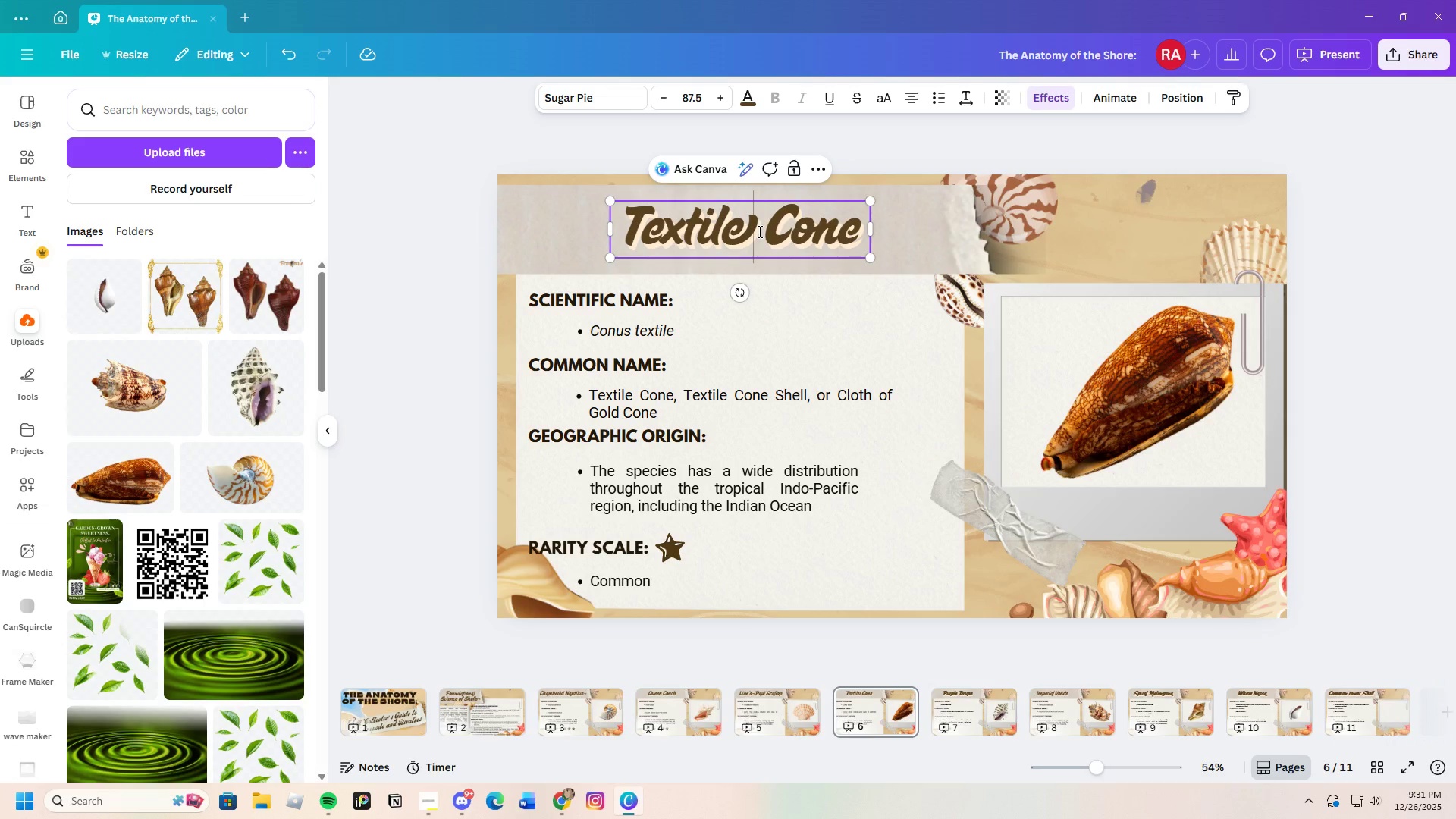 
key(Space)
 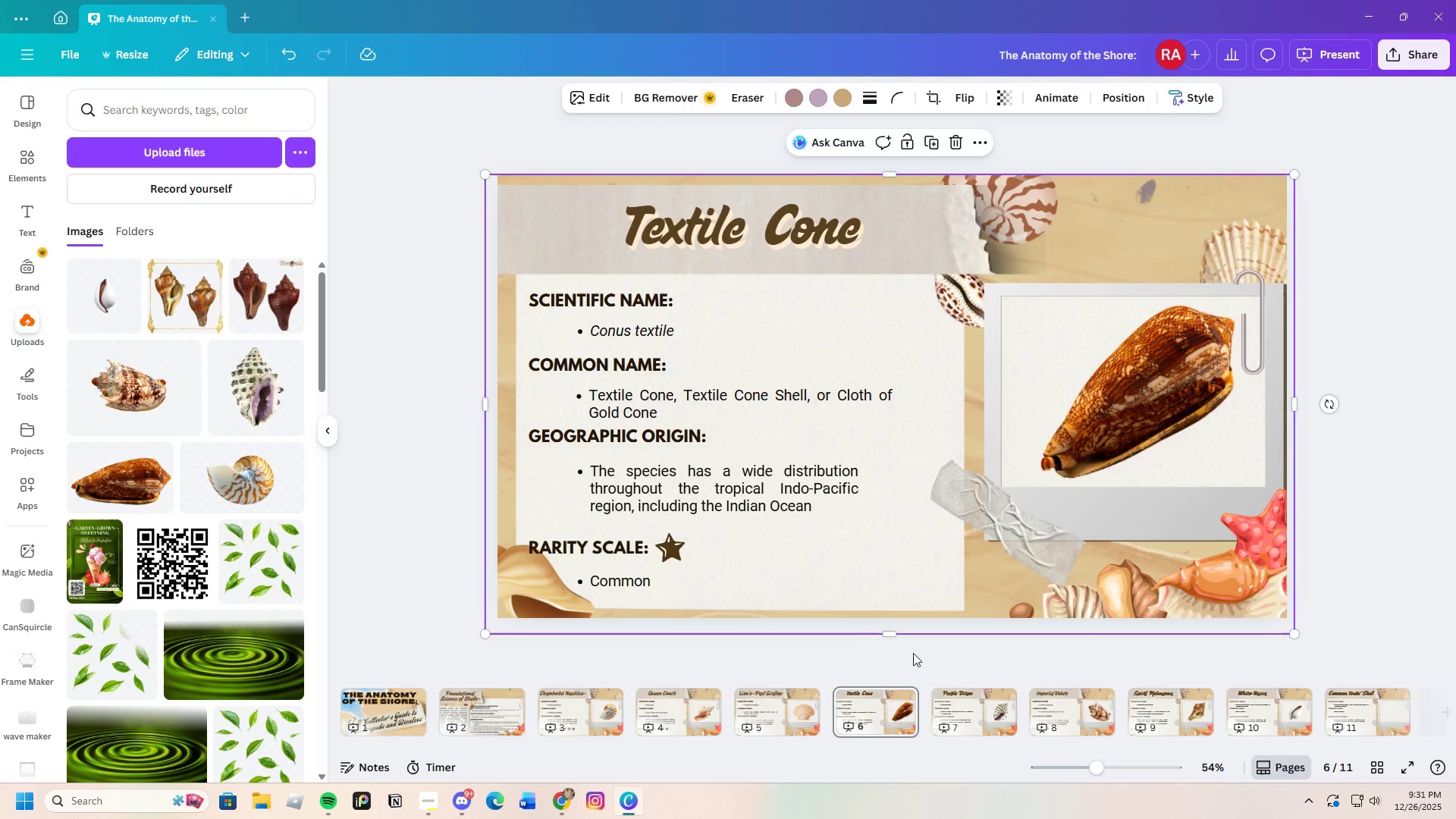 
mouse_move([798, 692])
 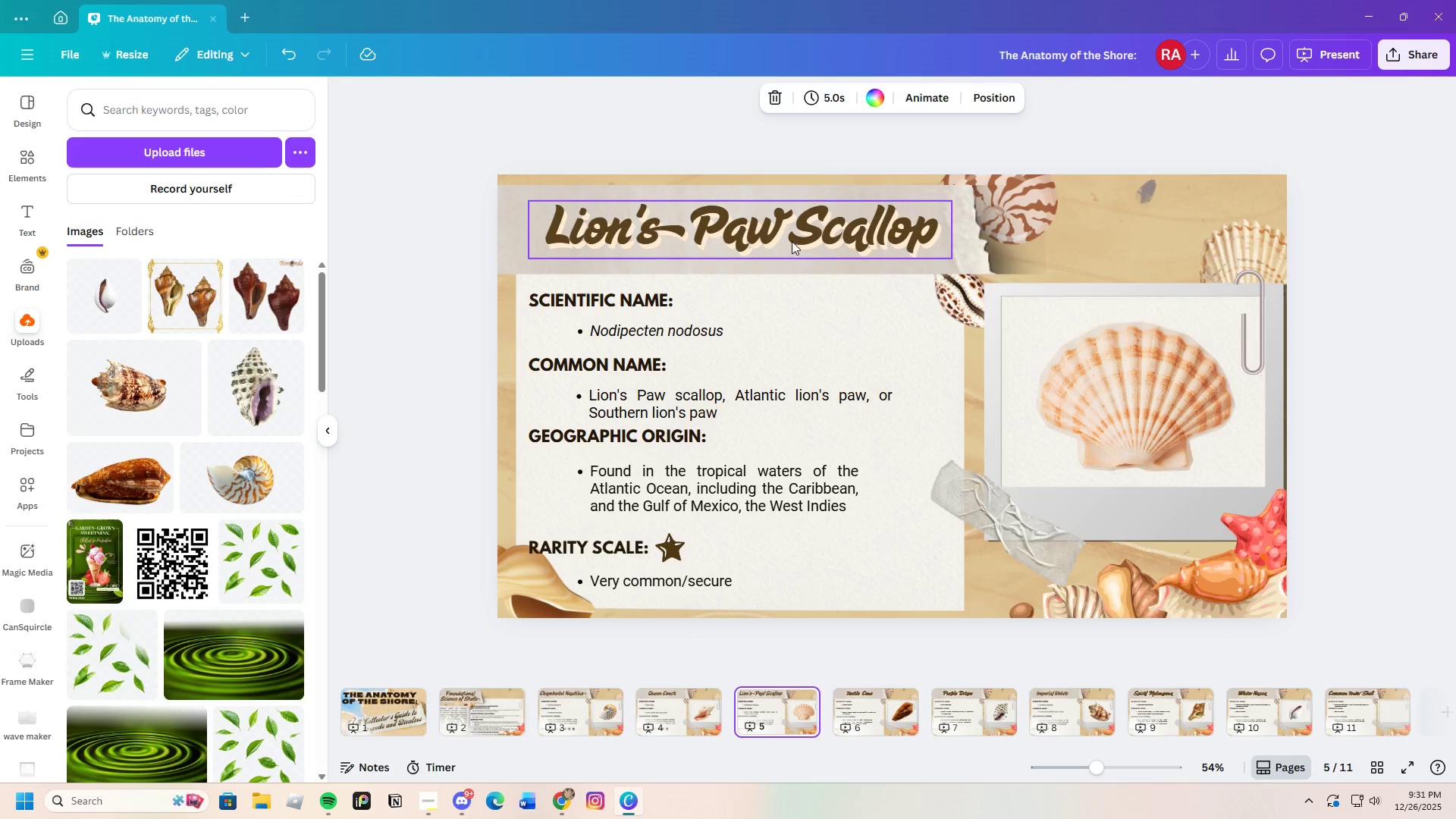 
double_click([792, 241])
 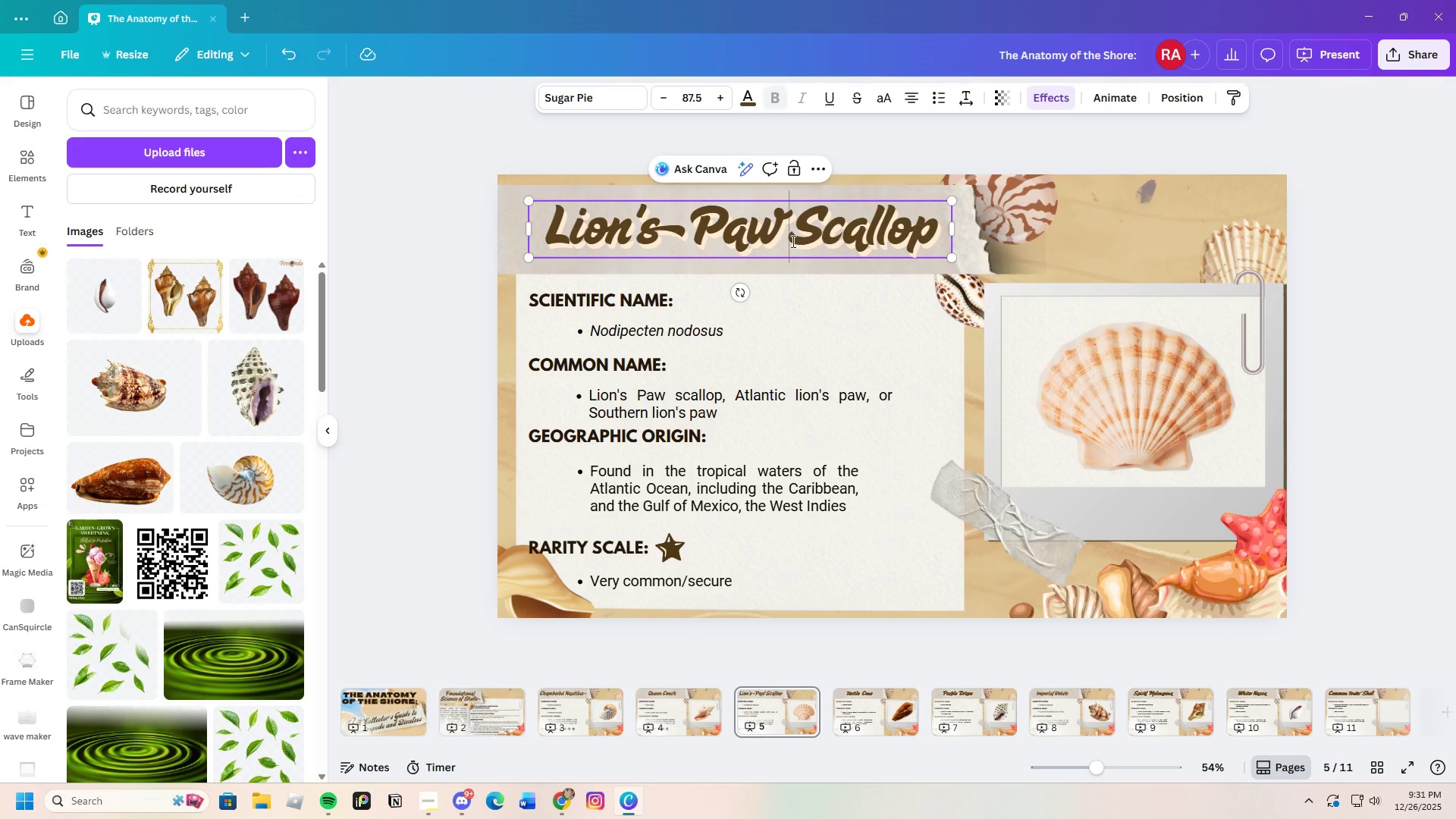 
key(Space)
 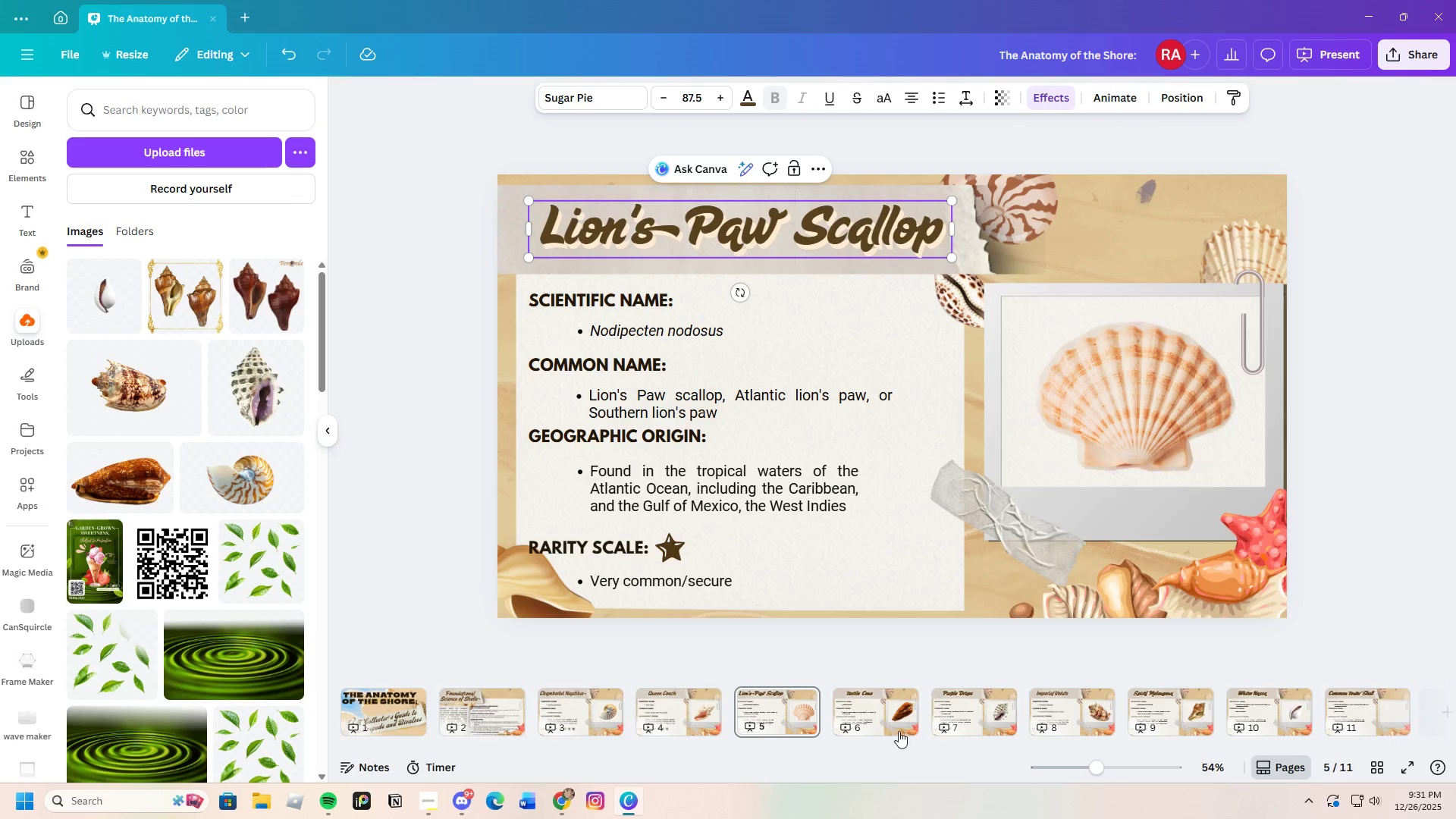 
left_click([695, 716])
 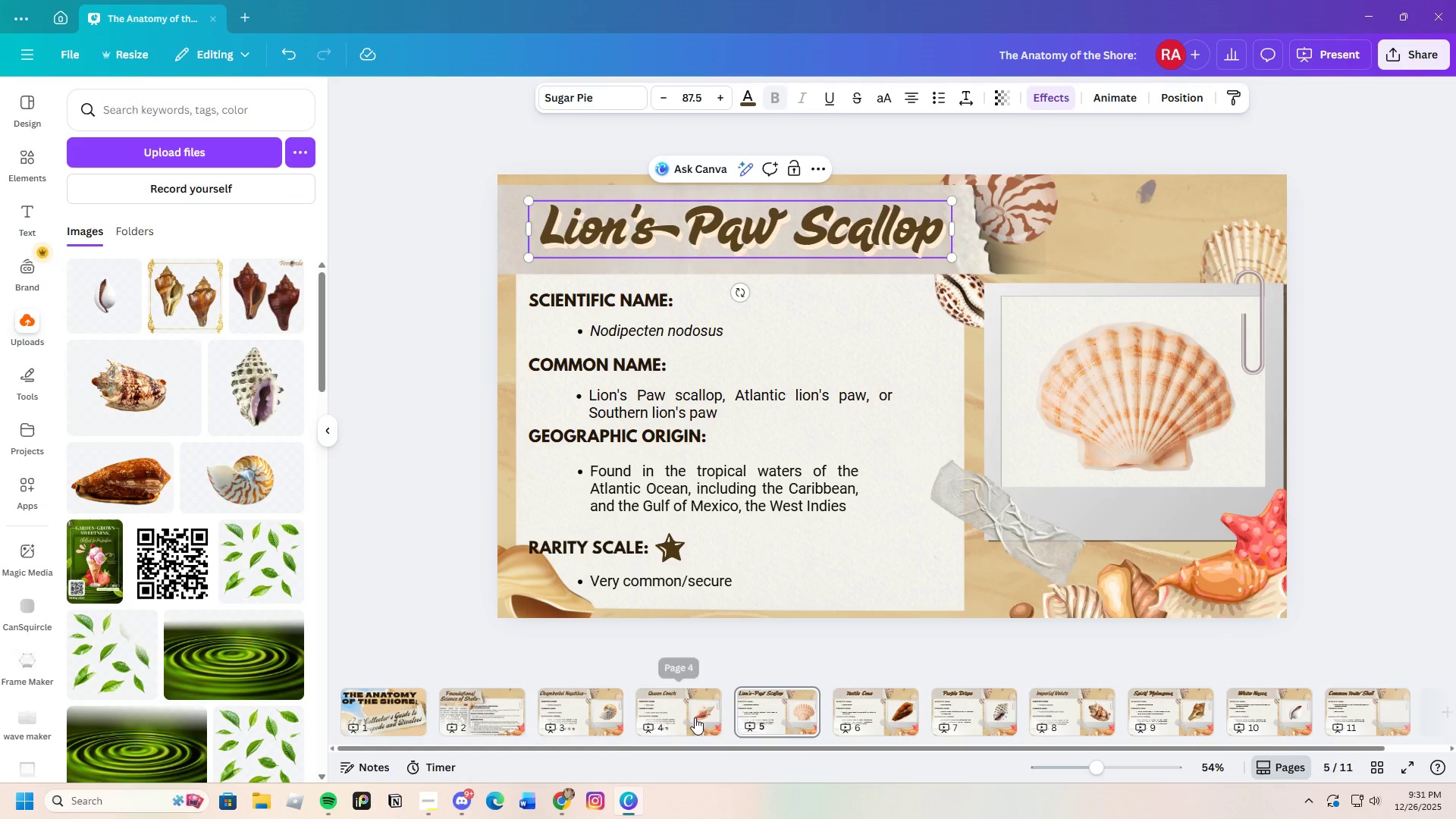 
mouse_move([698, 701])
 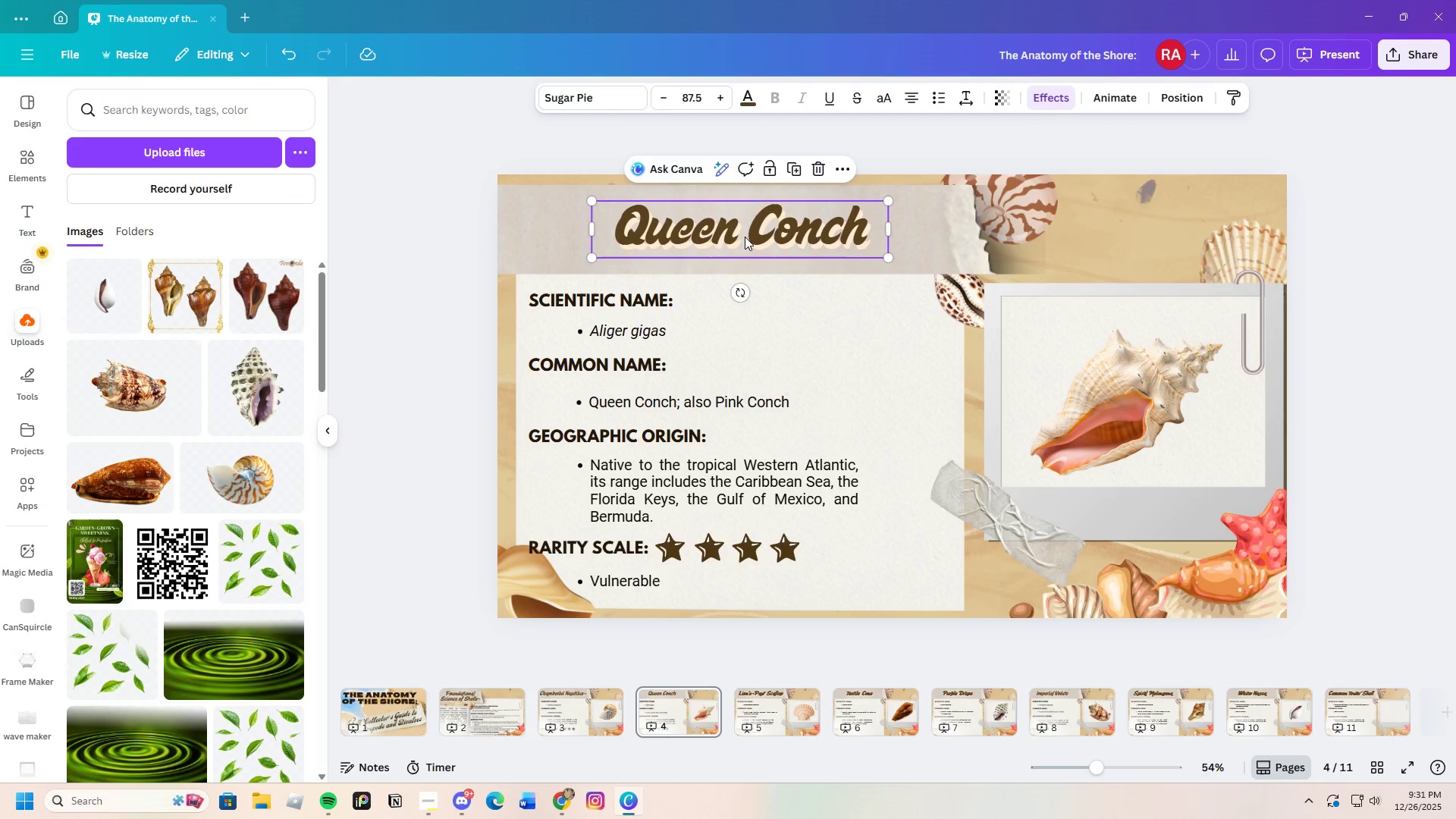 
double_click([745, 236])
 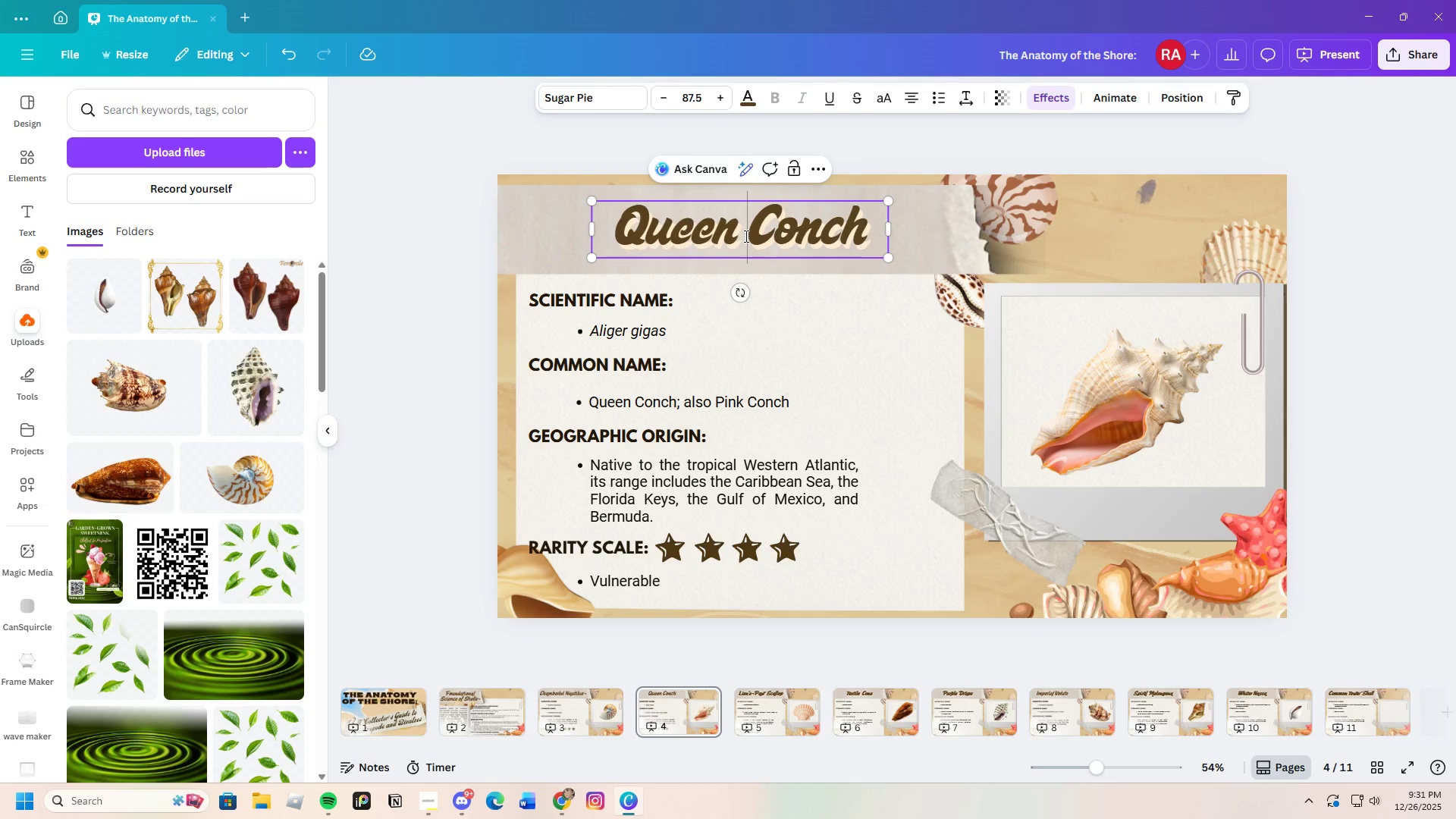 
key(Space)
 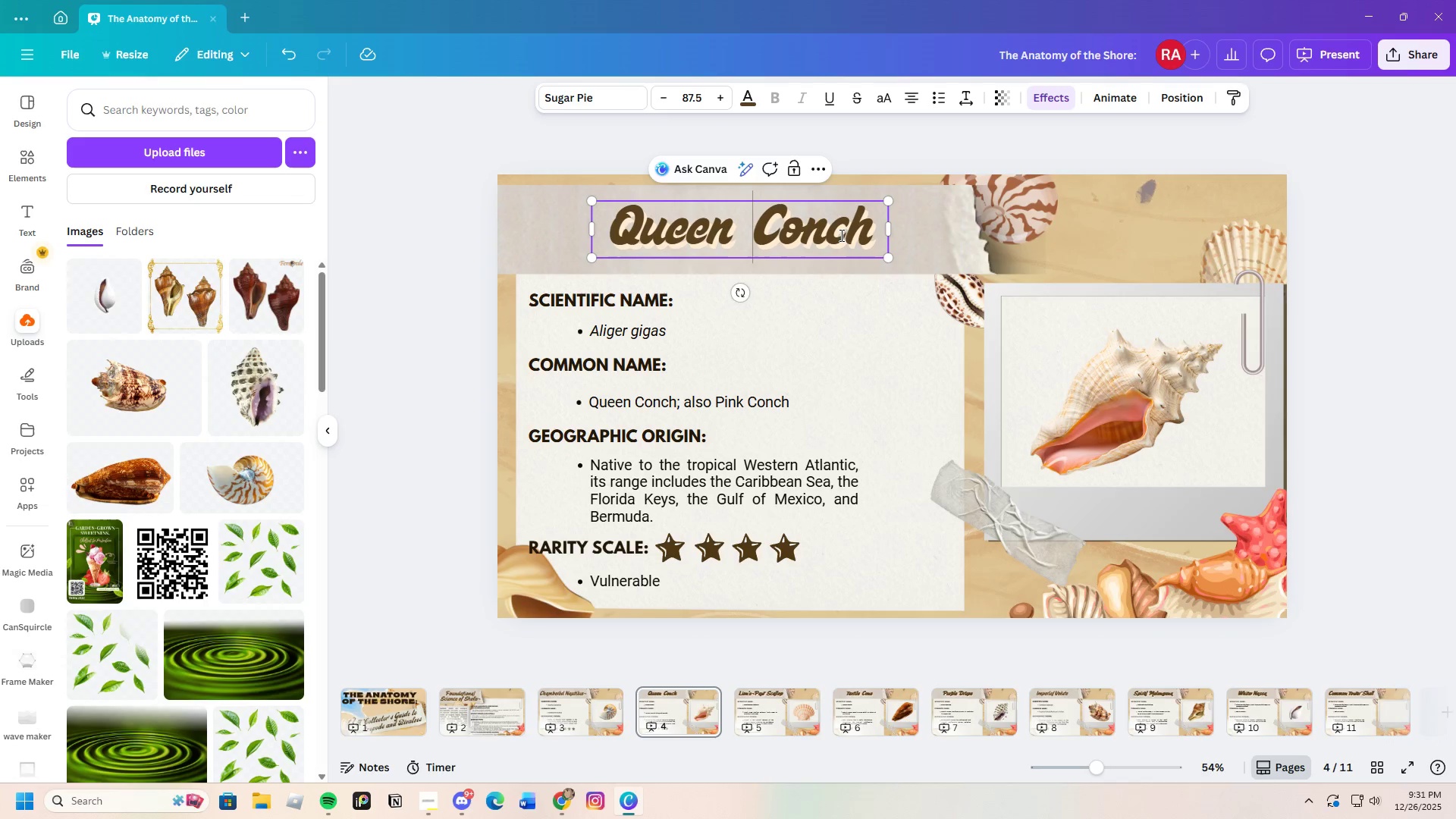 
key(Backspace)
 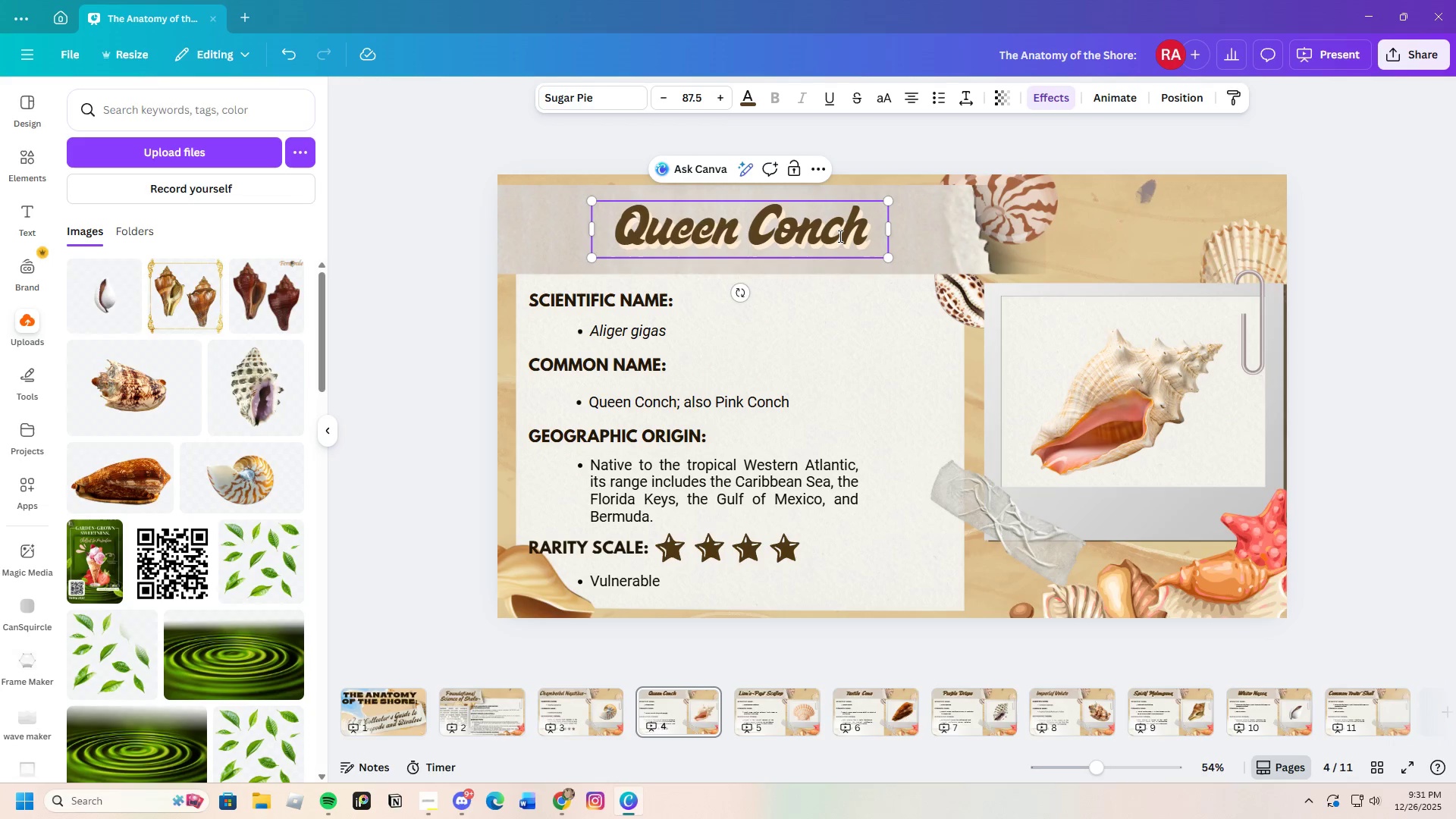 
key(Backspace)
 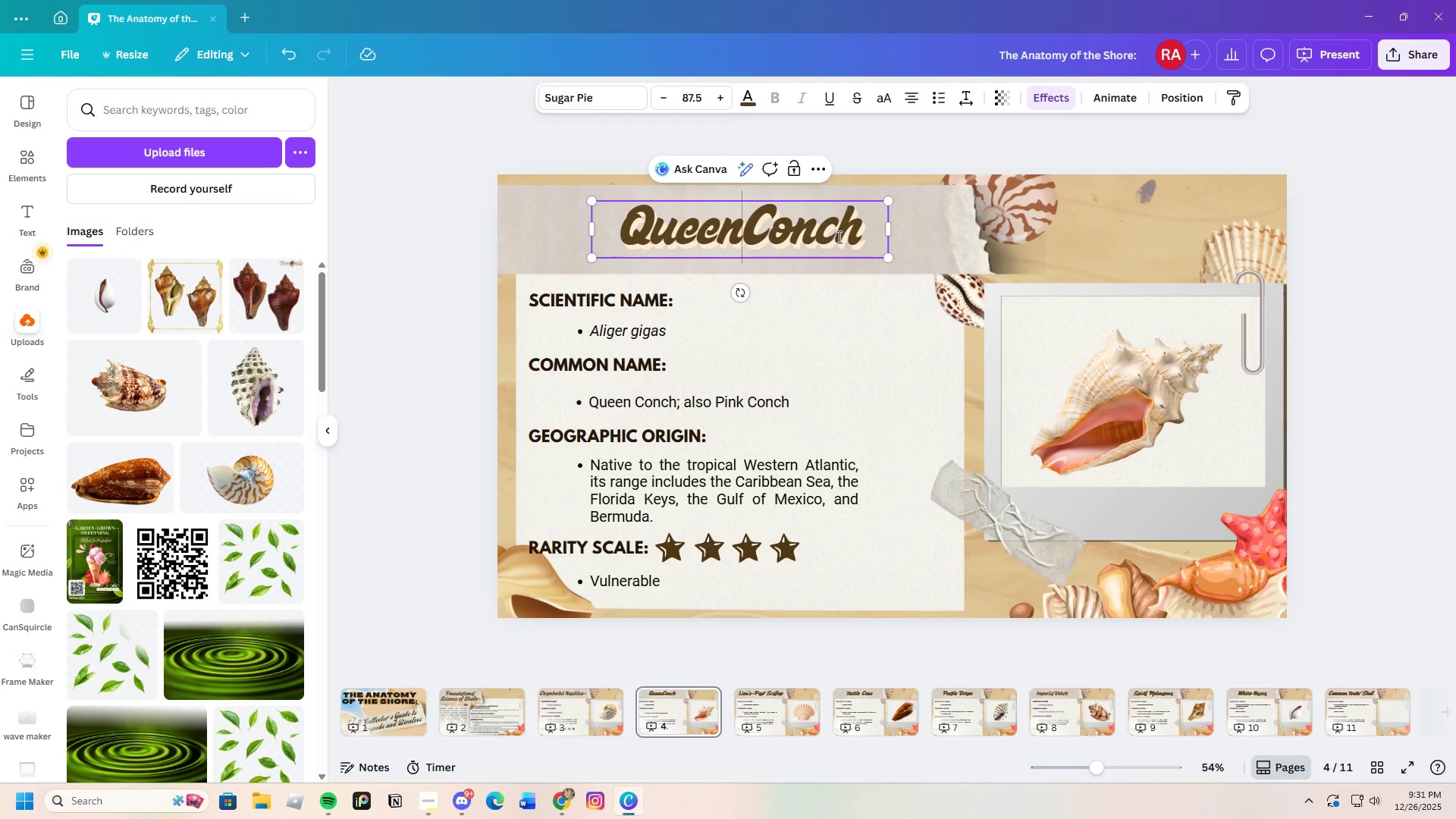 
key(Space)
 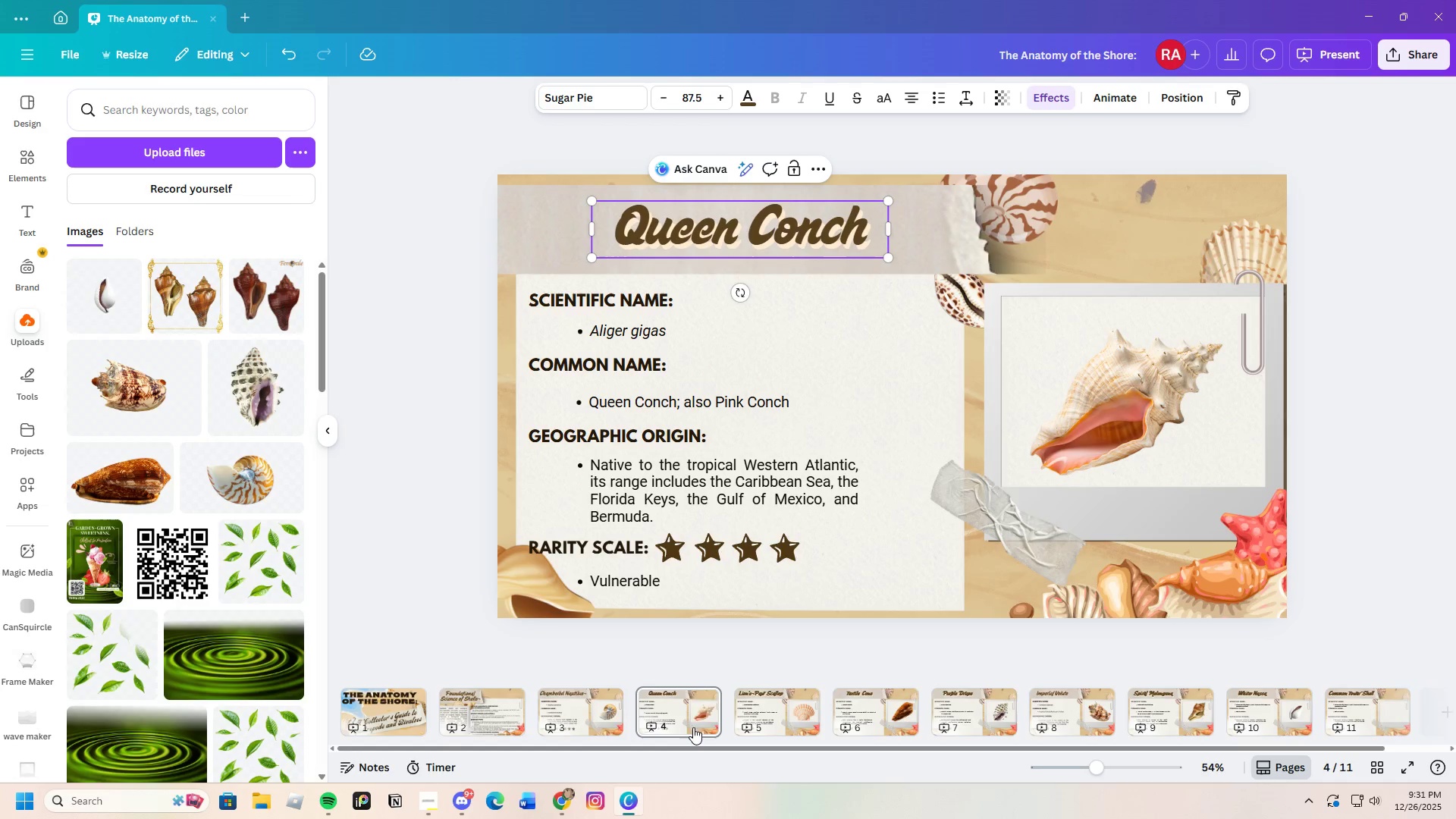 
left_click([595, 717])
 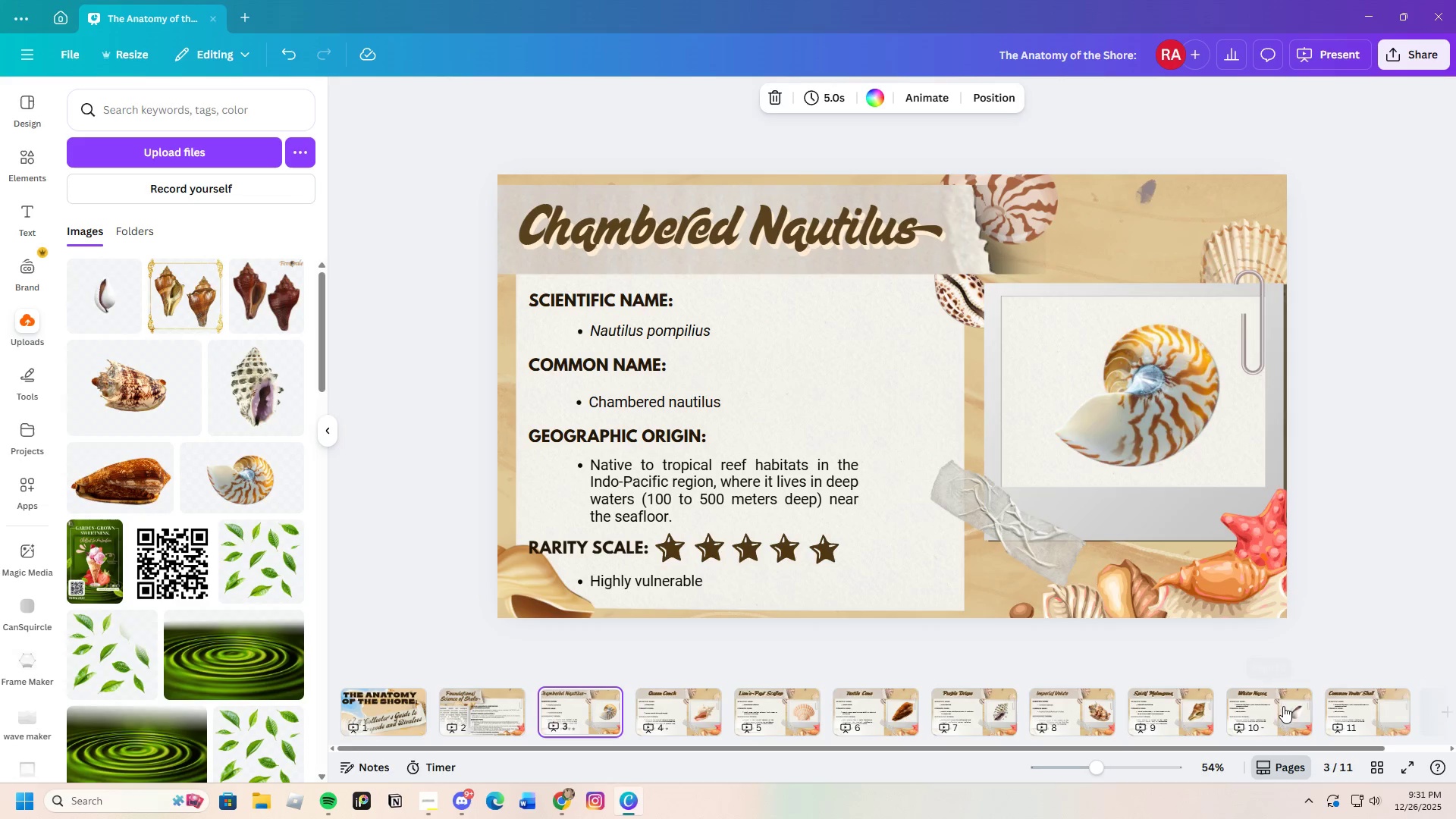 
left_click([1350, 712])
 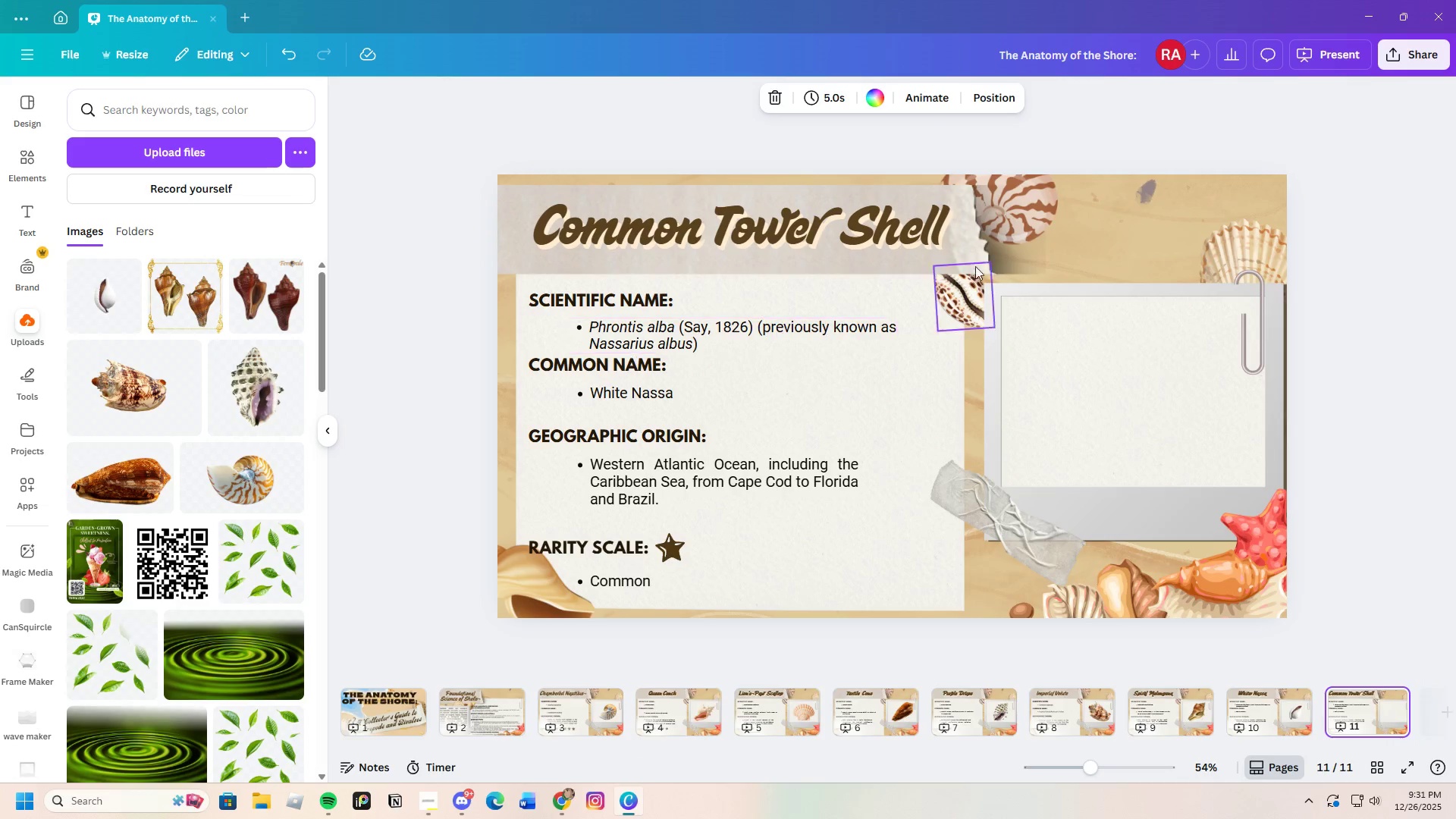 
left_click([1035, 237])
 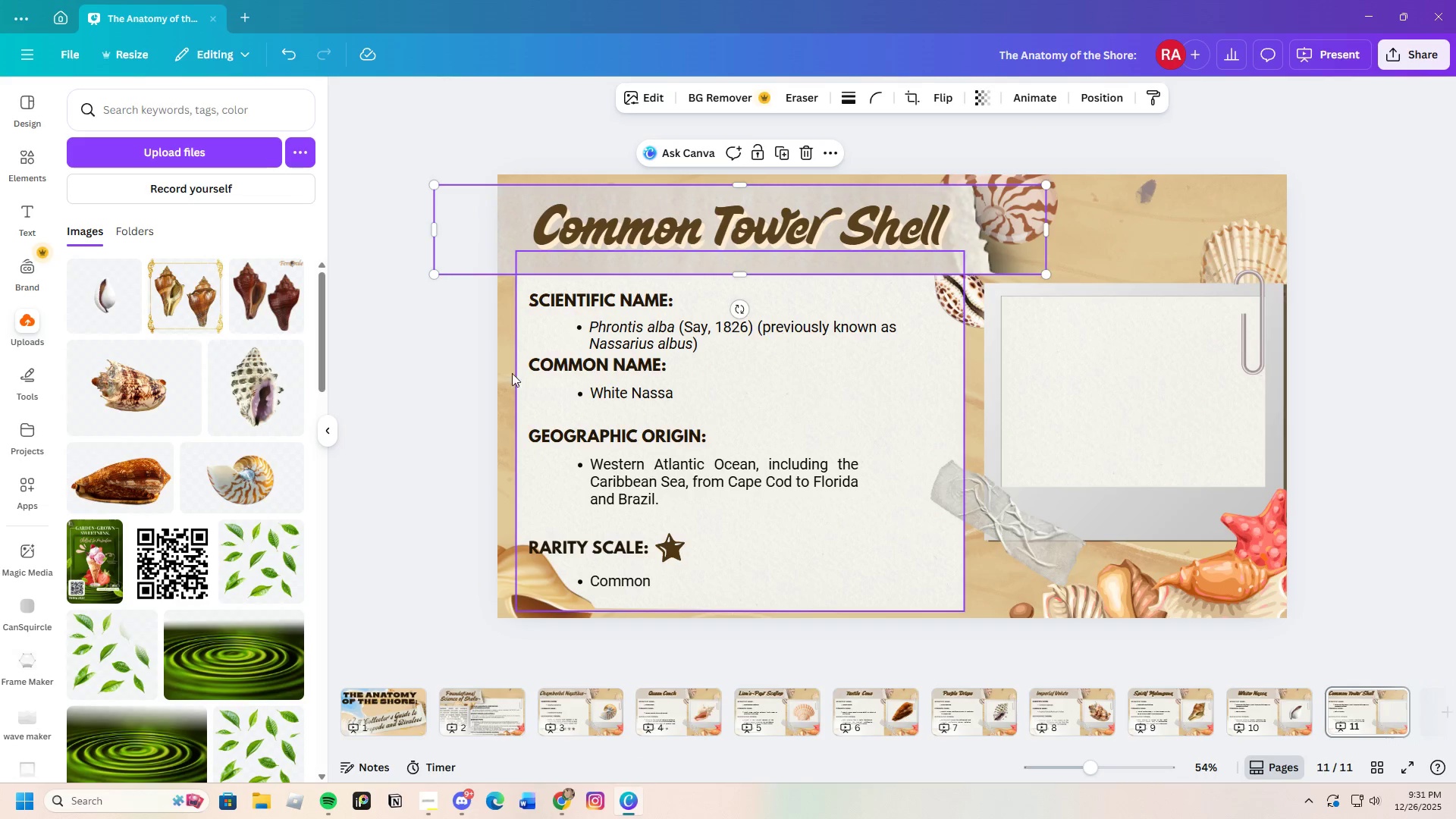 
left_click([482, 368])
 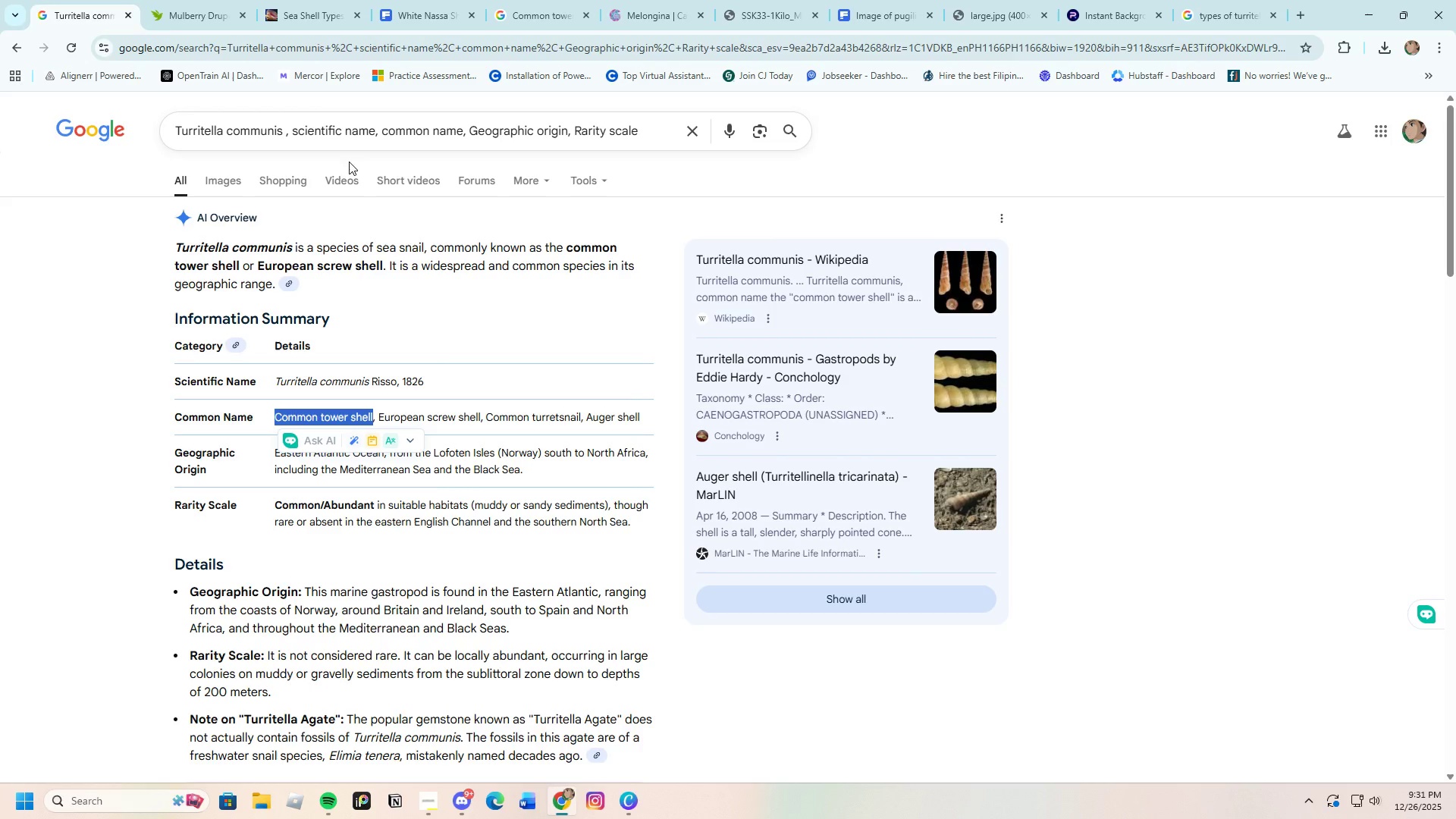 
scroll: coordinate [211, 492], scroll_direction: down, amount: 2.0
 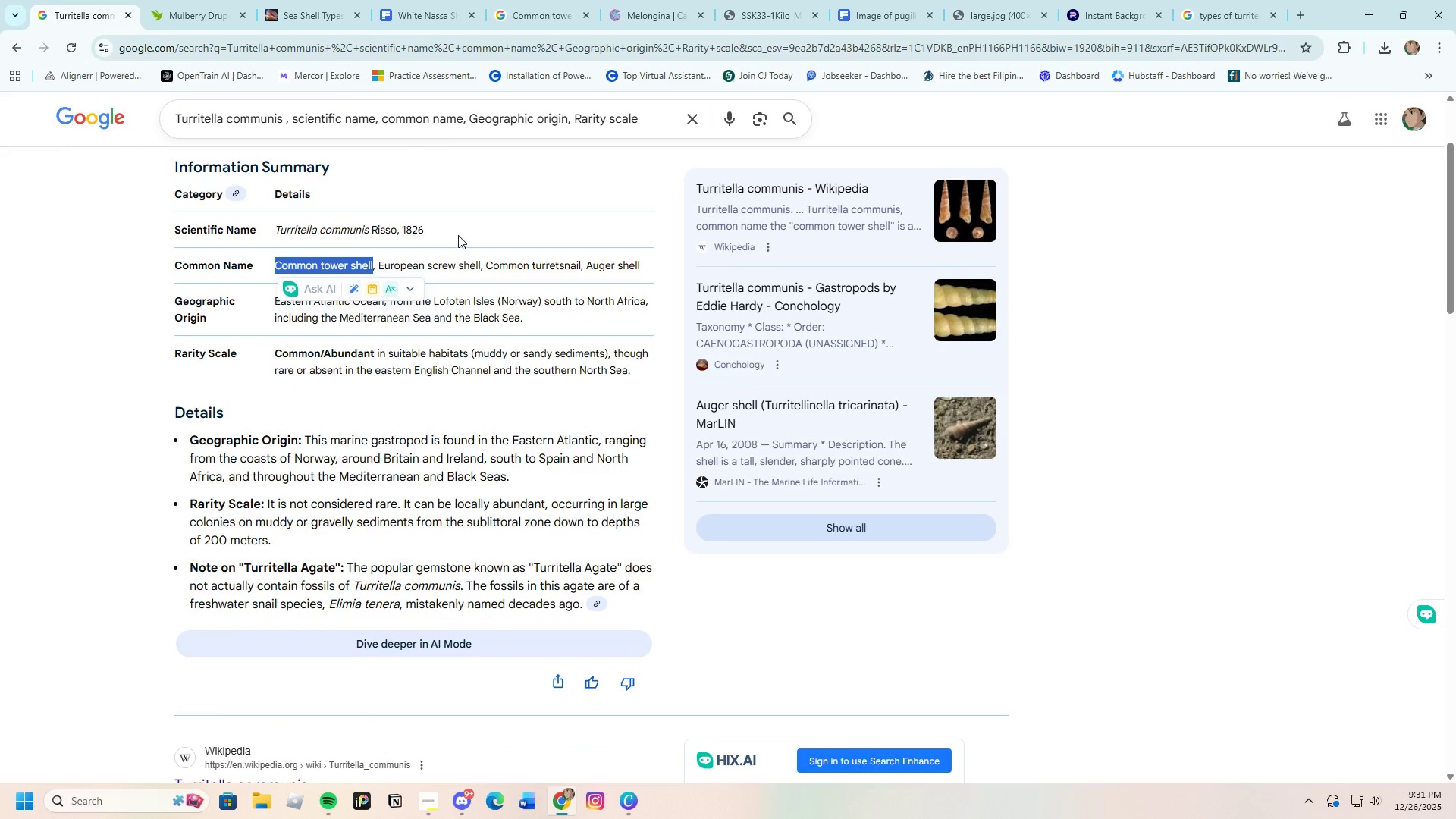 
left_click([465, 232])
 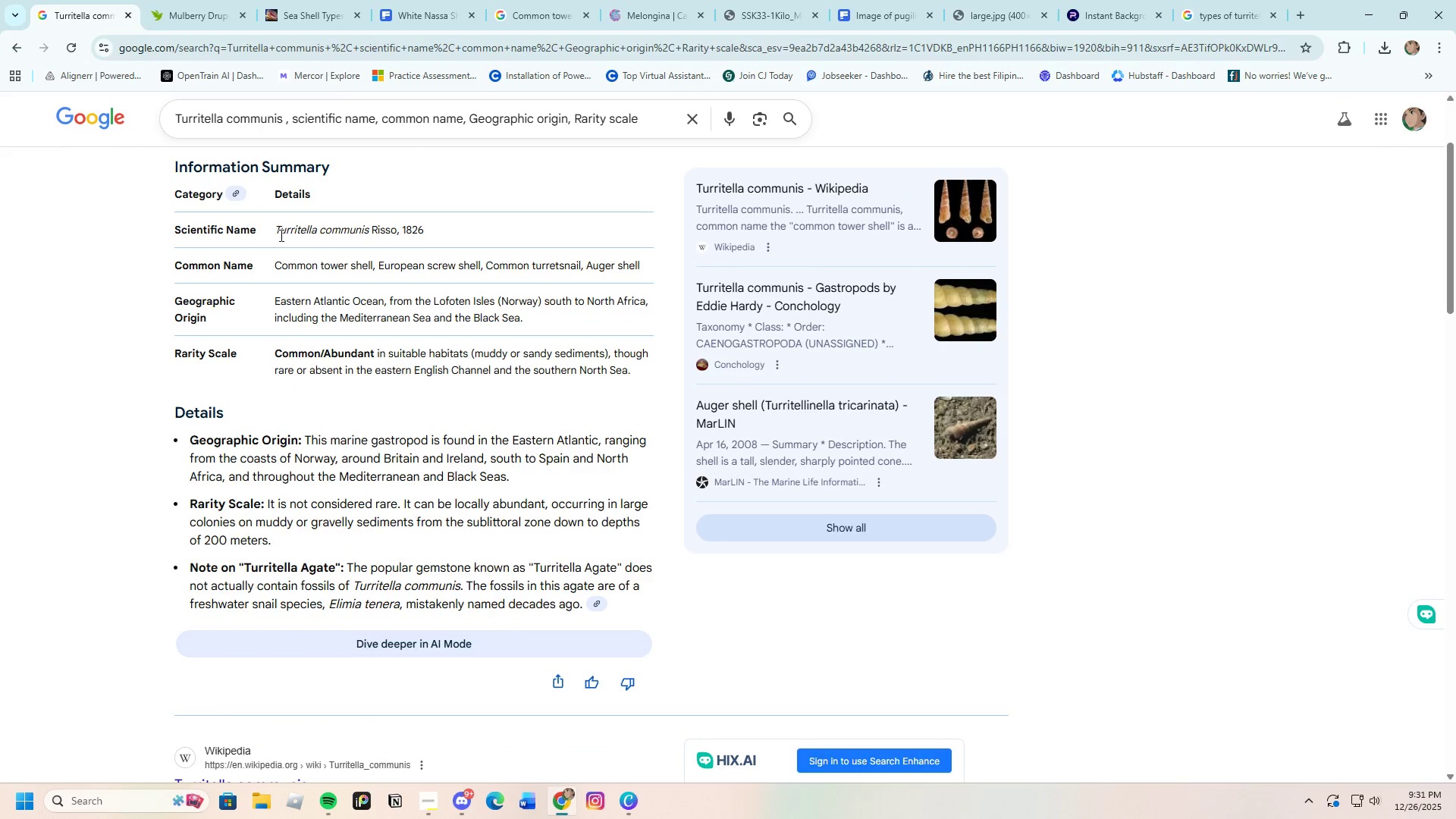 
left_click_drag(start_coordinate=[277, 234], to_coordinate=[395, 231])
 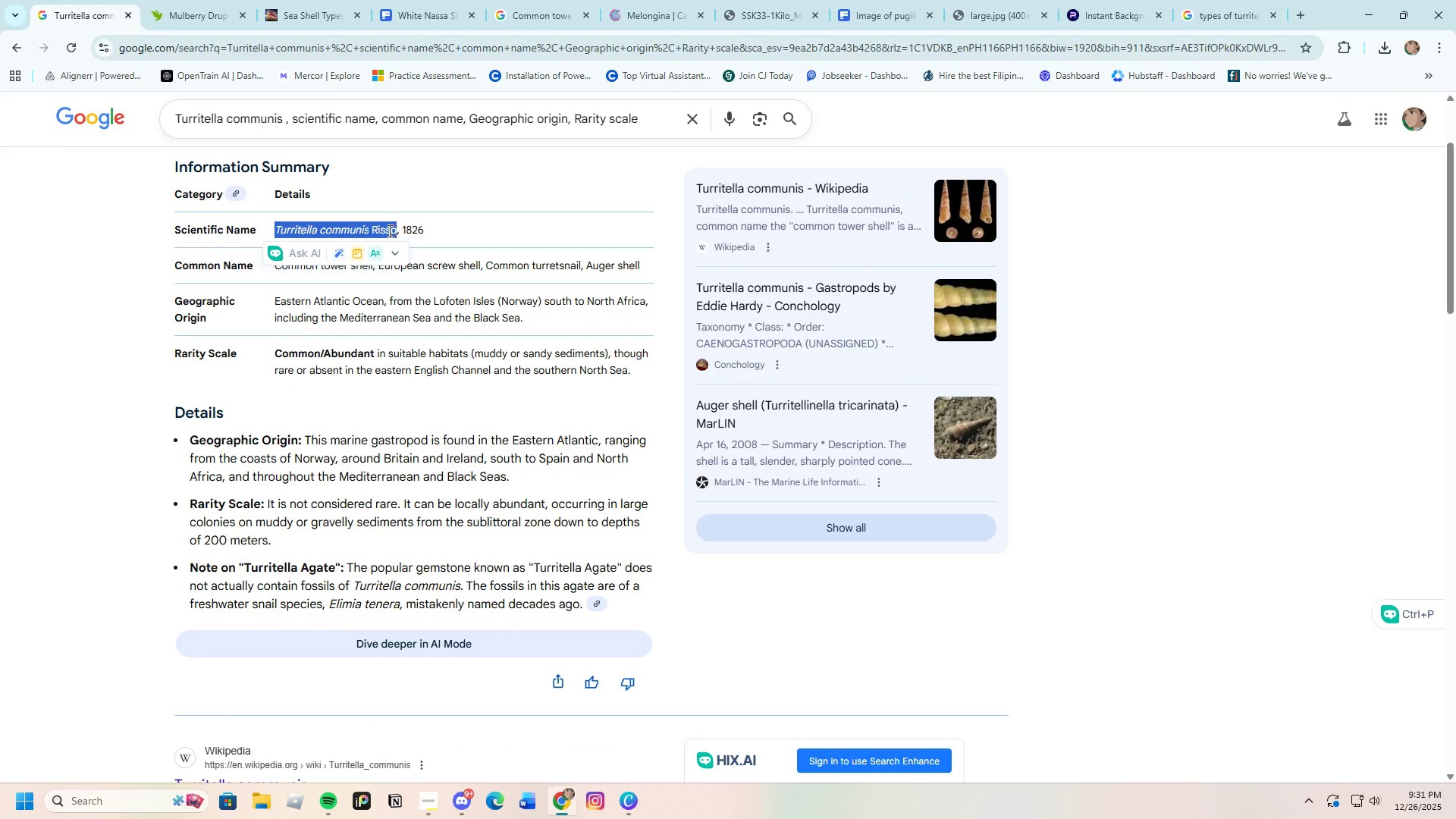 
right_click([388, 231])
 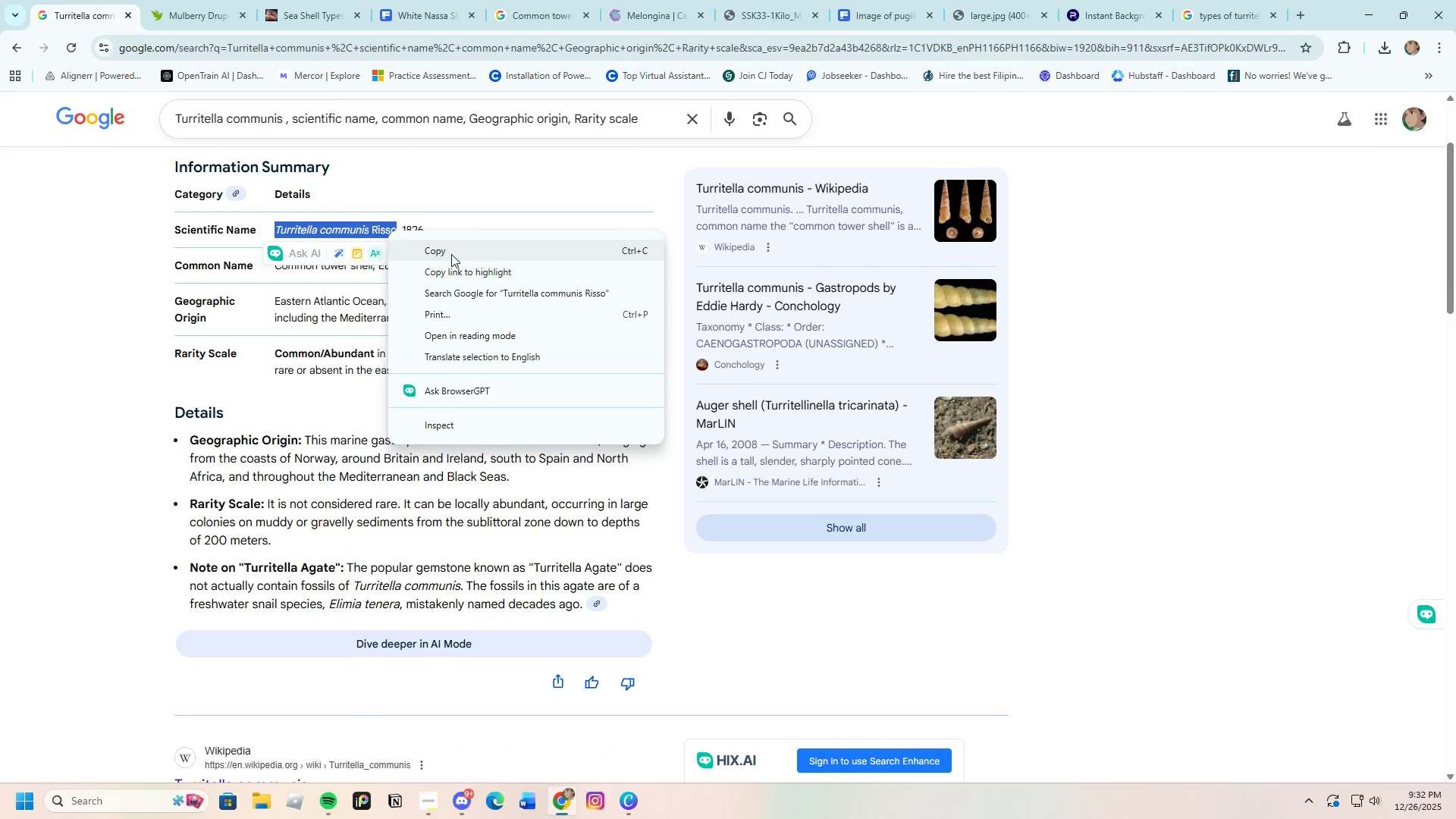 
left_click([450, 251])
 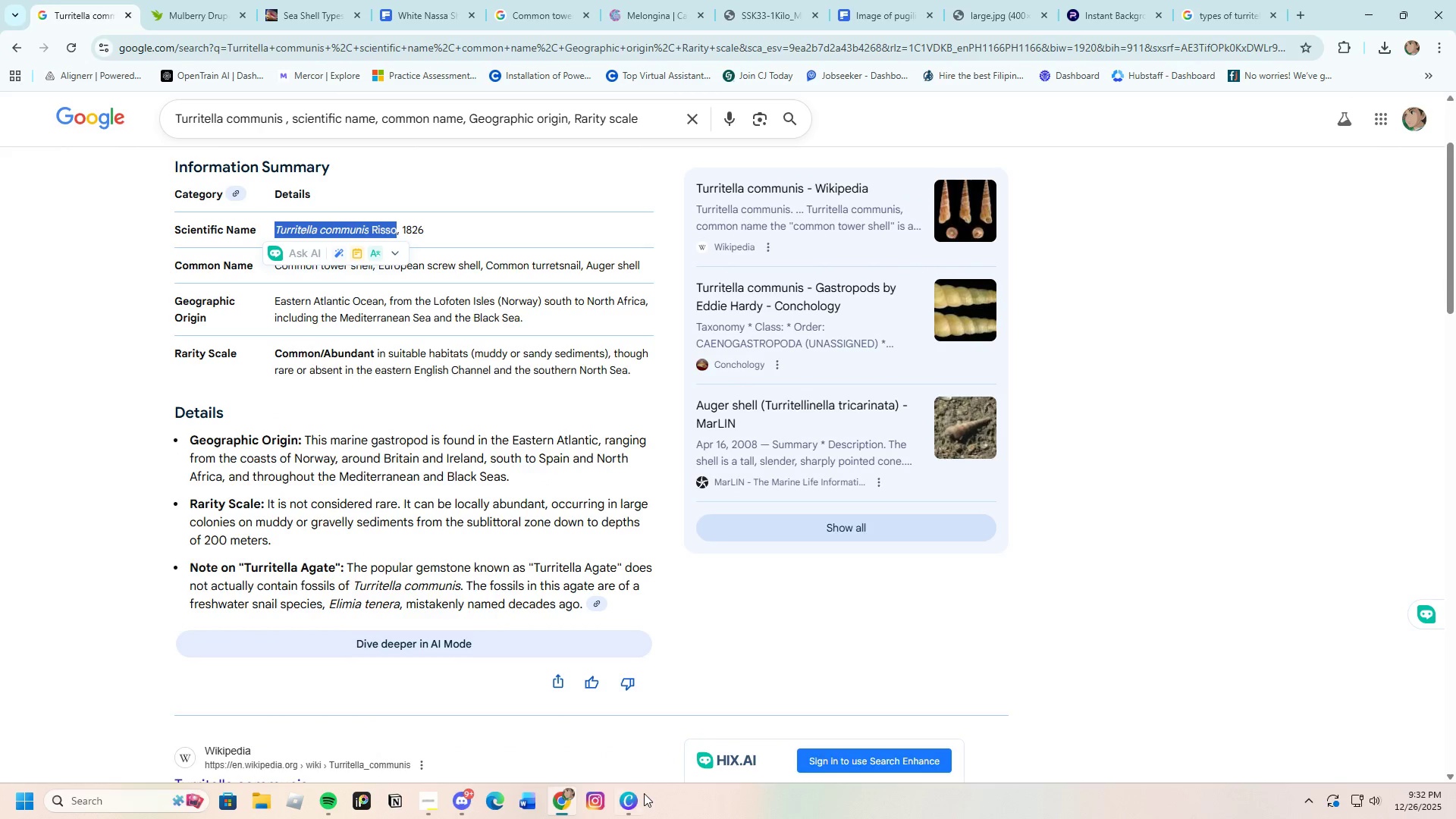 
left_click([626, 800])
 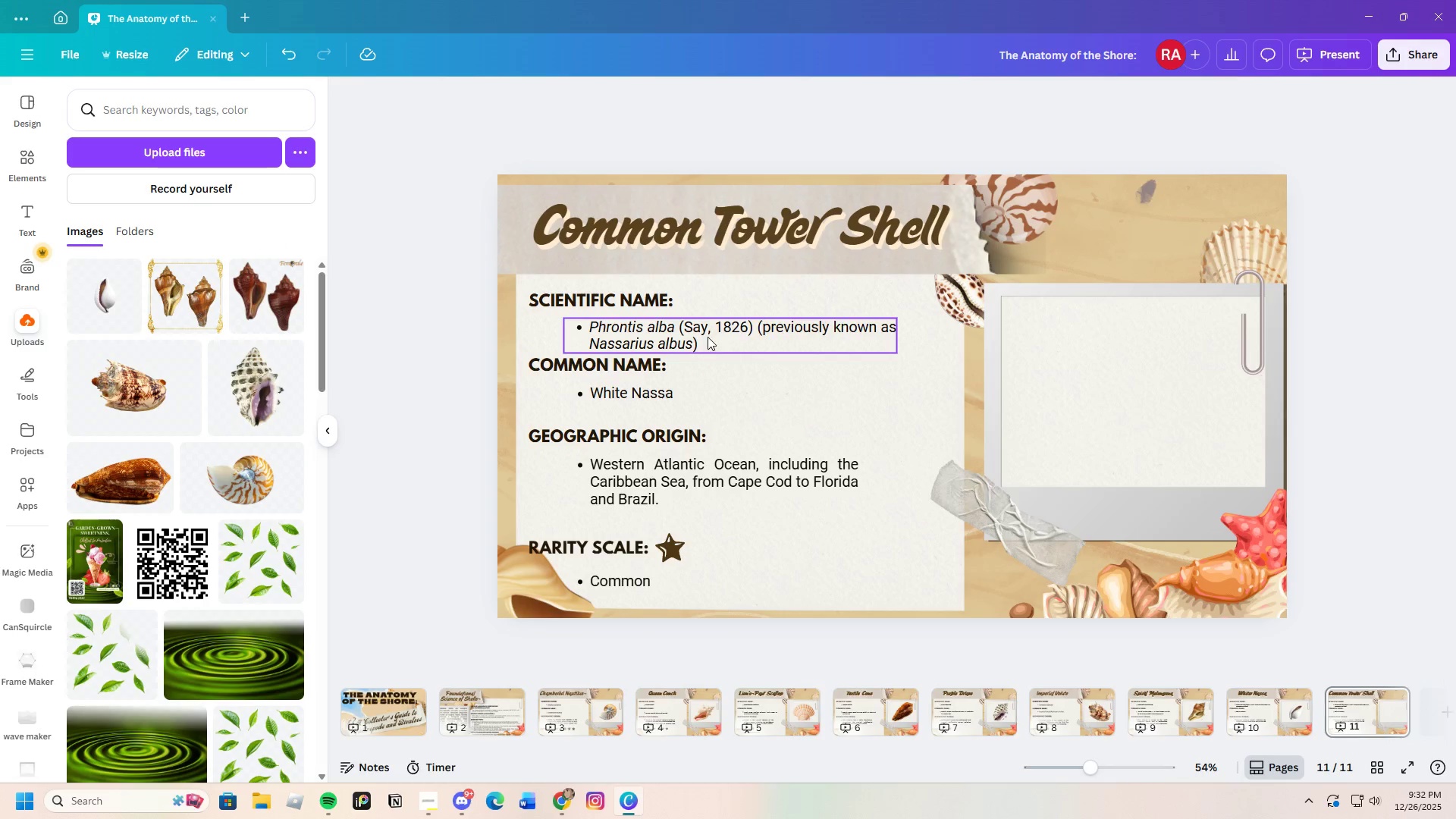 
double_click([708, 337])
 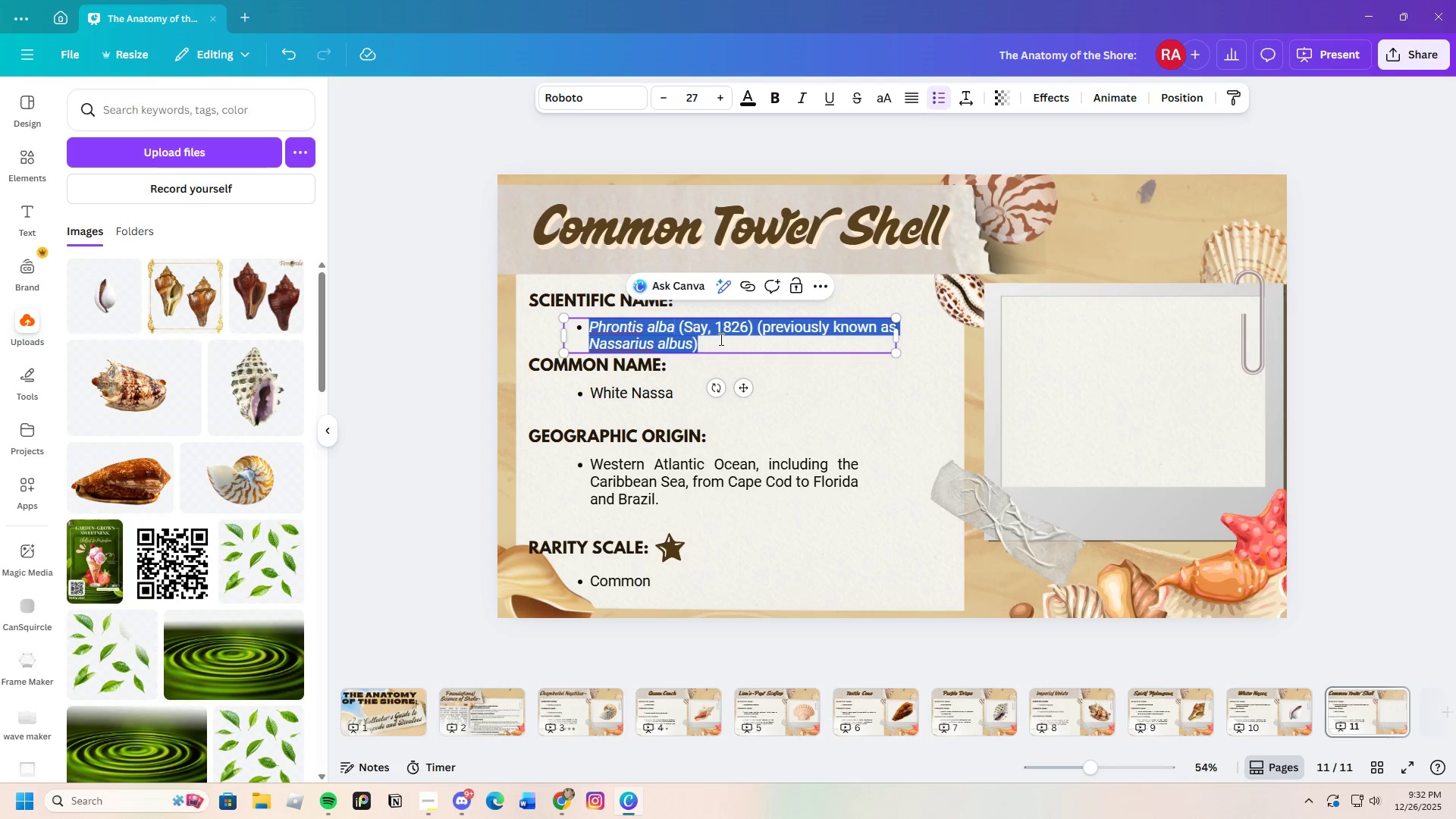 
key(Backspace)
 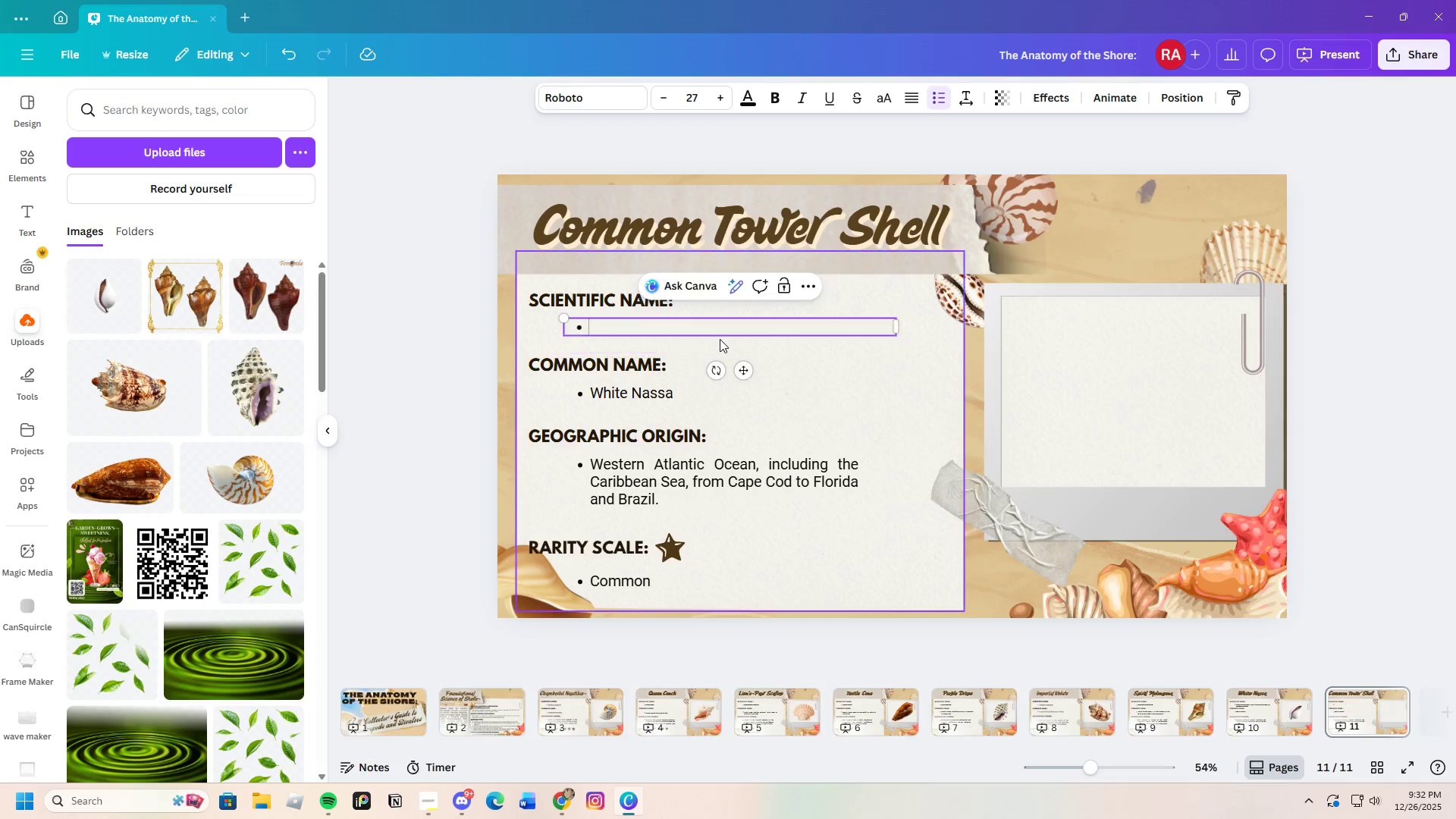 
key(Control+V)
 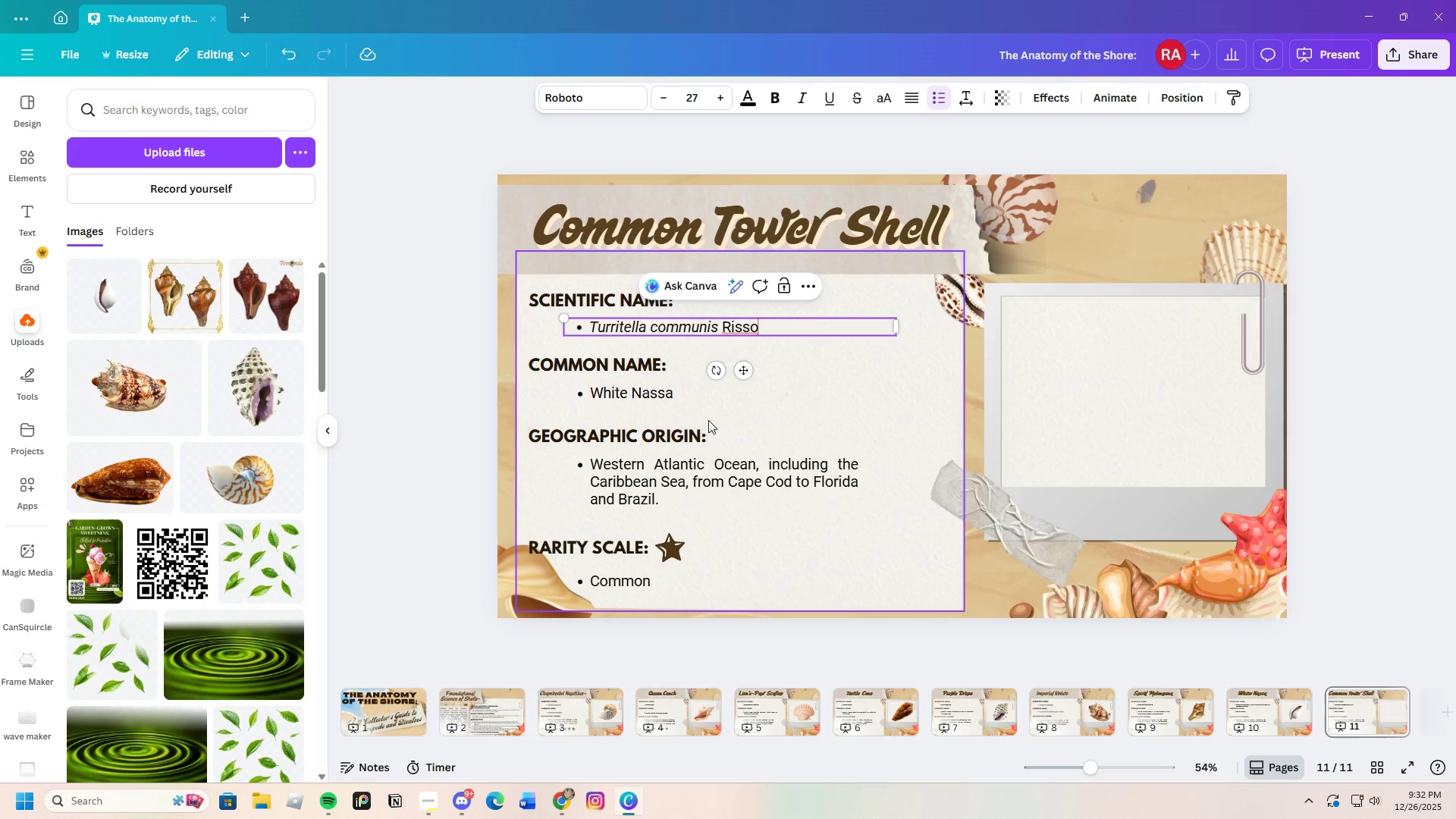 
left_click([692, 389])
 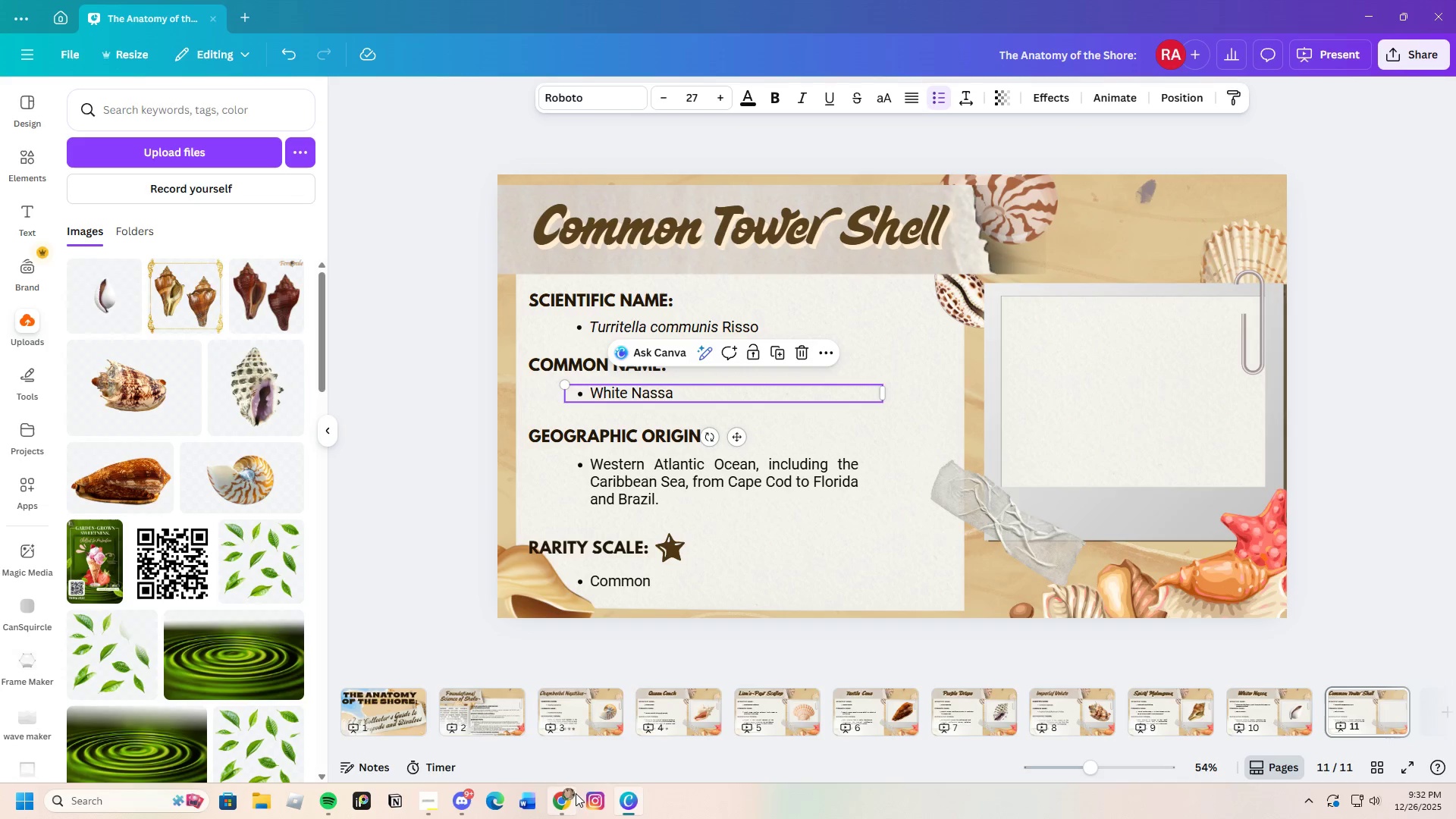 
left_click([573, 795])
 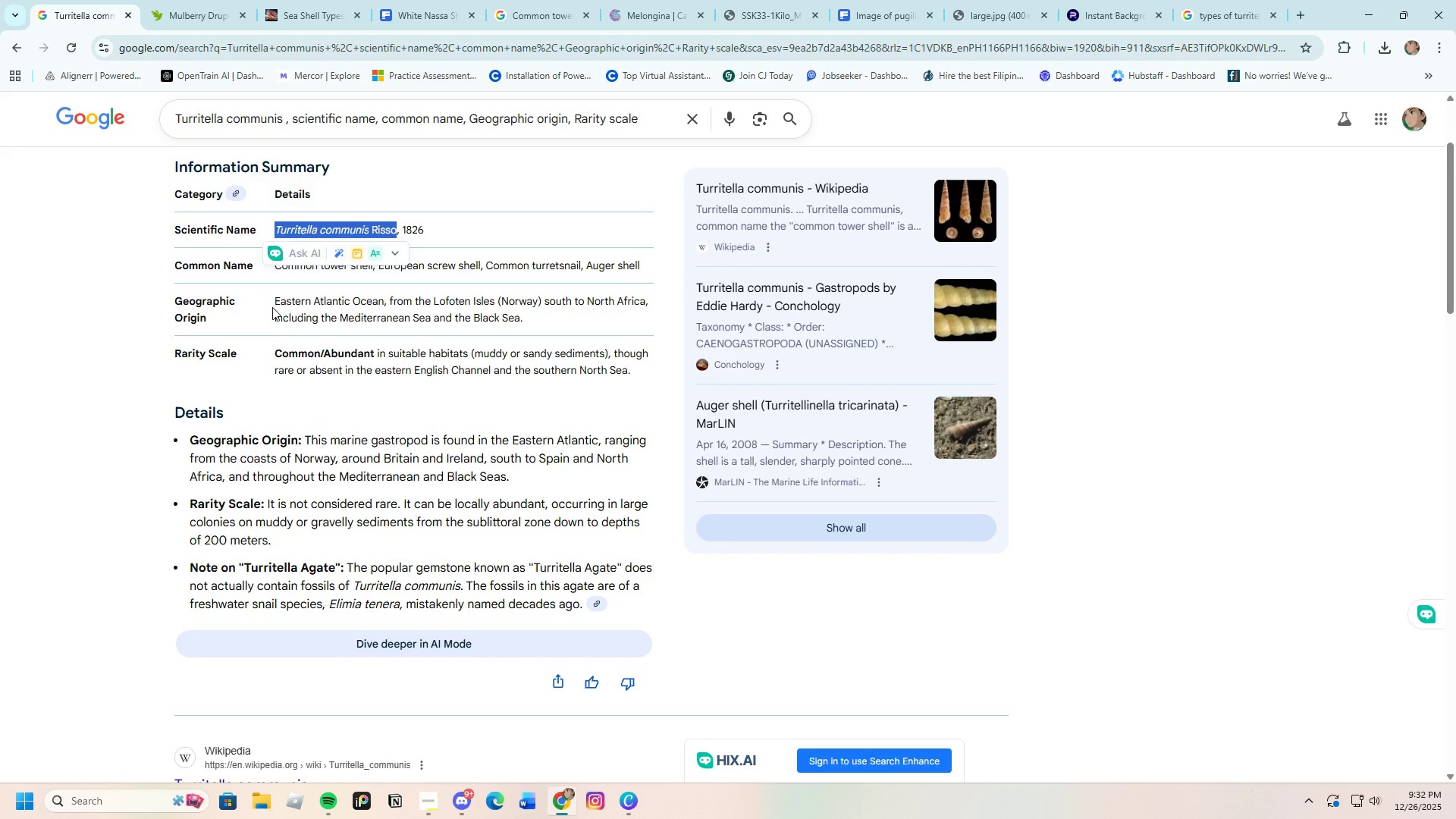 
scroll: coordinate [281, 371], scroll_direction: up, amount: 1.0
 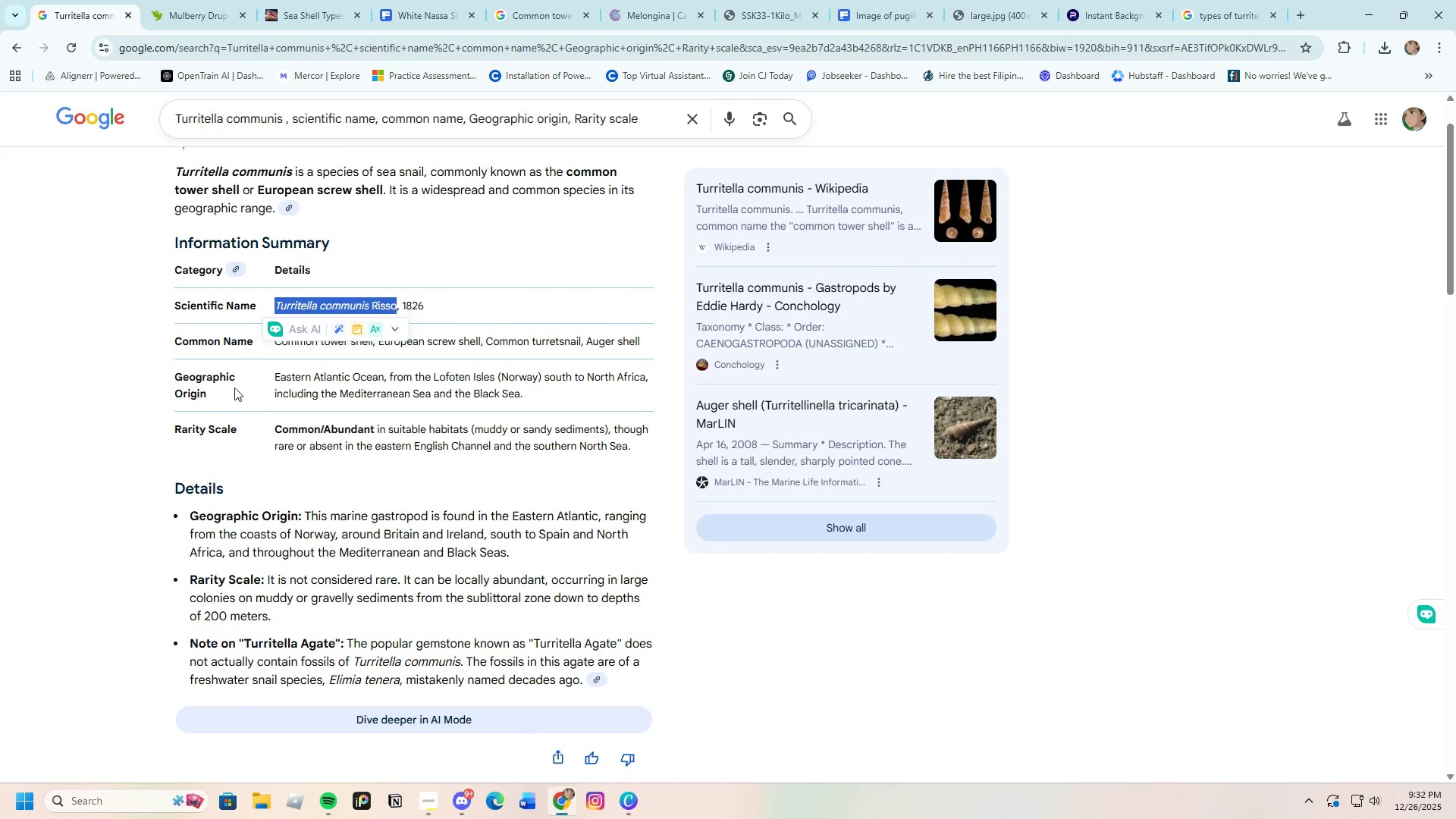 
left_click([235, 388])
 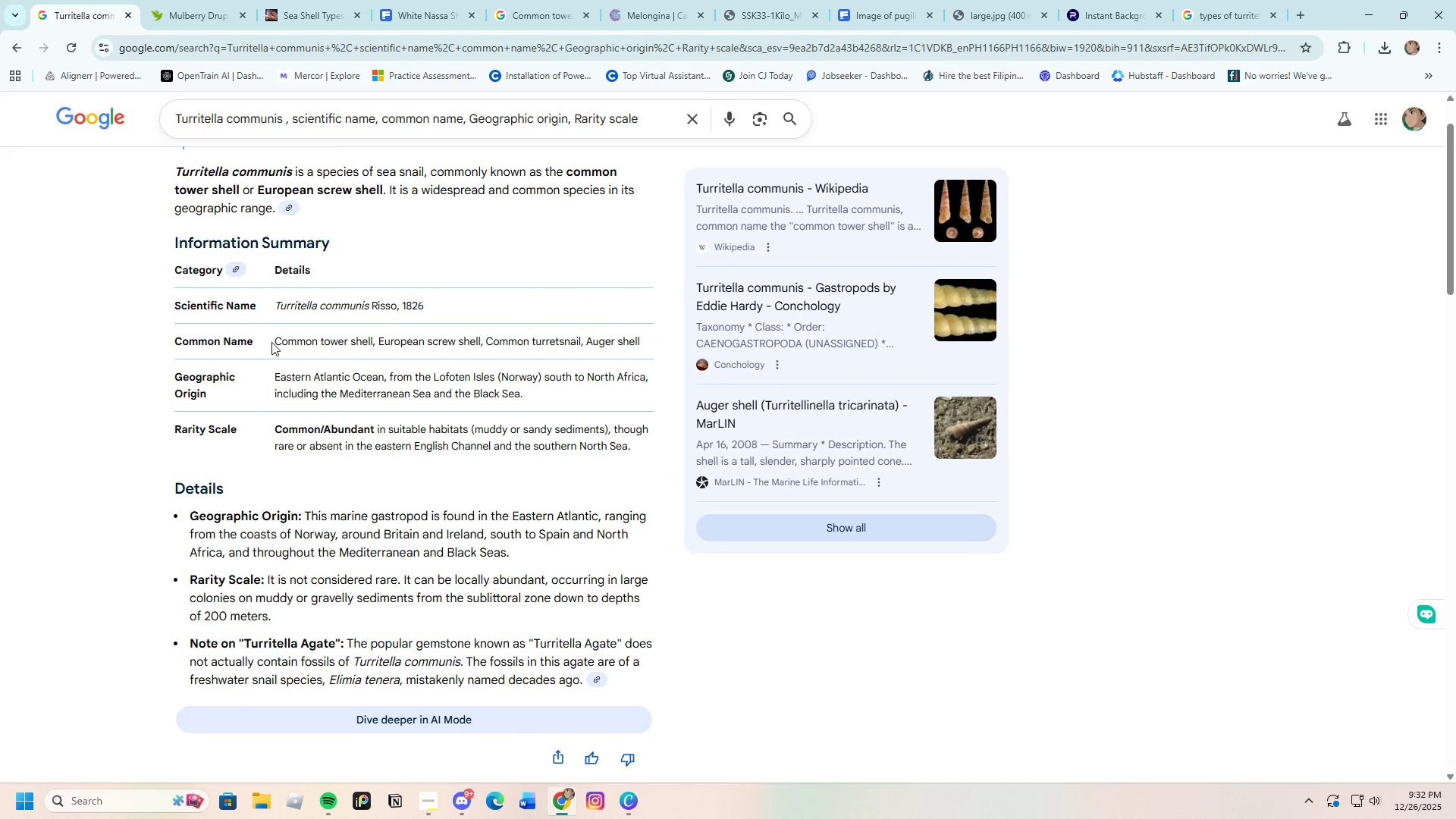 
left_click_drag(start_coordinate=[272, 342], to_coordinate=[646, 336])
 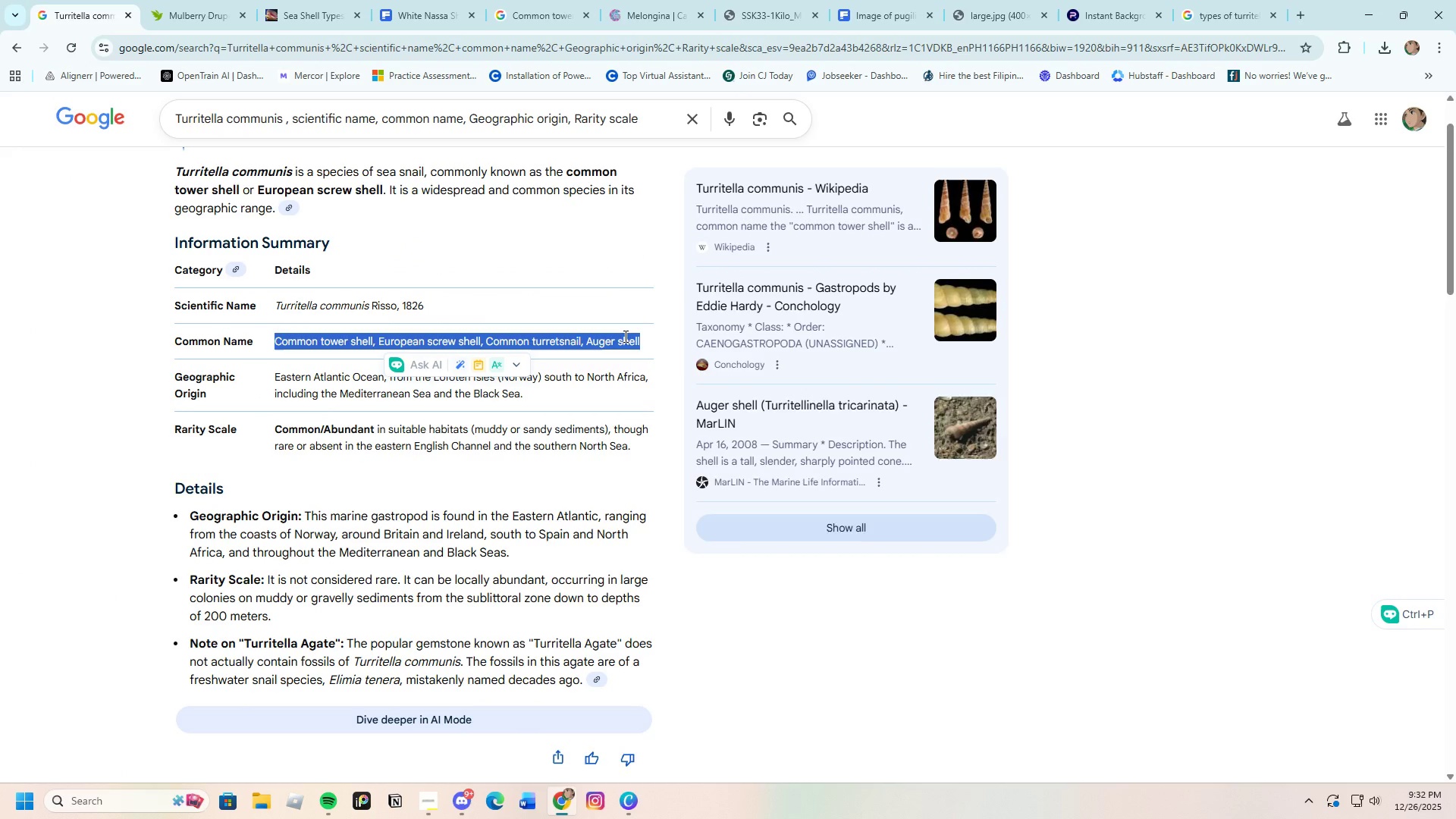 
right_click([624, 336])
 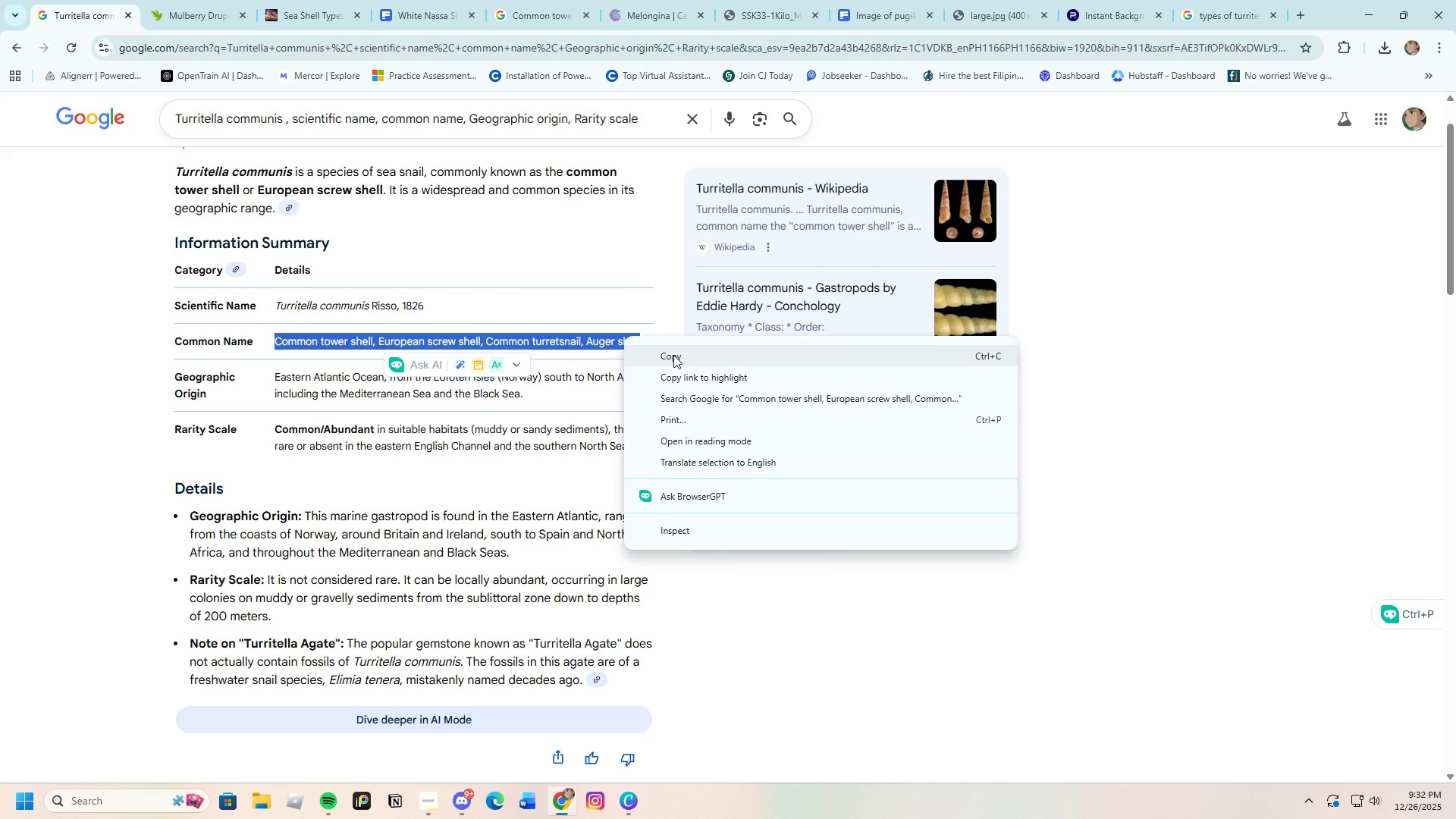 
left_click([673, 355])
 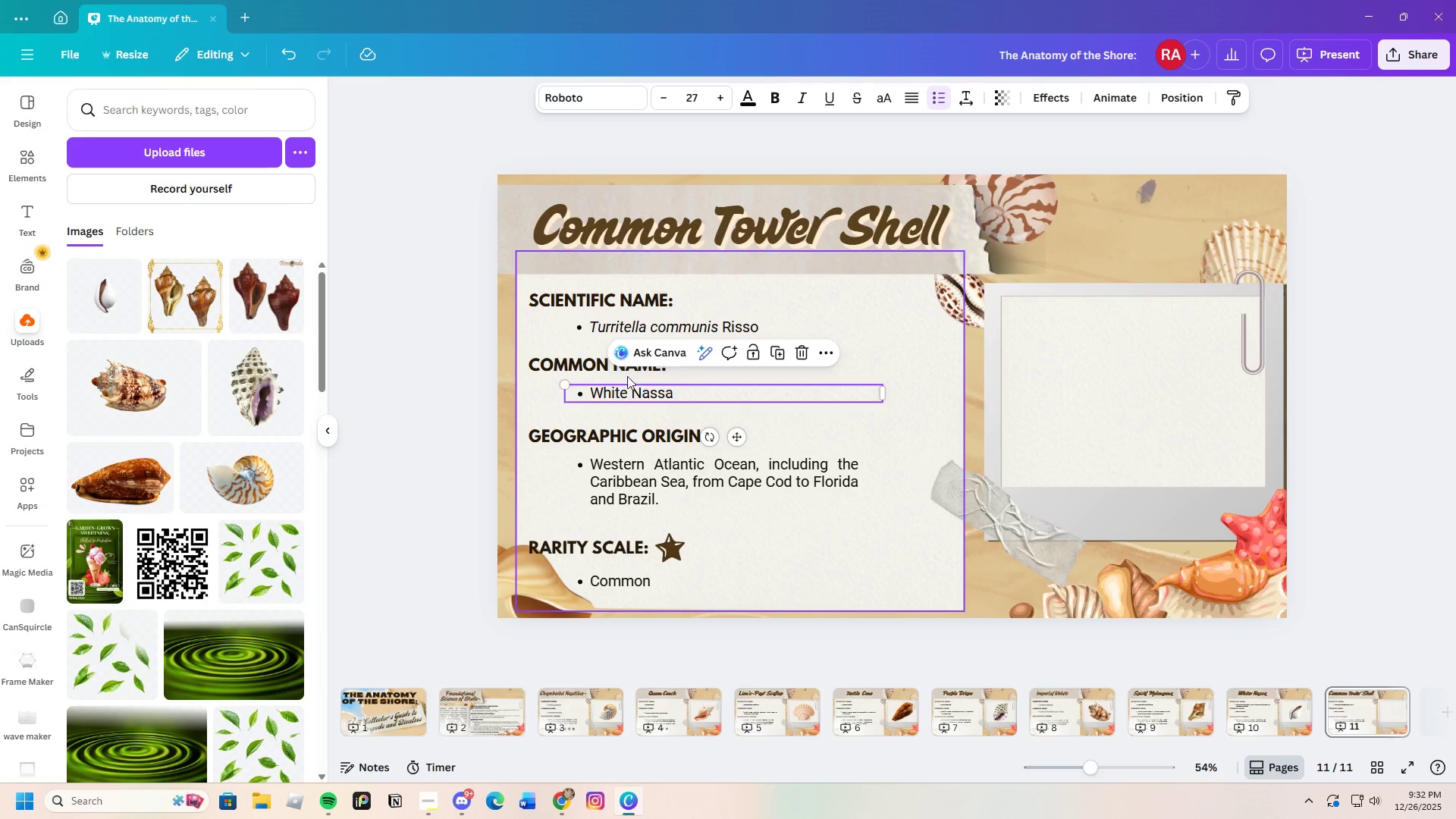 
double_click([614, 394])
 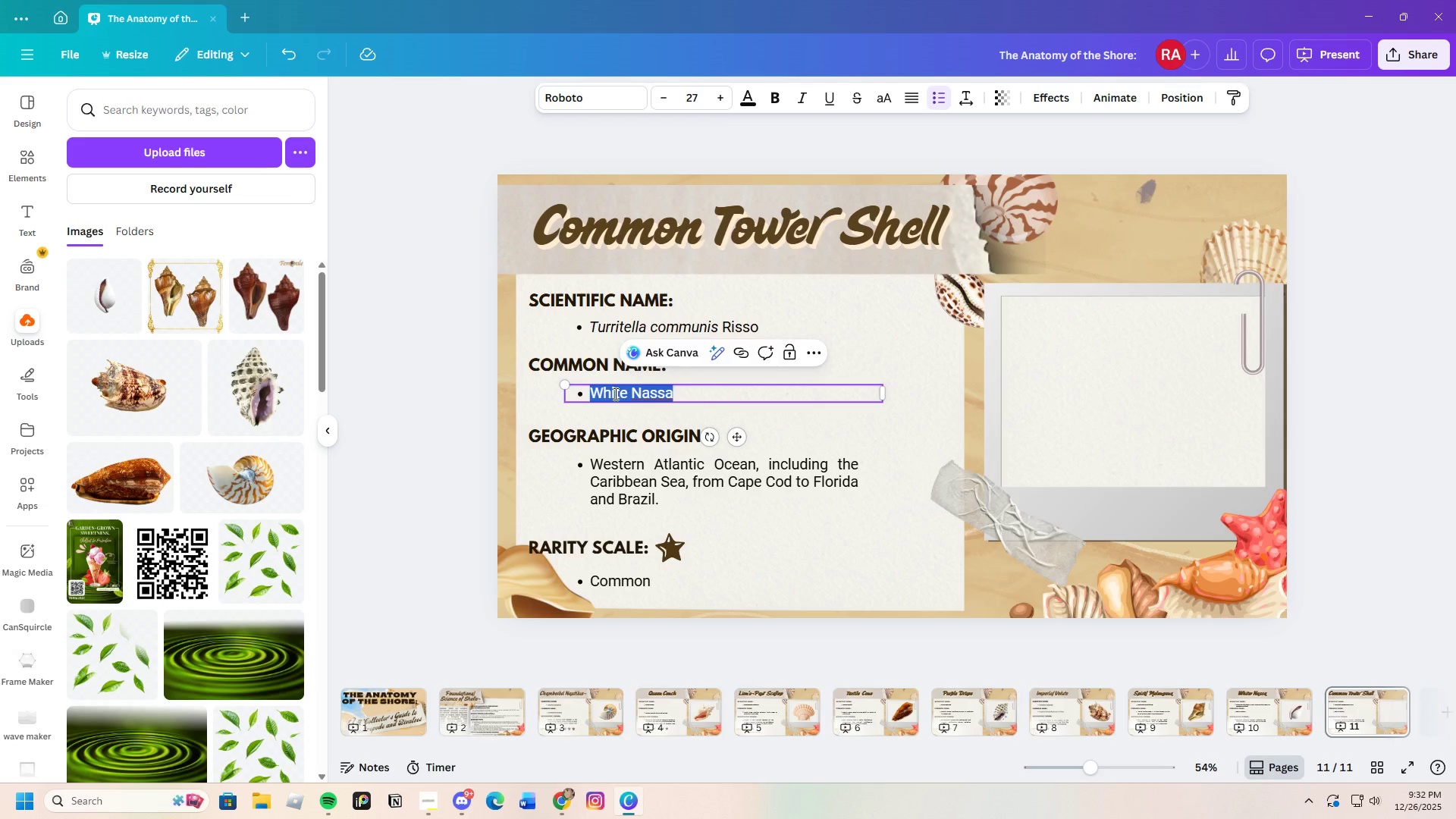 
key(Backspace)
 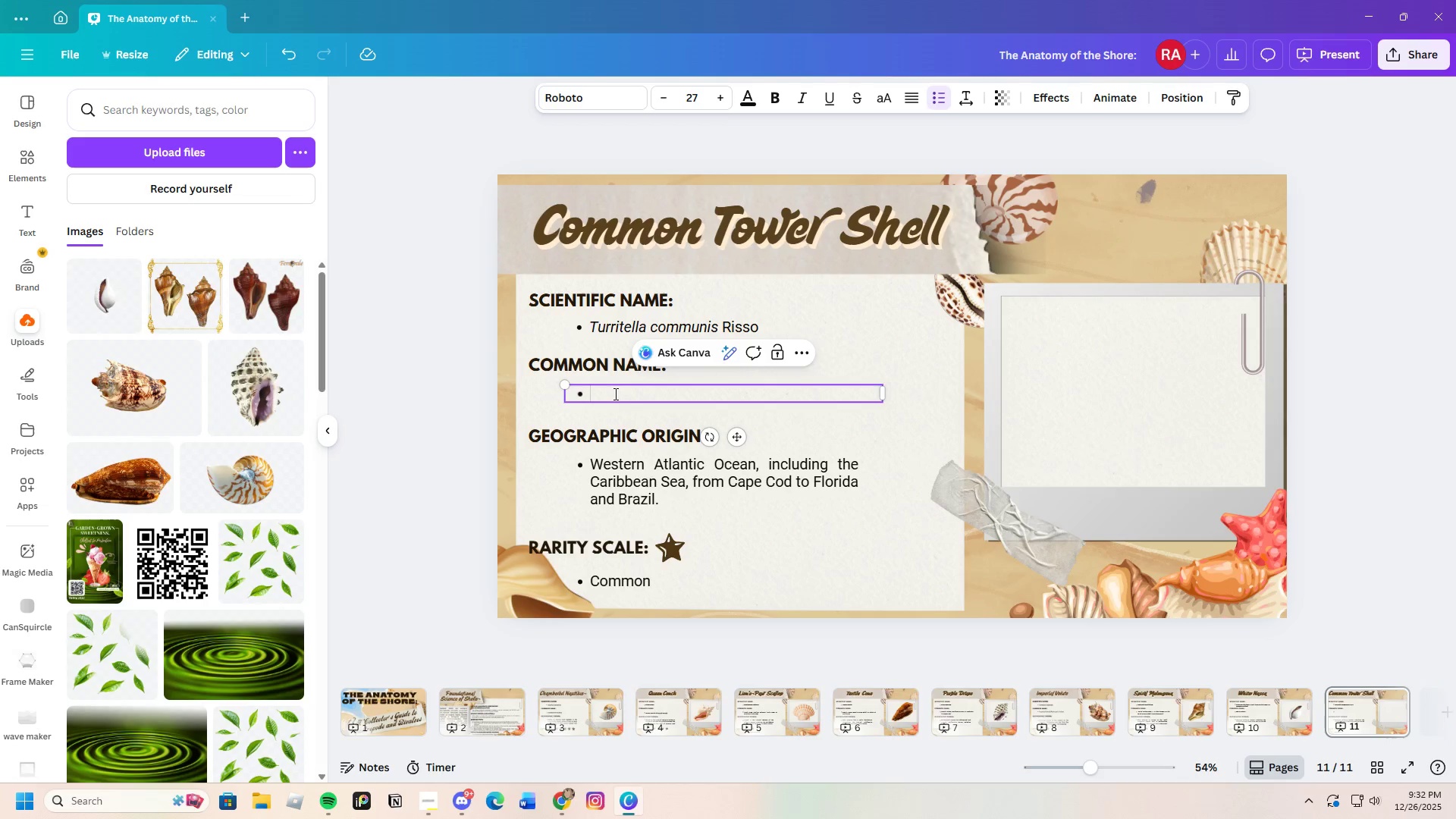 
key(Control+ControlLeft)
 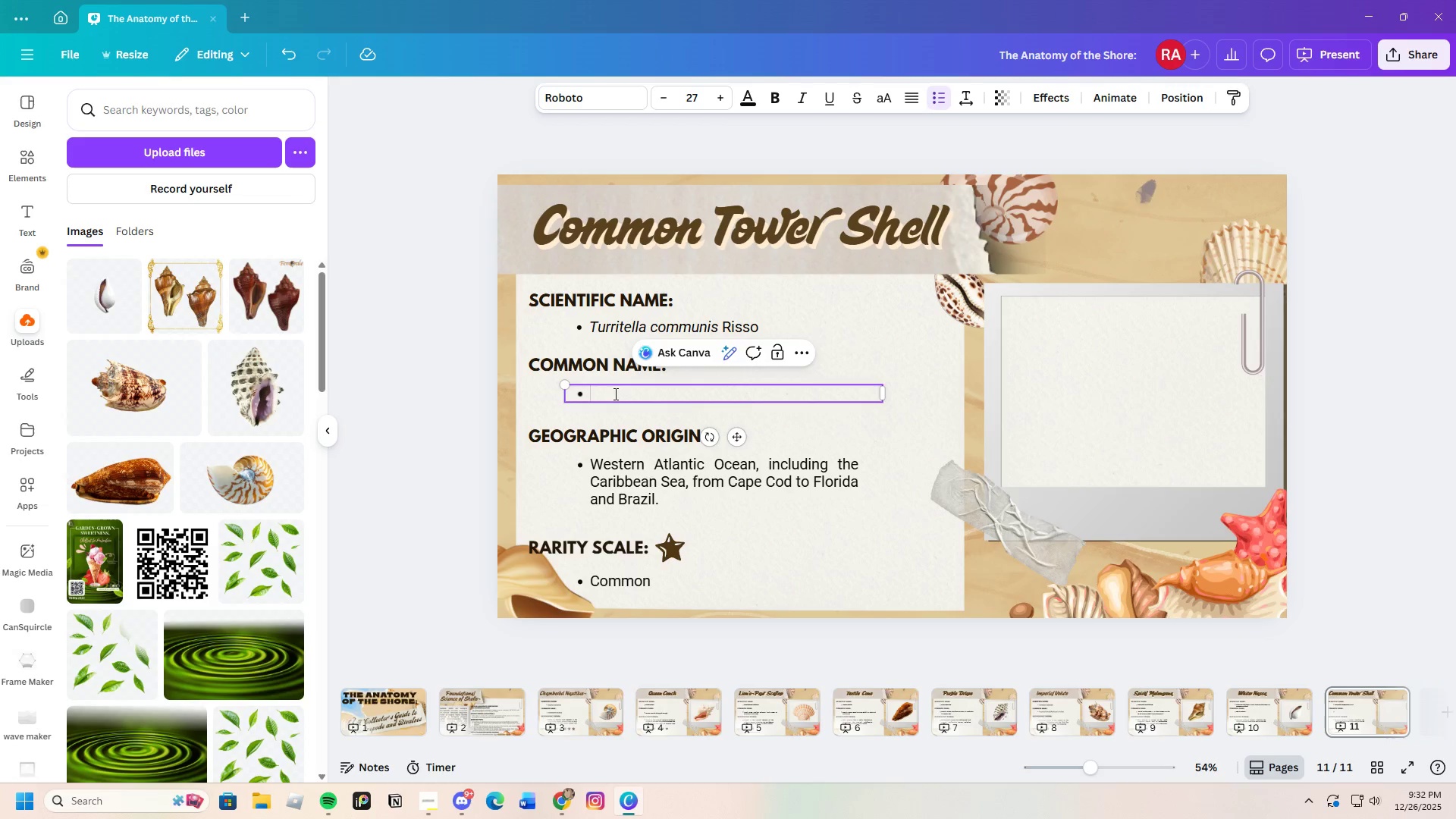 
key(Control+V)
 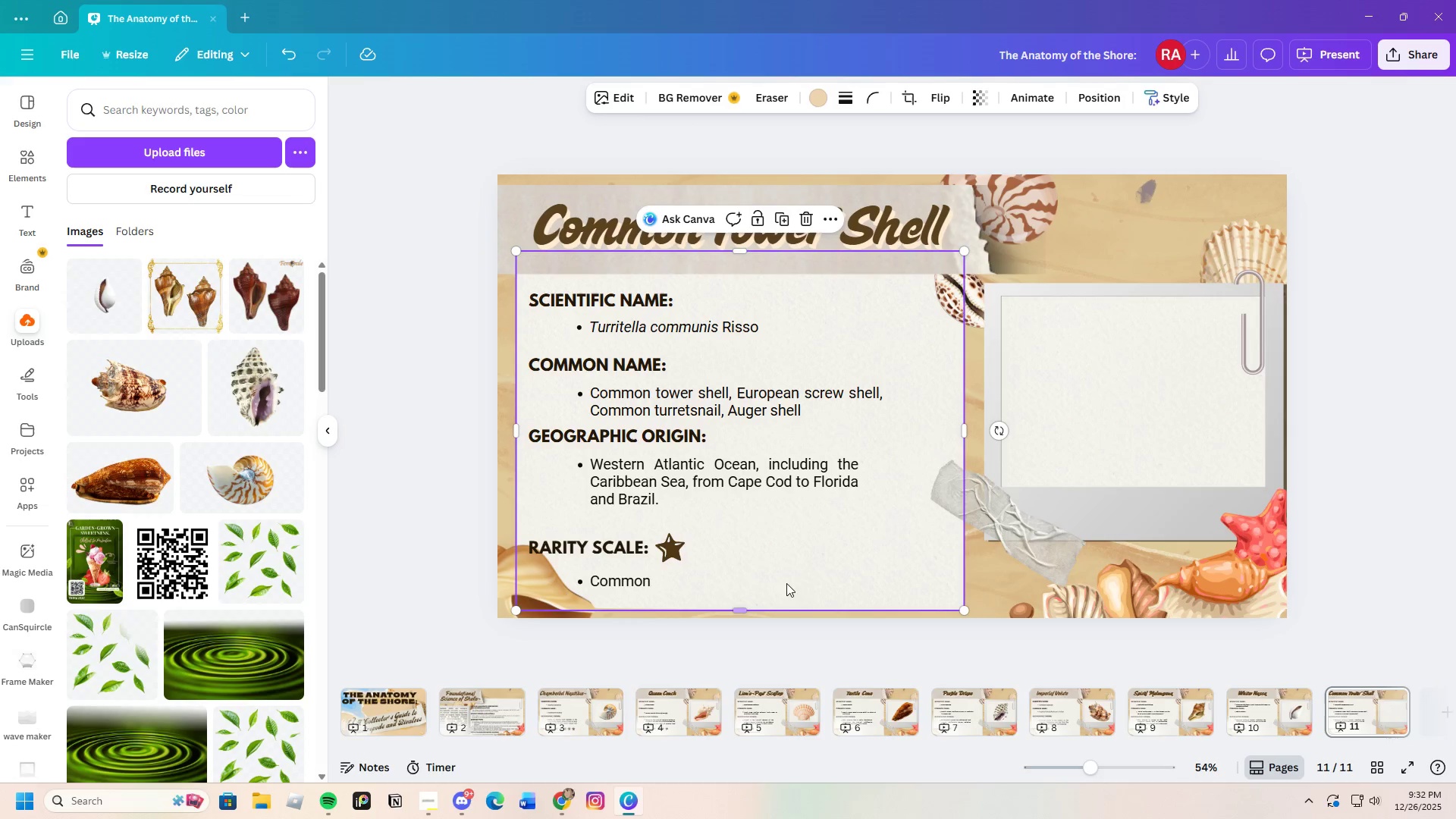 
wait(5.03)
 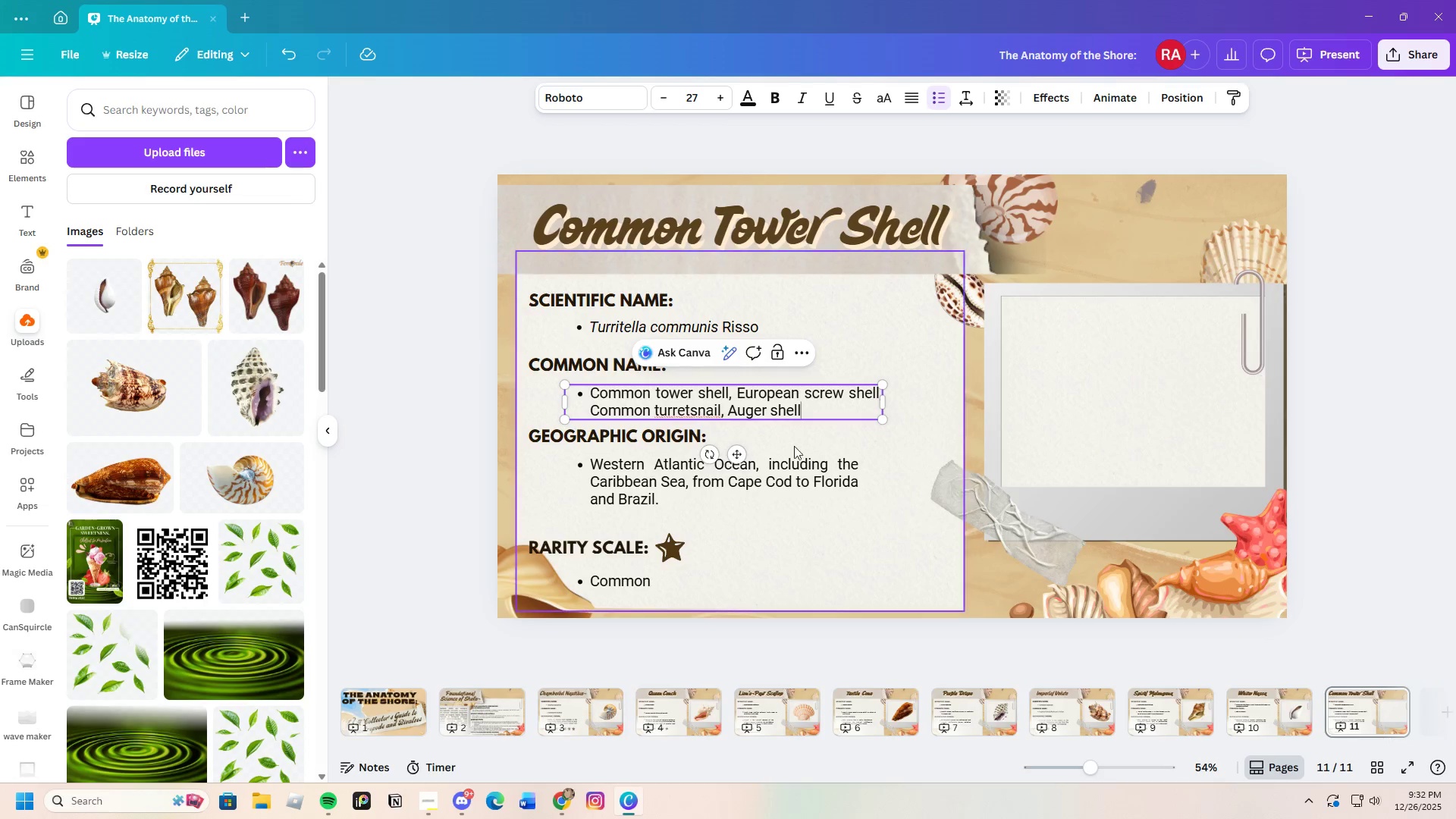 
left_click([563, 805])
 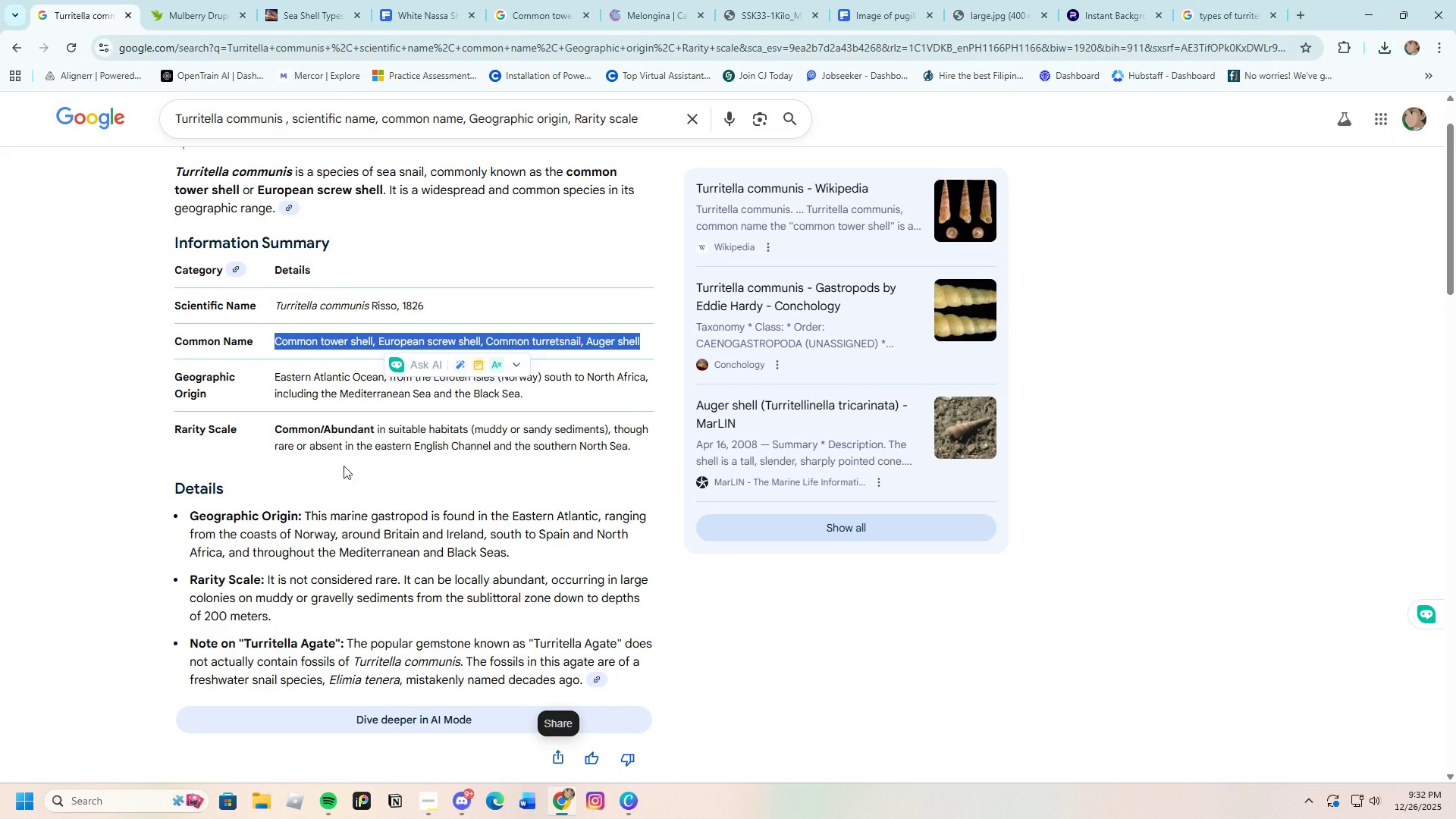 
left_click([331, 452])
 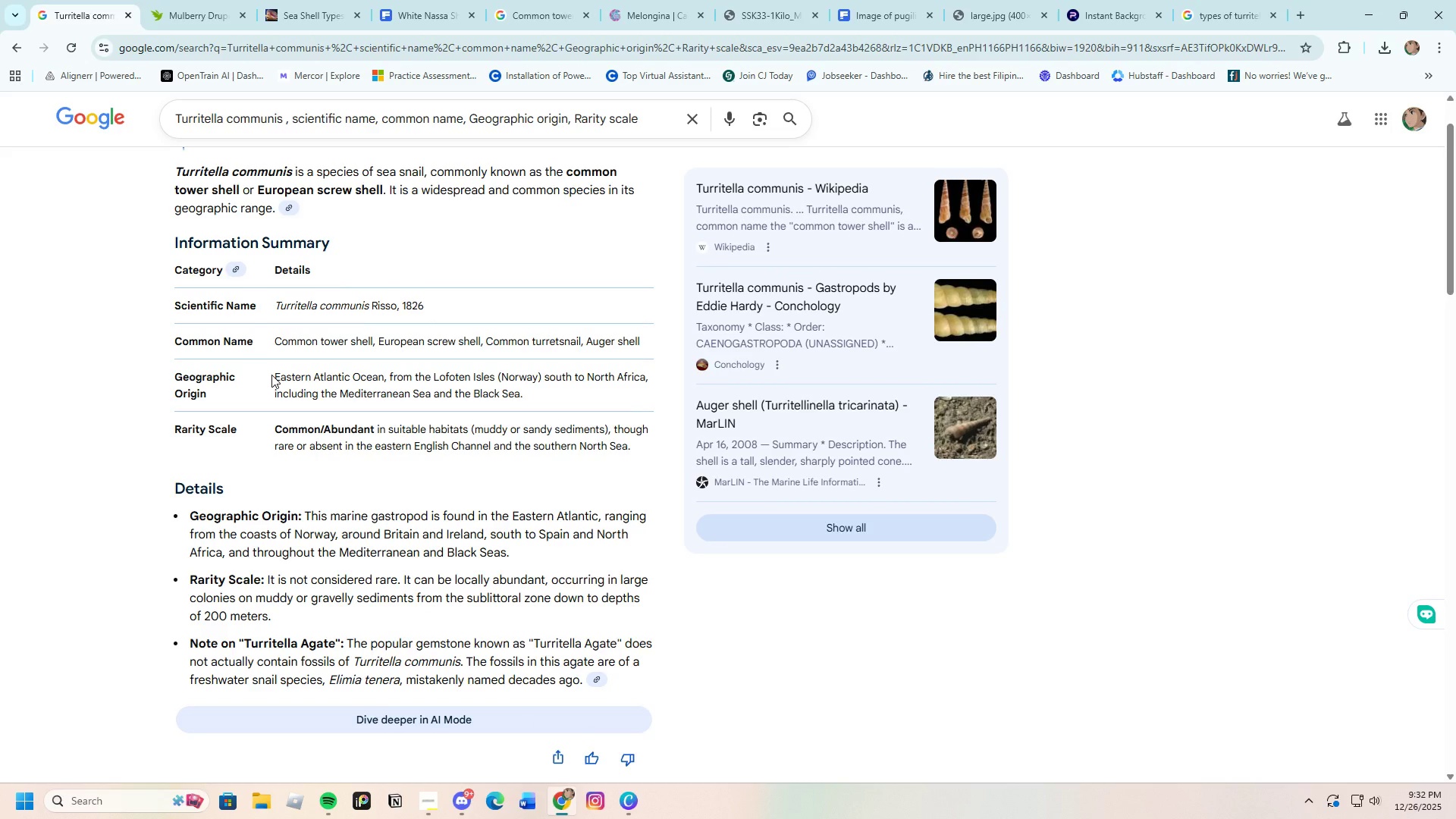 
left_click_drag(start_coordinate=[271, 375], to_coordinate=[544, 409])
 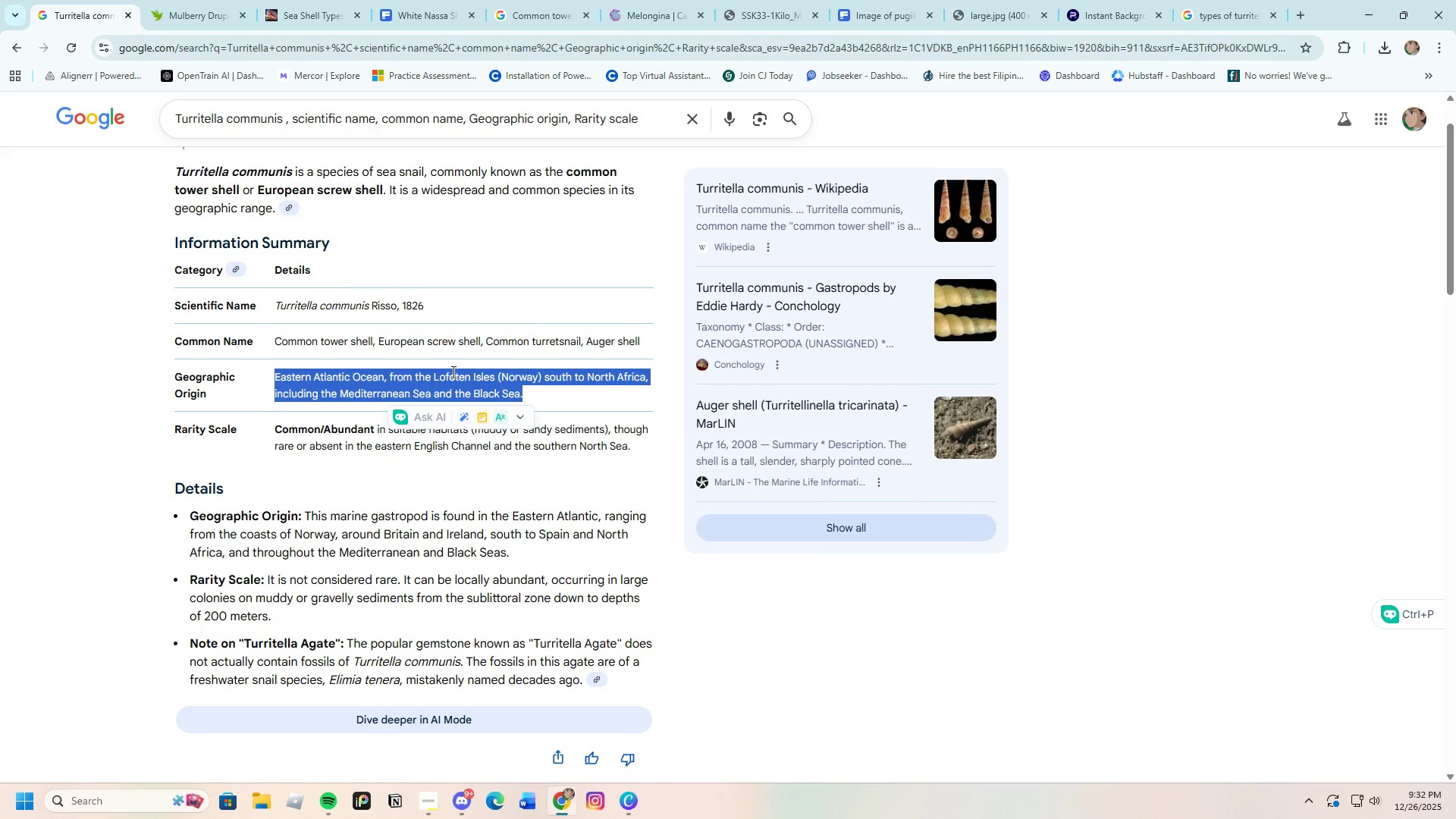 
right_click([452, 372])
 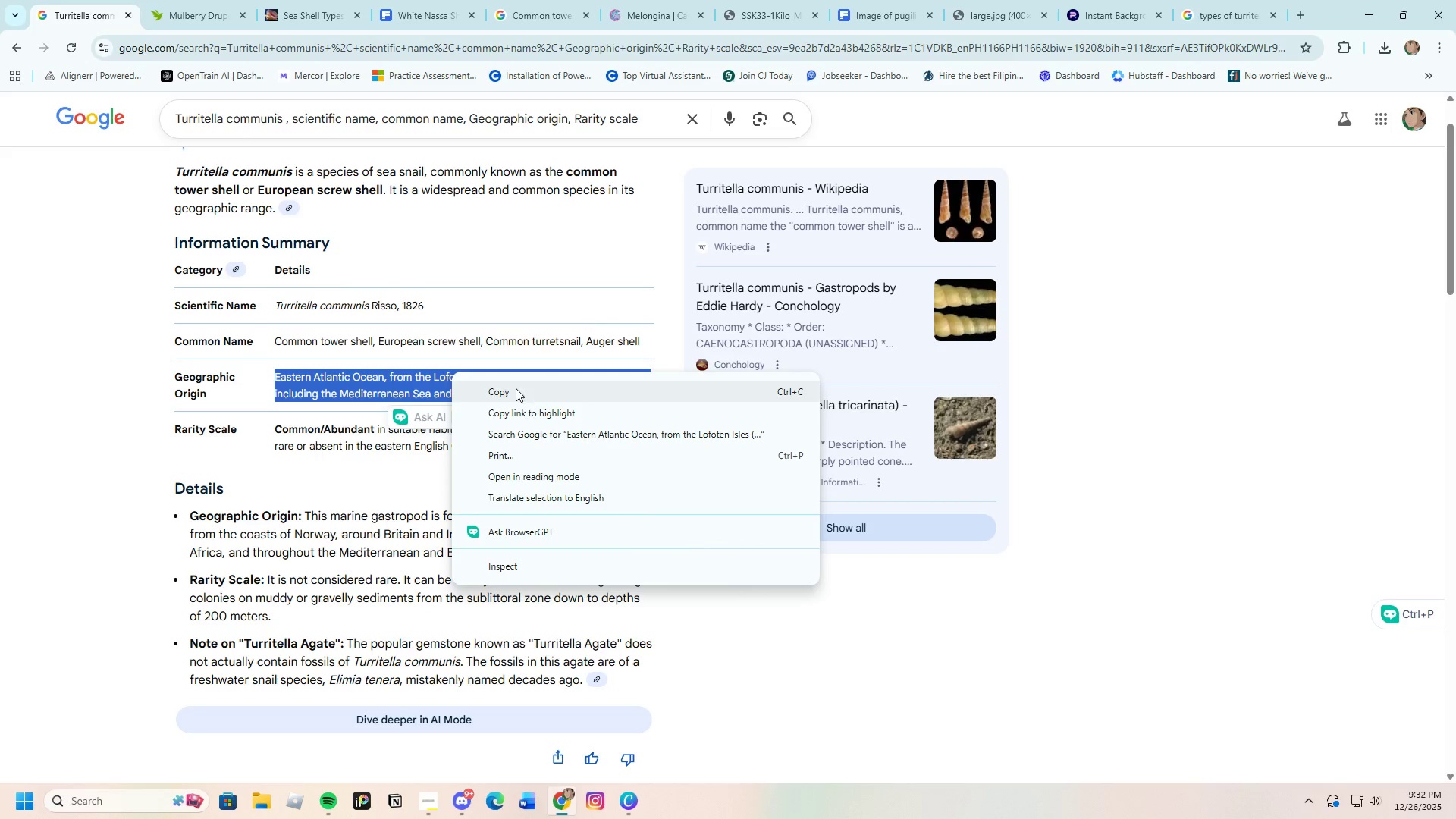 
left_click([515, 388])
 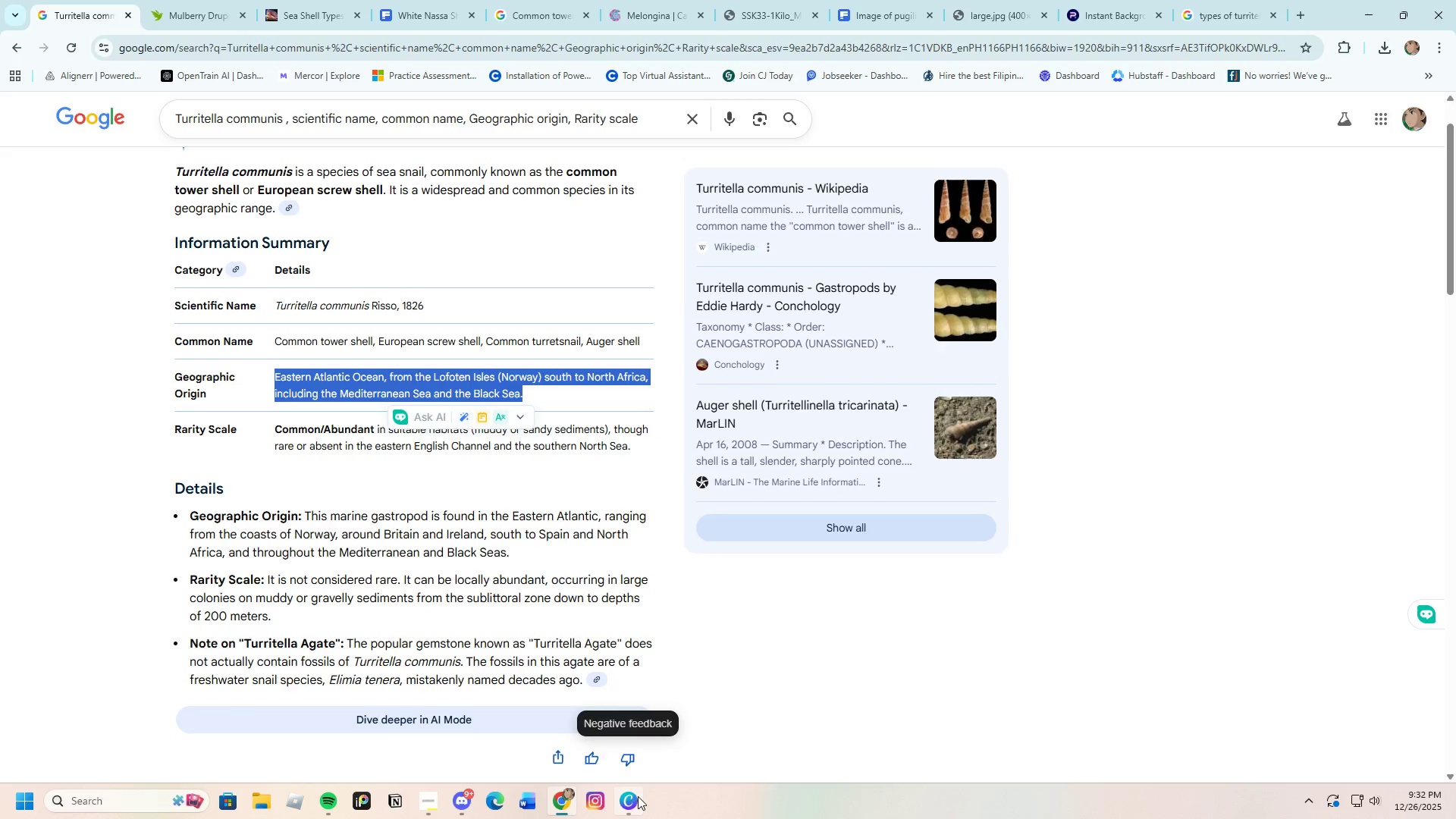 
left_click([635, 802])
 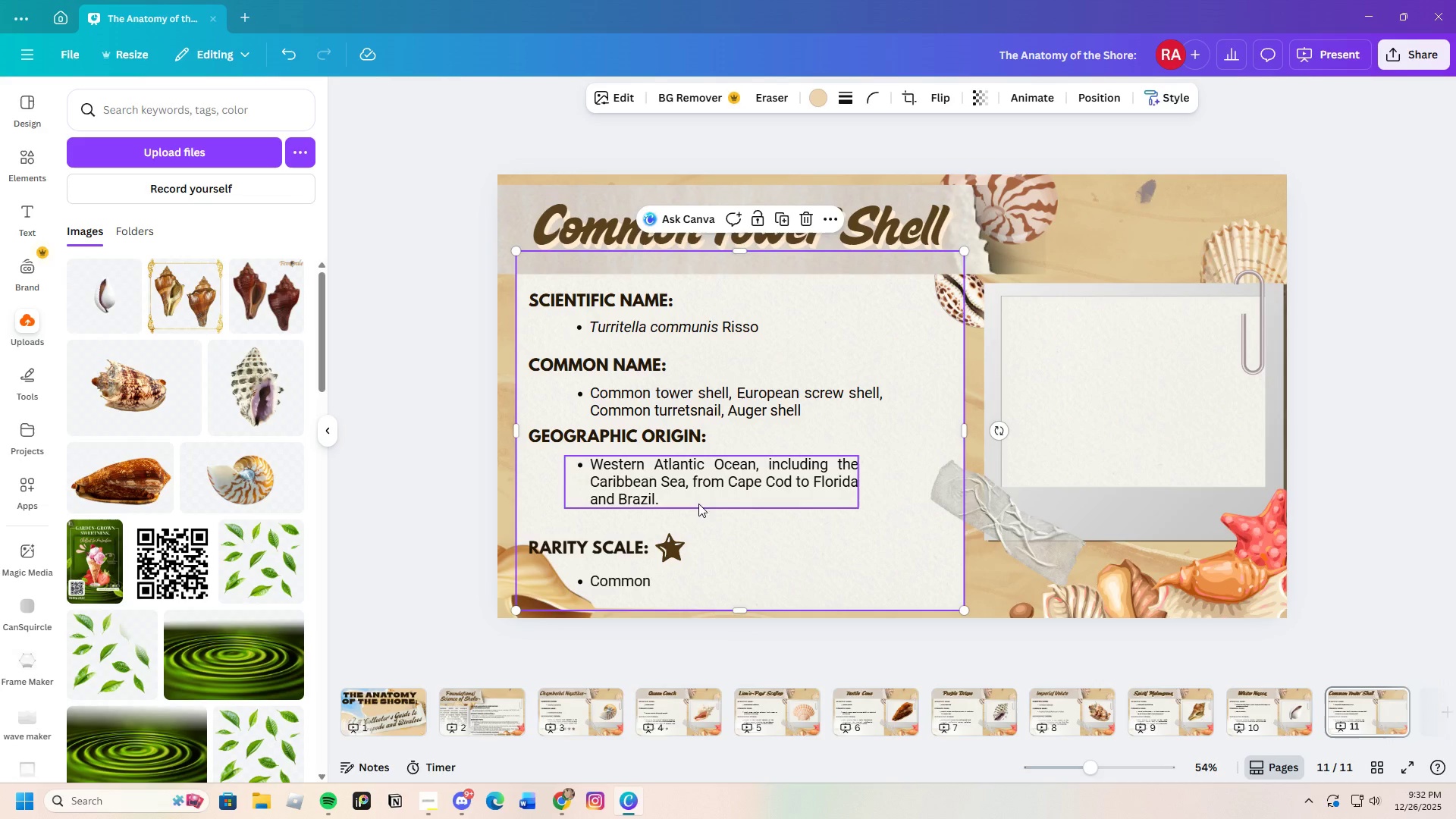 
double_click([698, 502])
 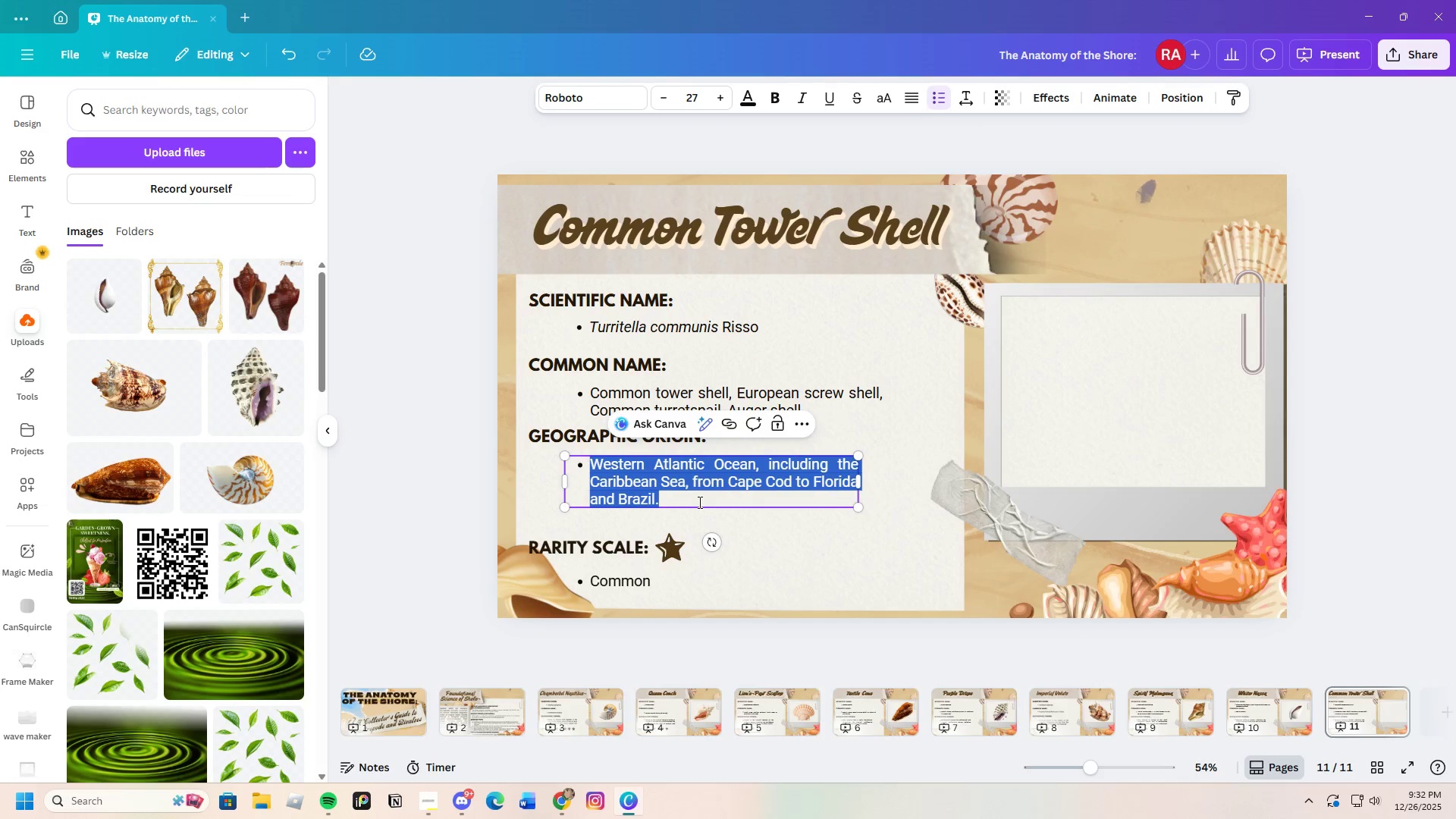 
key(Backspace)
 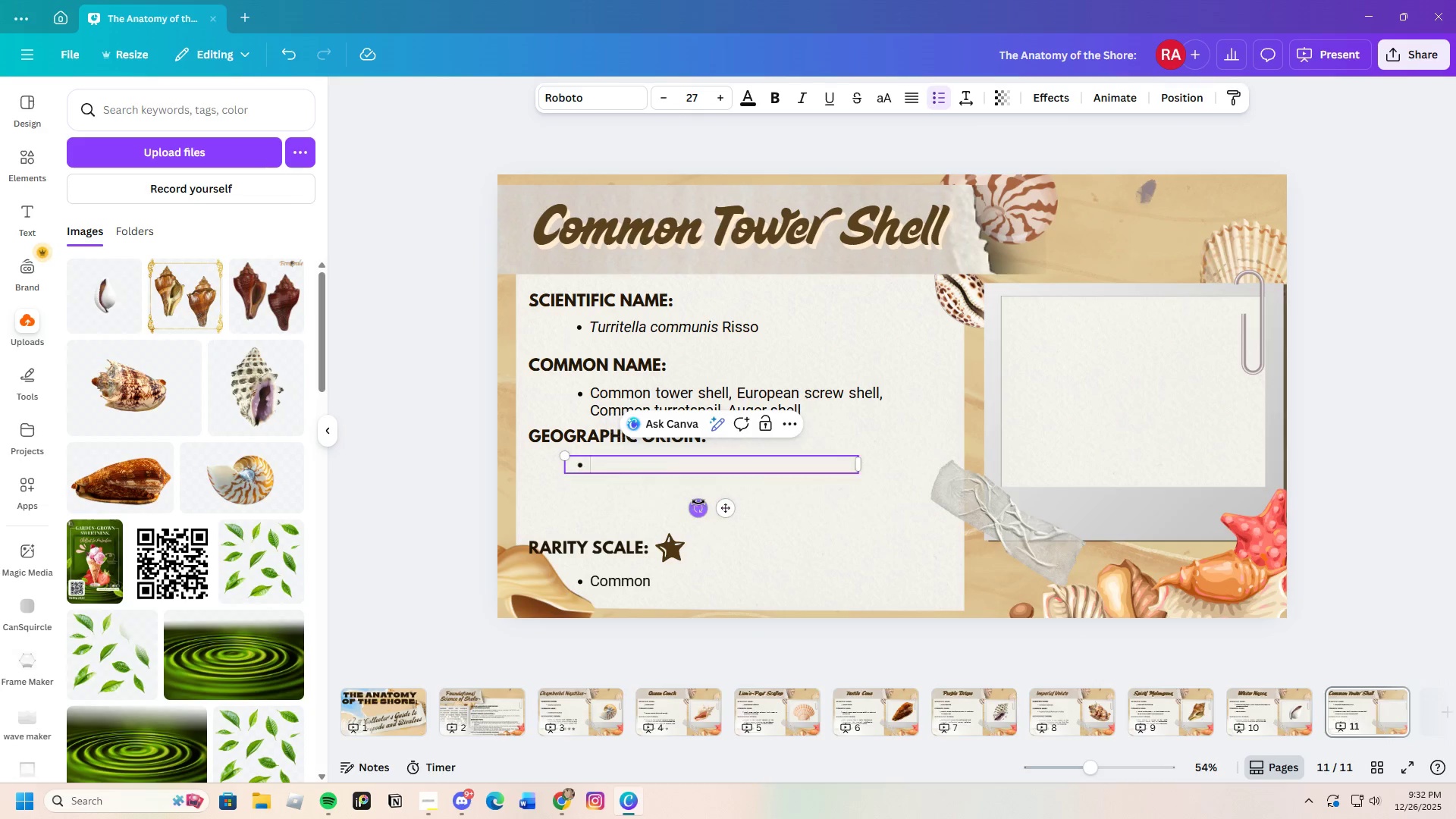 
key(Control+ControlLeft)
 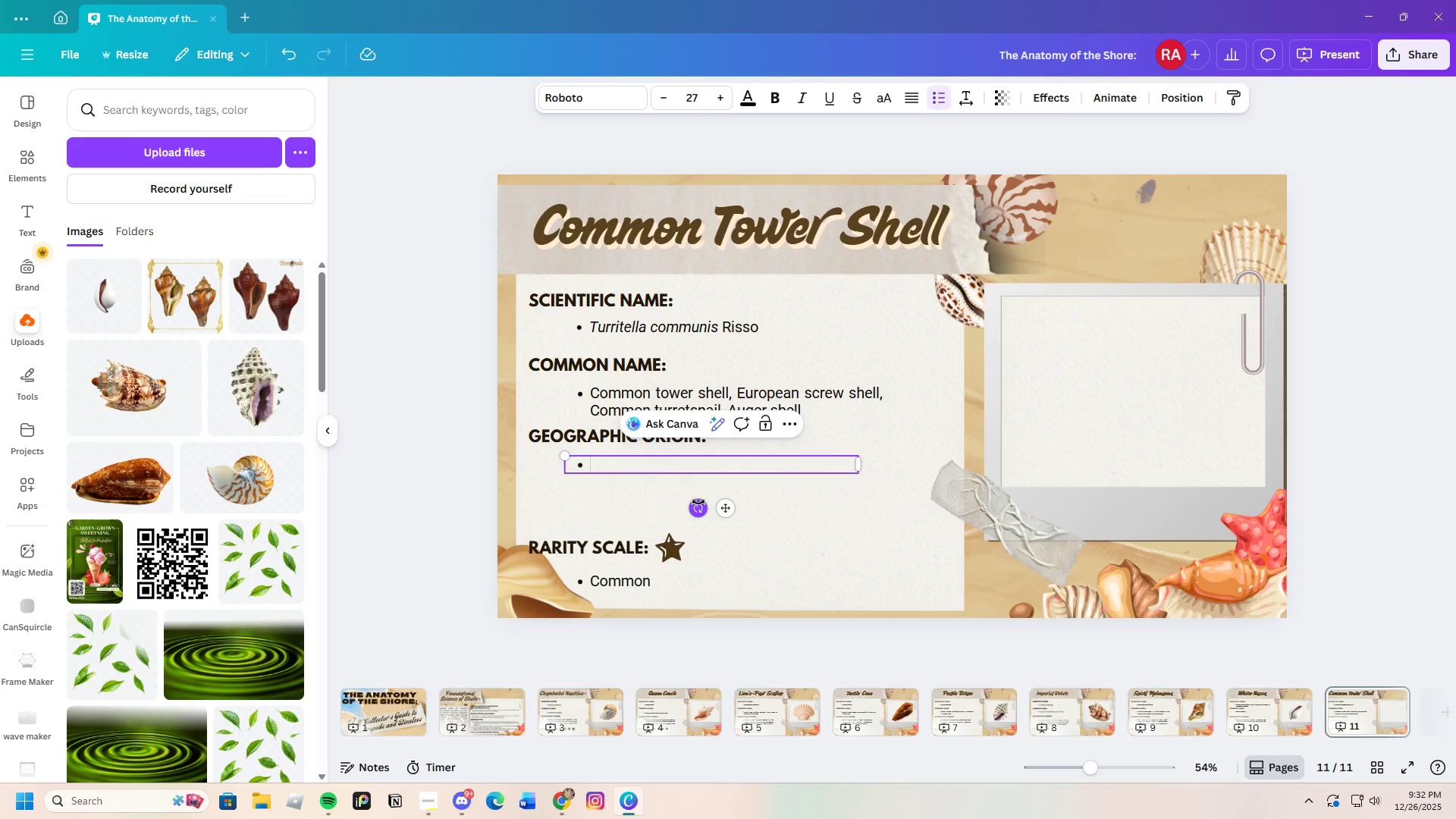 
key(Control+V)
 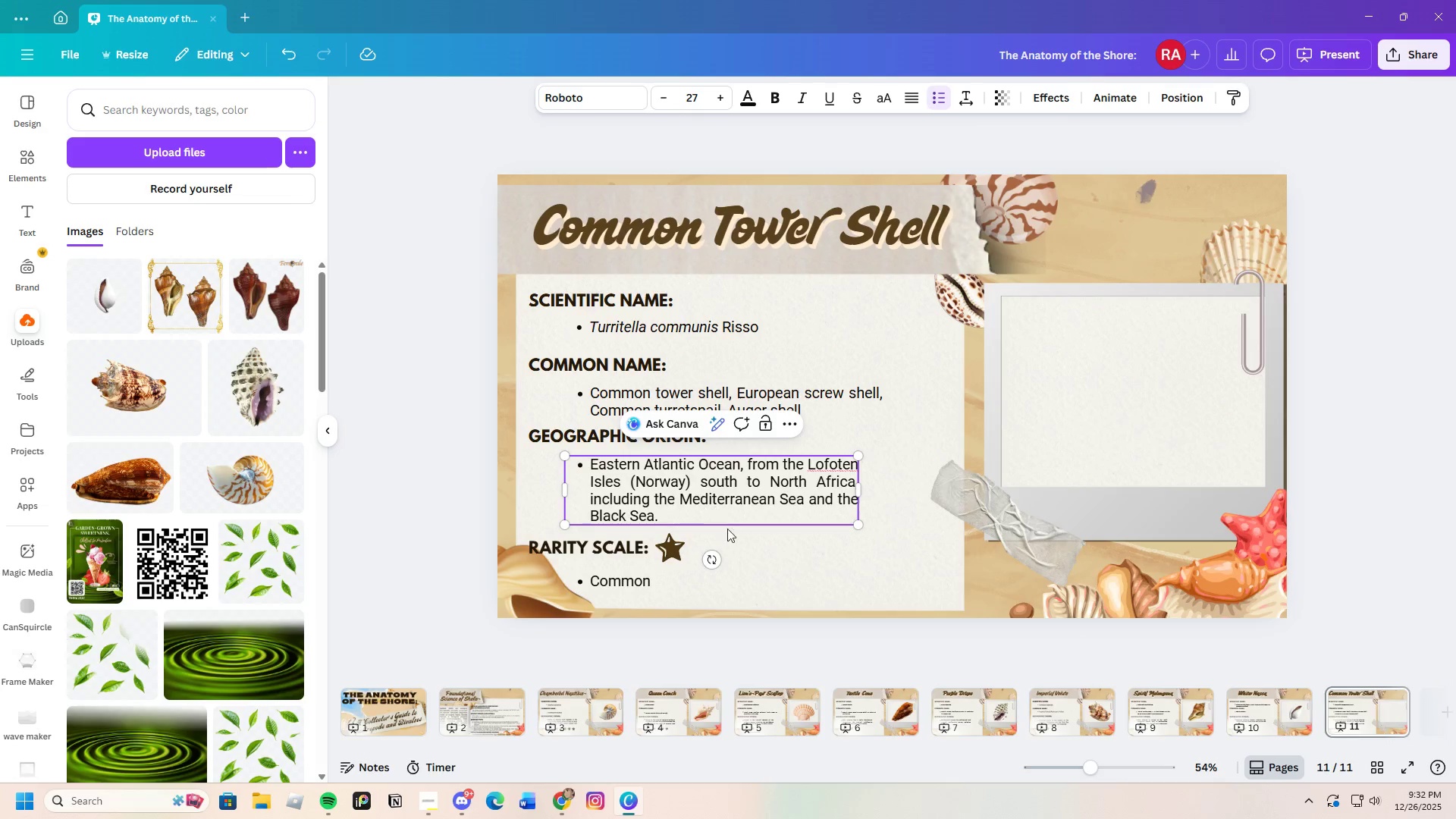 
left_click([795, 579])
 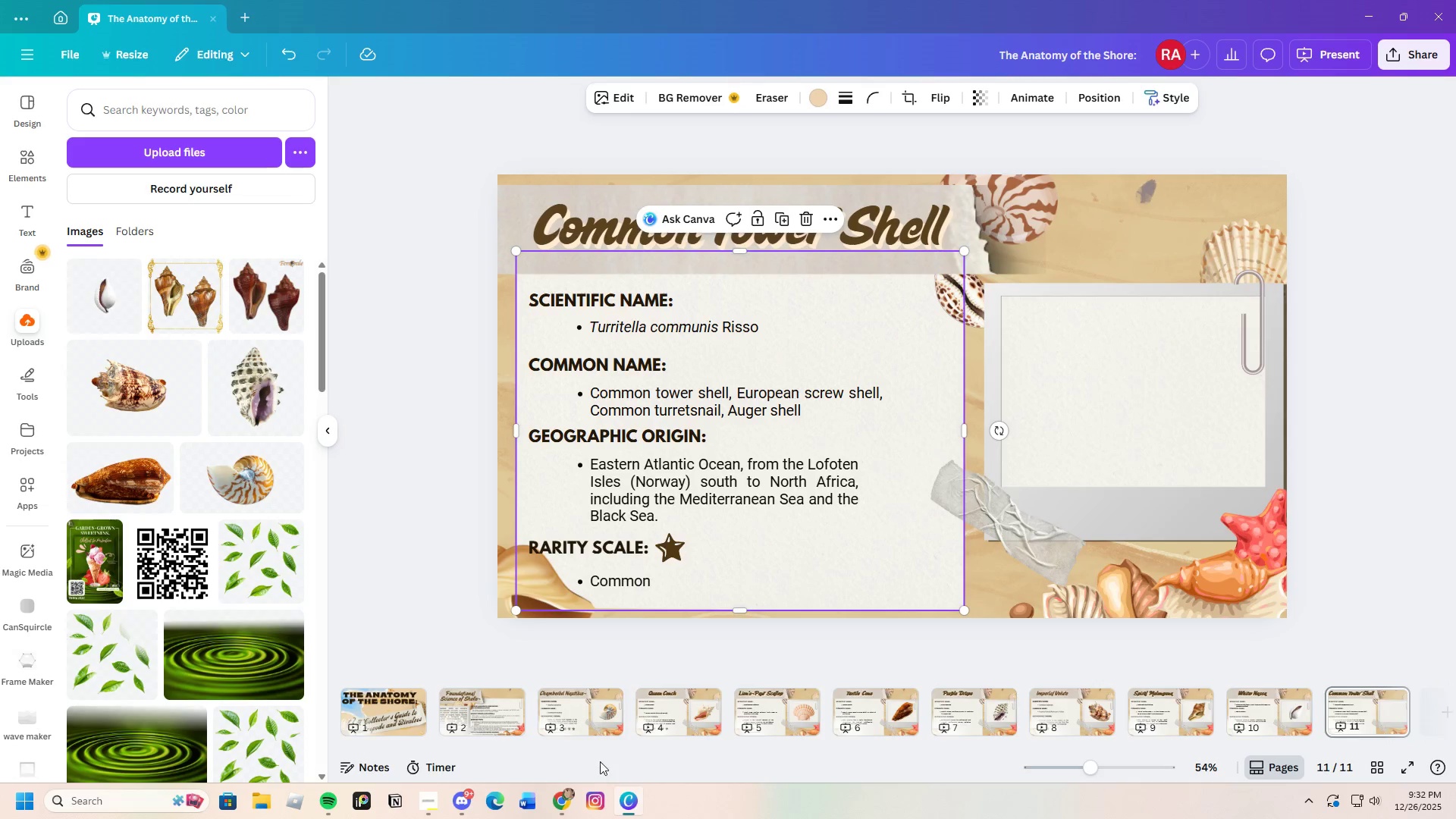 
left_click([563, 806])
 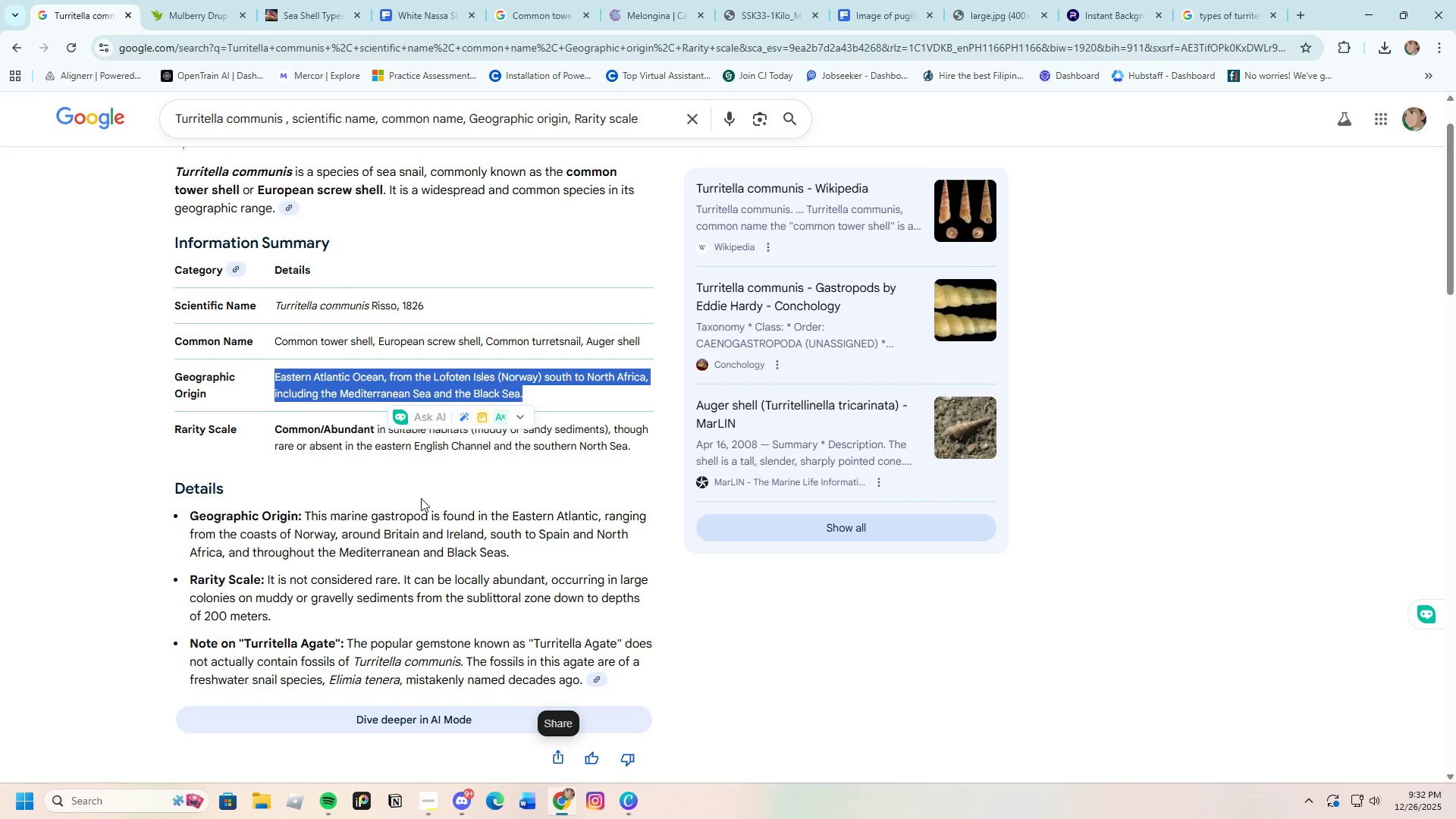 
left_click([418, 479])
 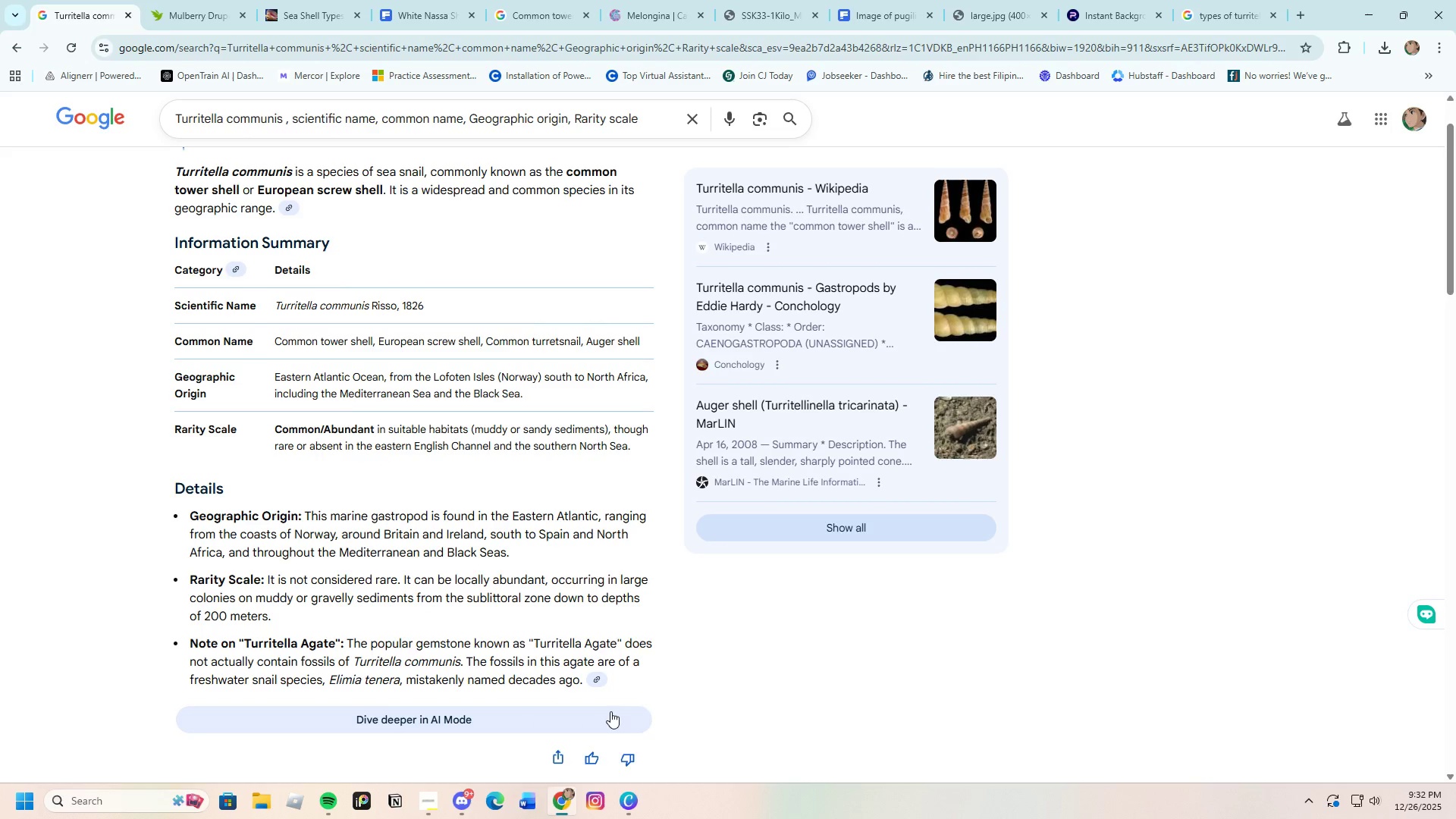 
left_click([626, 806])
 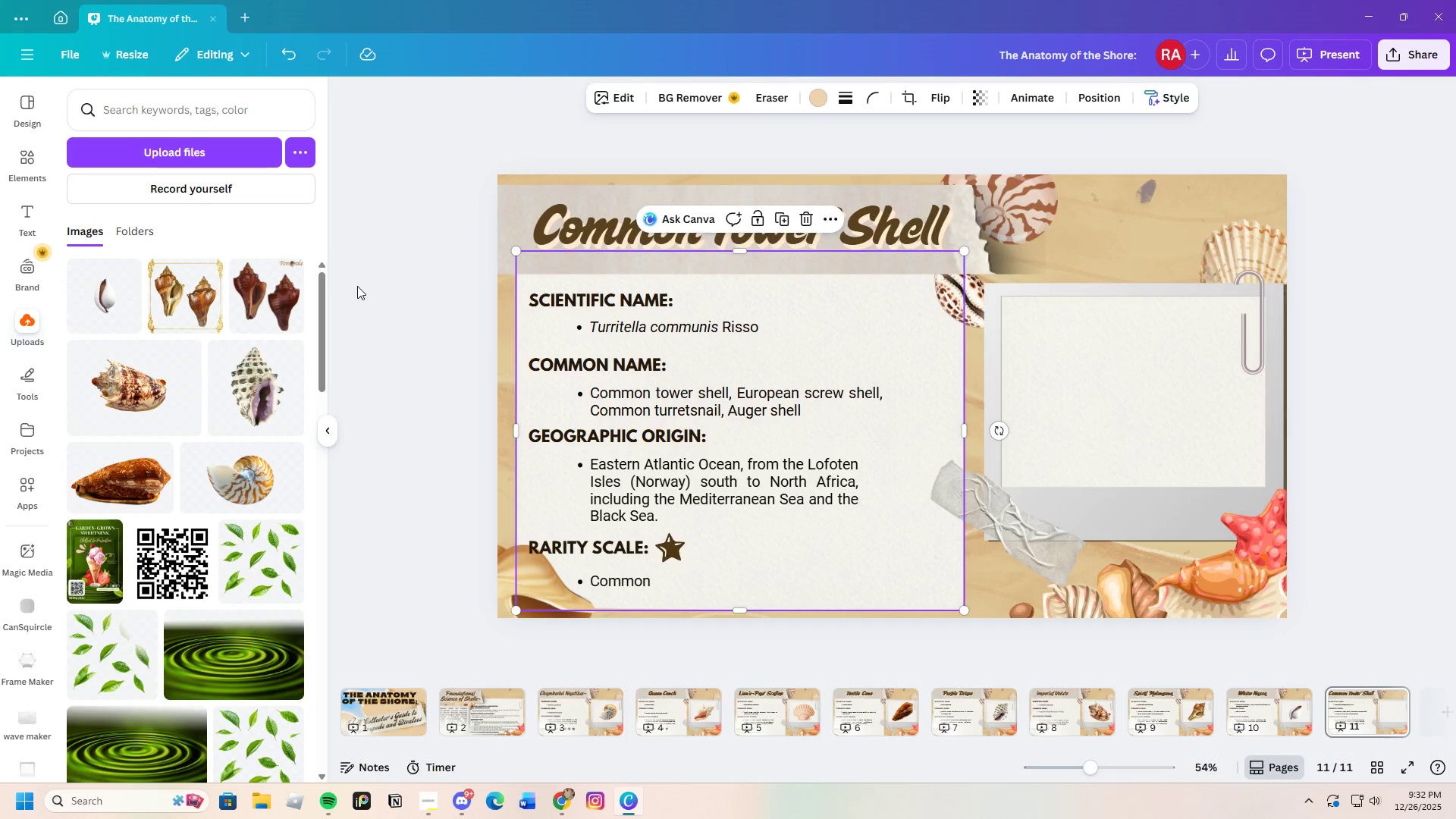 
wait(7.97)
 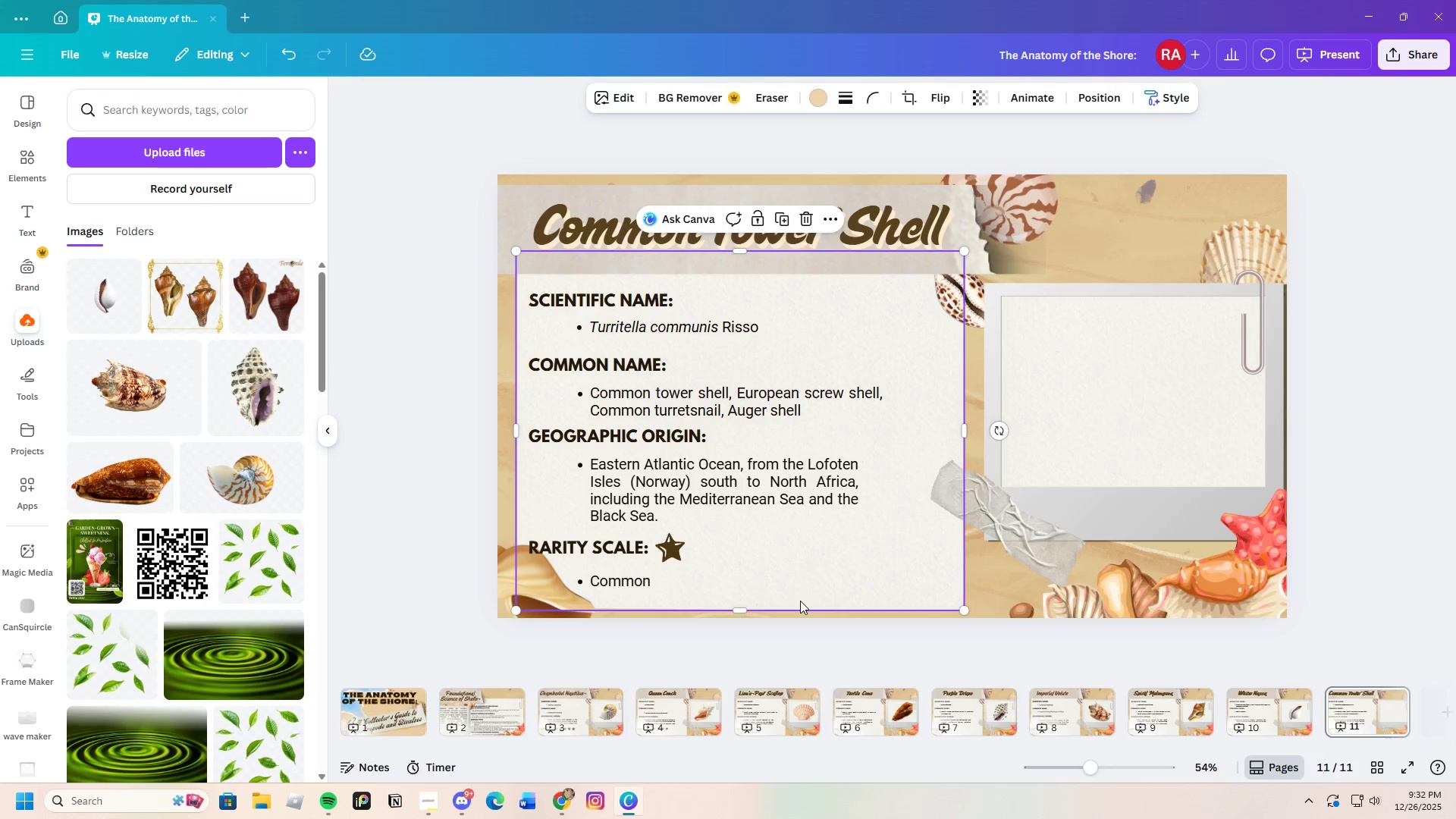 
left_click_drag(start_coordinate=[187, 111], to_coordinate=[56, 102])
 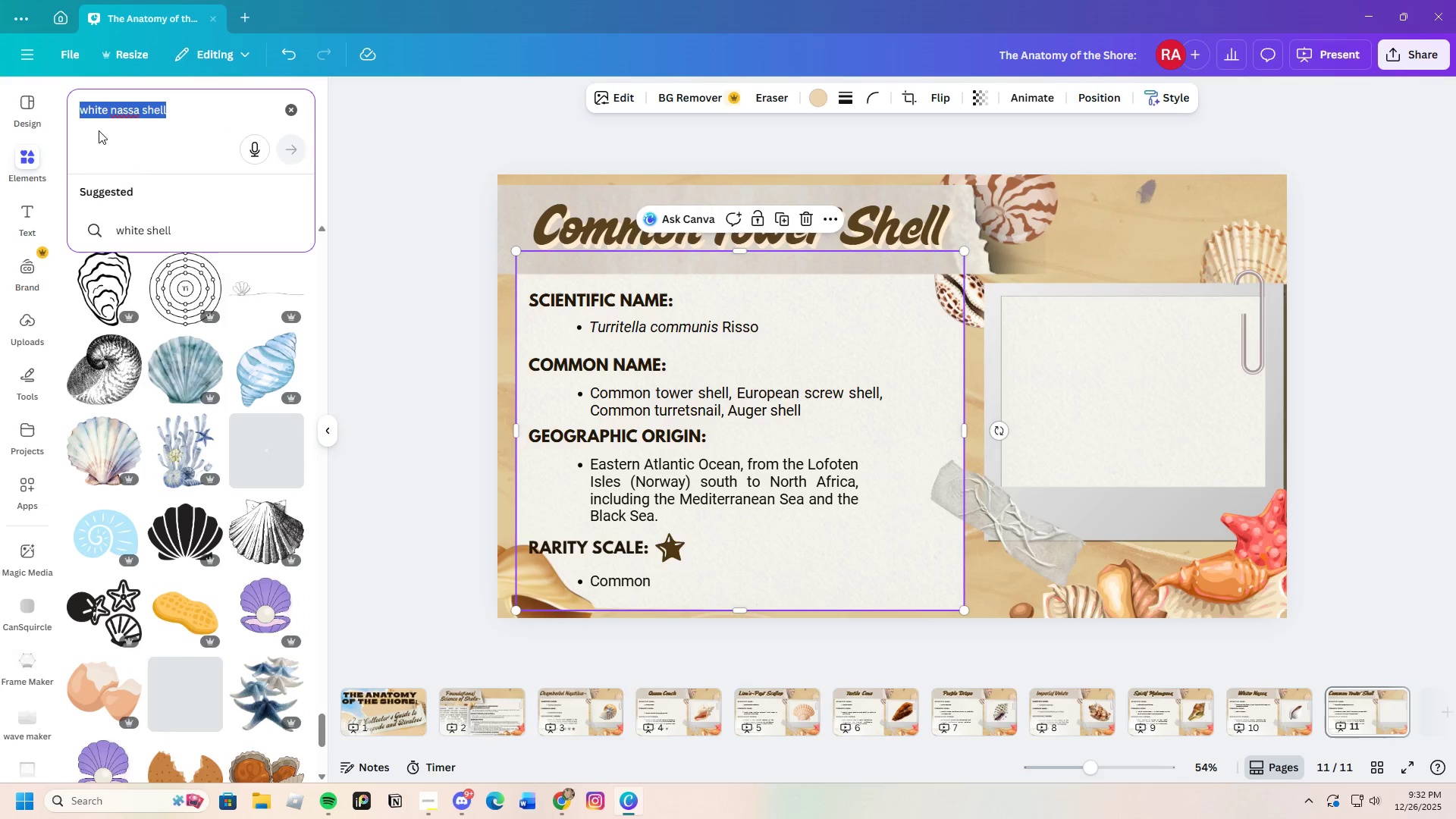 
key(Backspace)
type(Common Tower Shell)
 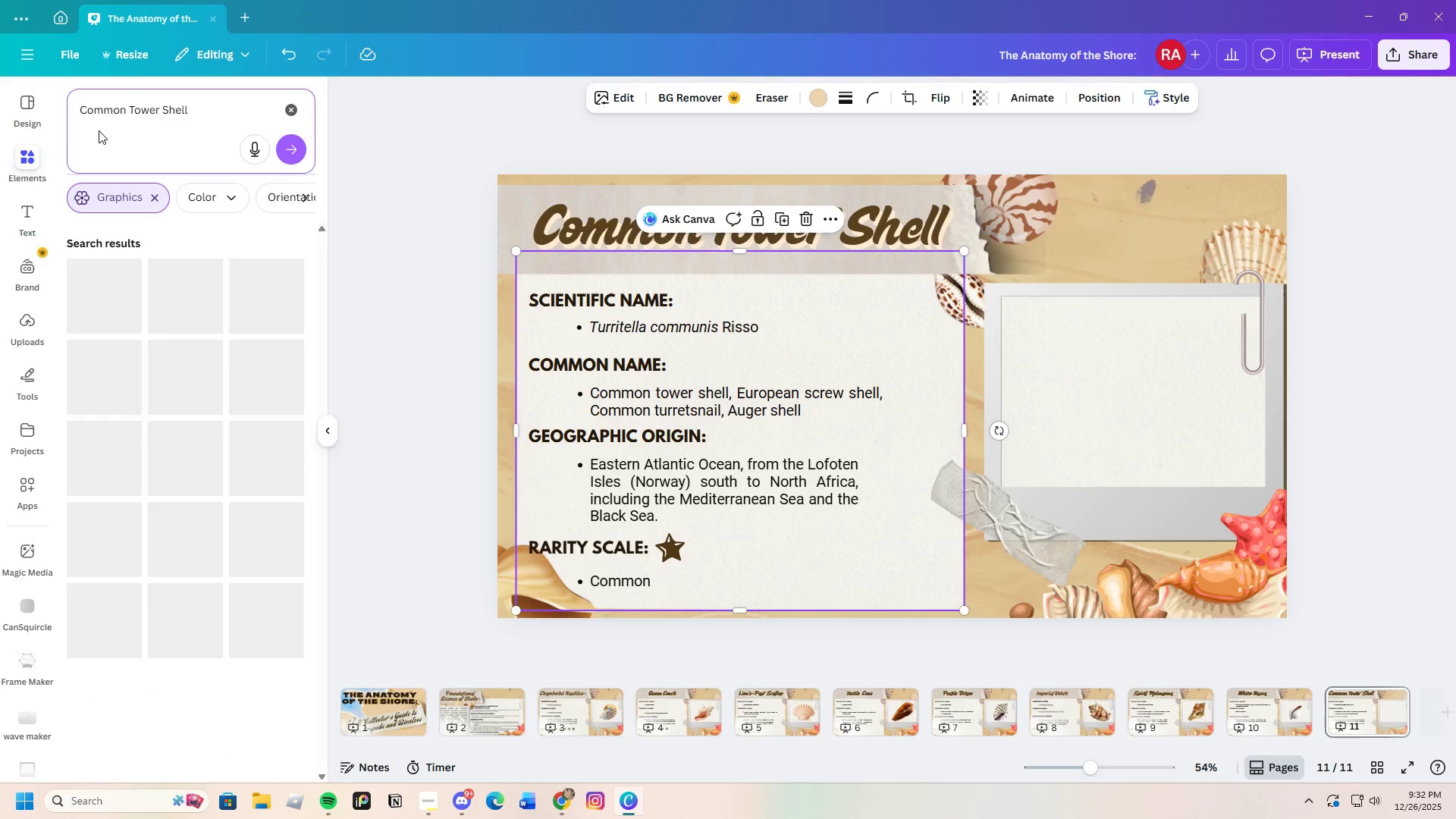 
 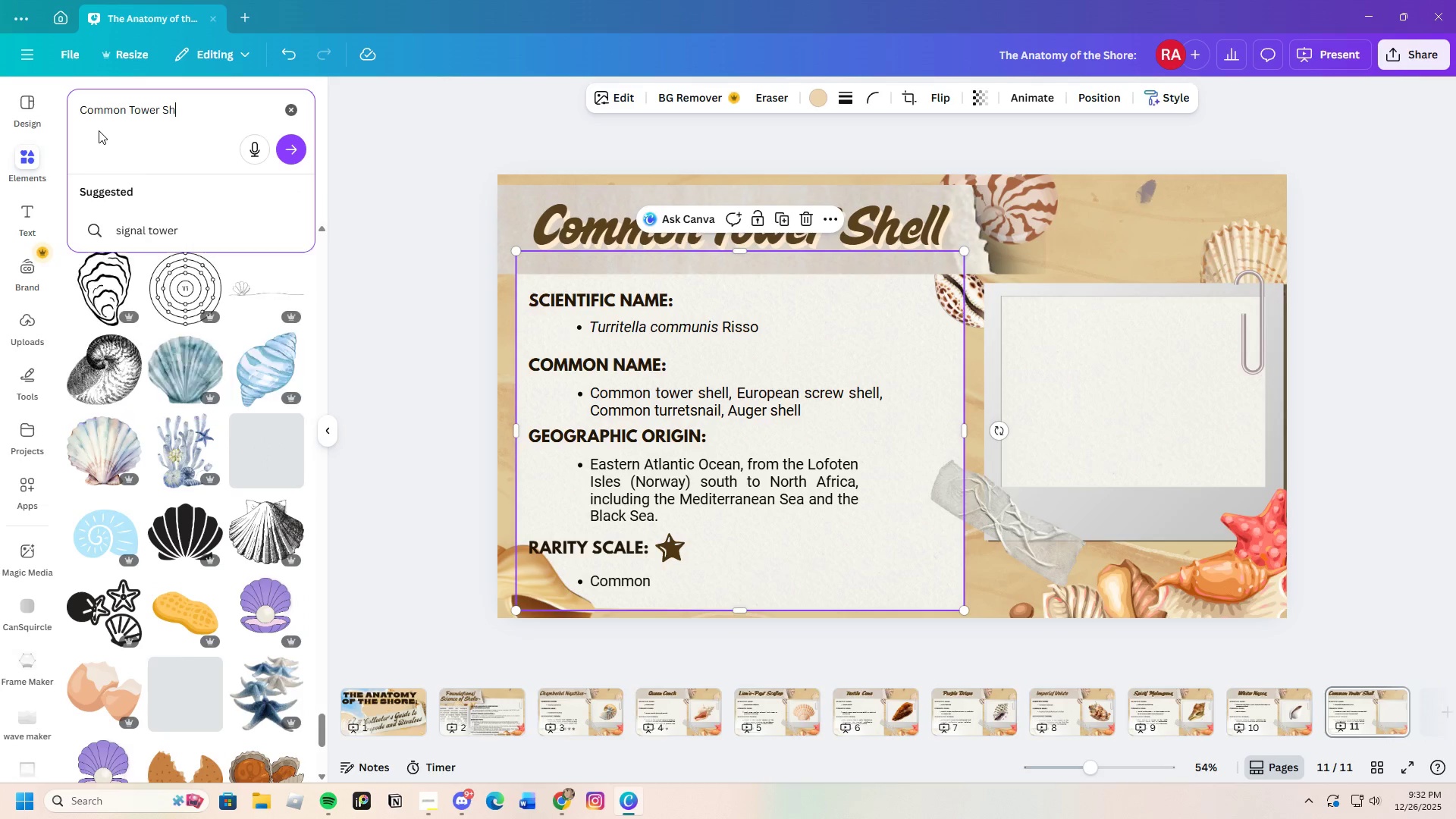 
key(Enter)
 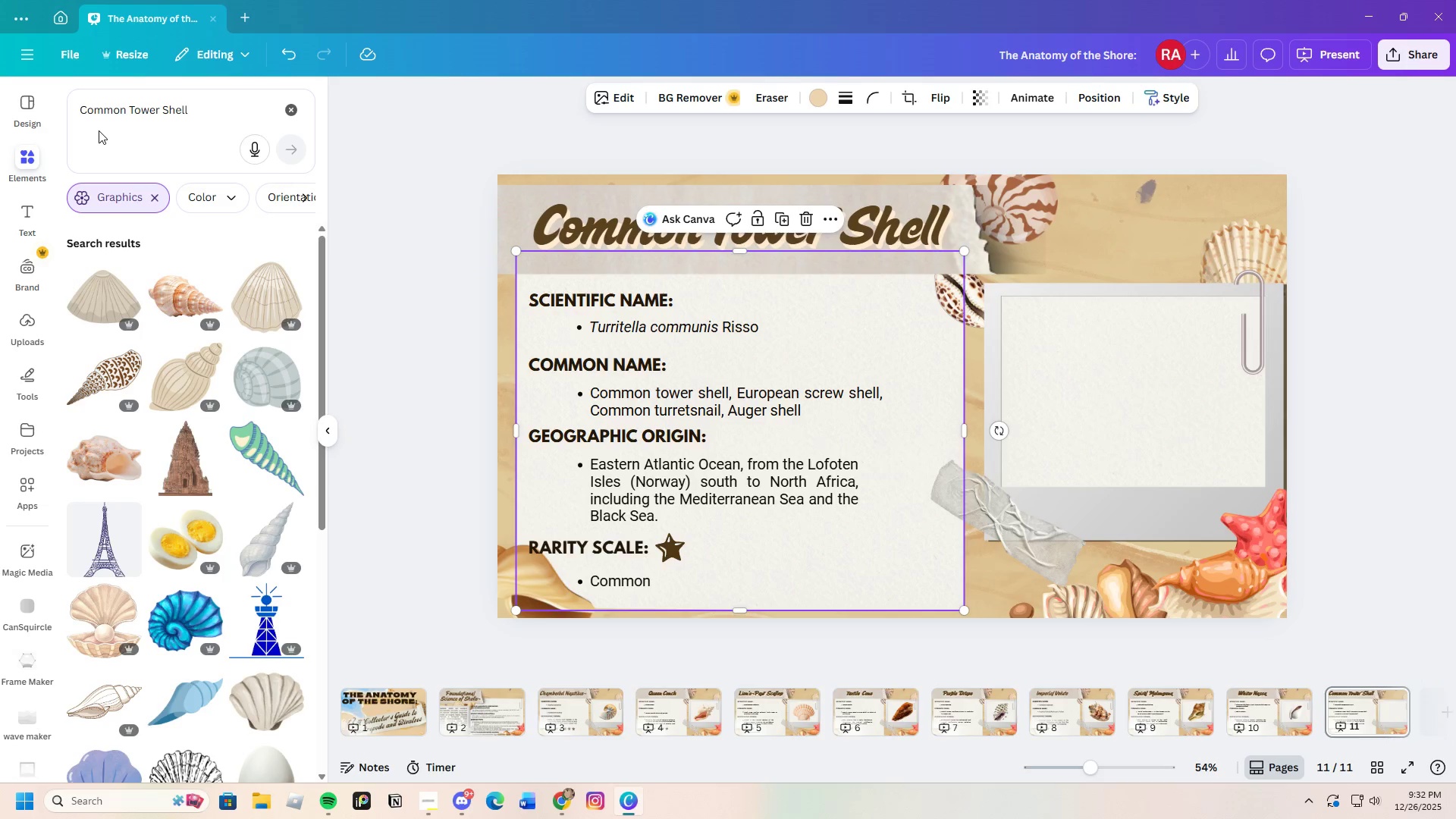 
wait(8.56)
 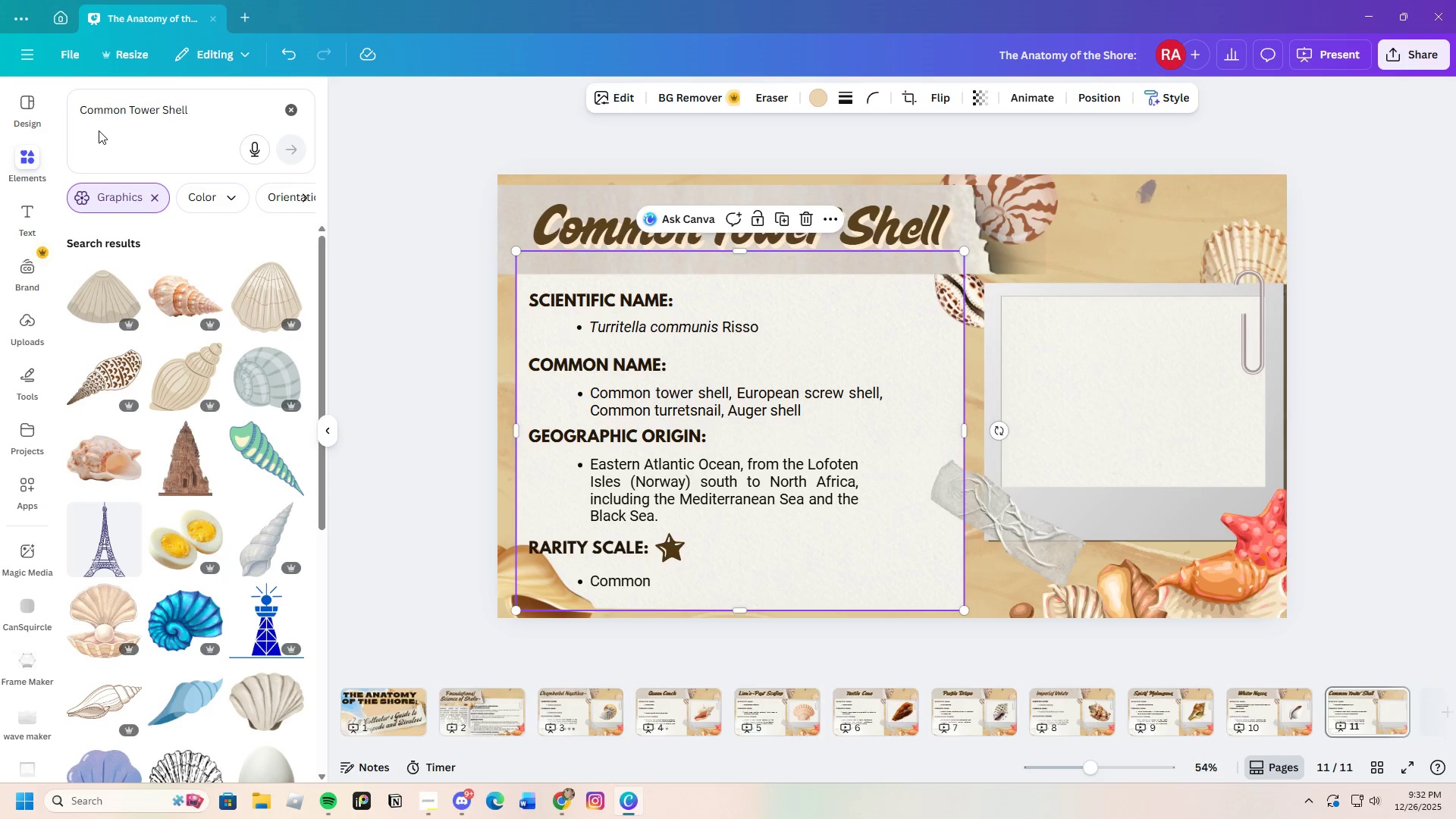 
scroll: coordinate [198, 573], scroll_direction: down, amount: 22.0
 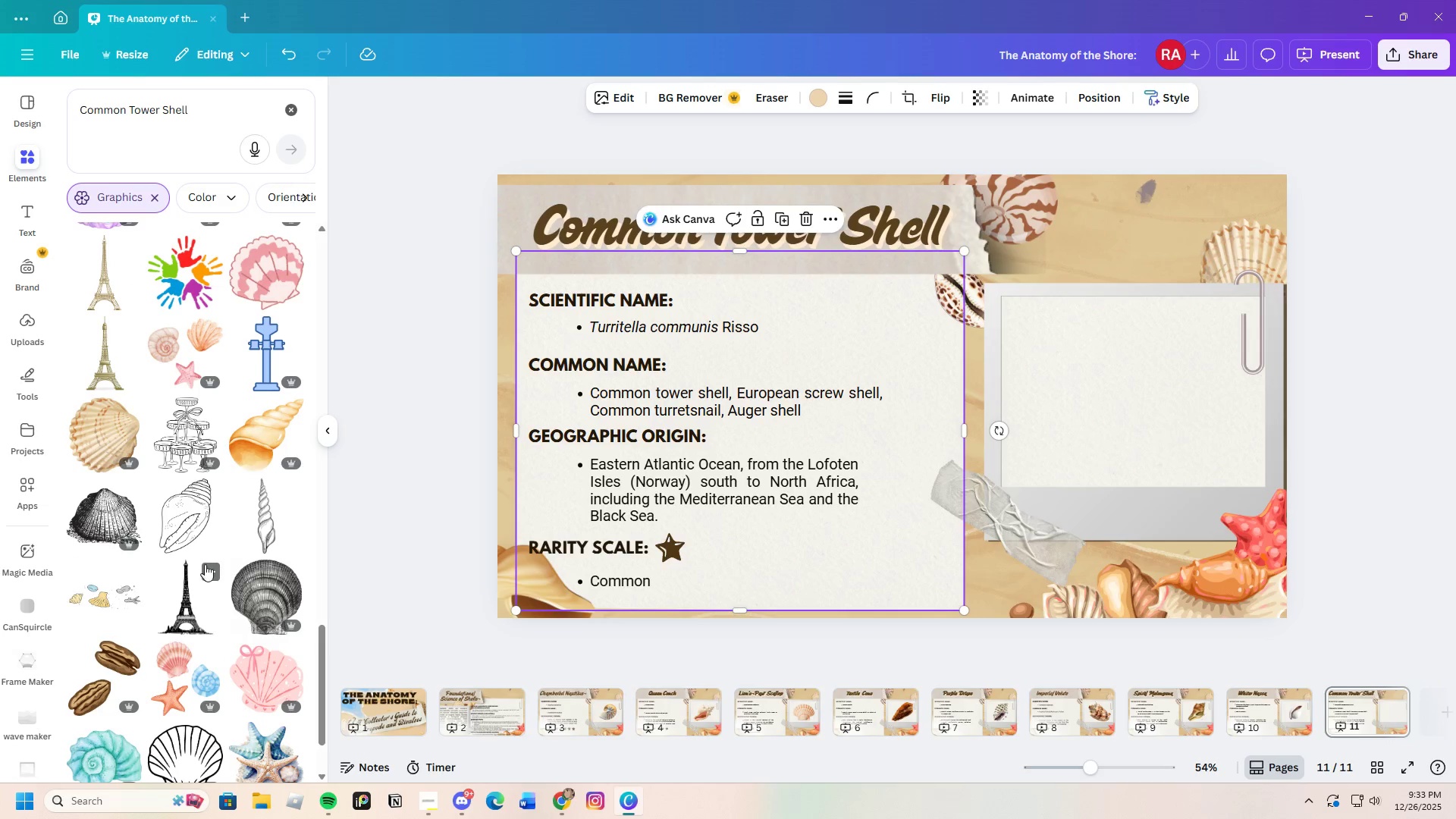 
scroll: coordinate [218, 563], scroll_direction: down, amount: 3.0
 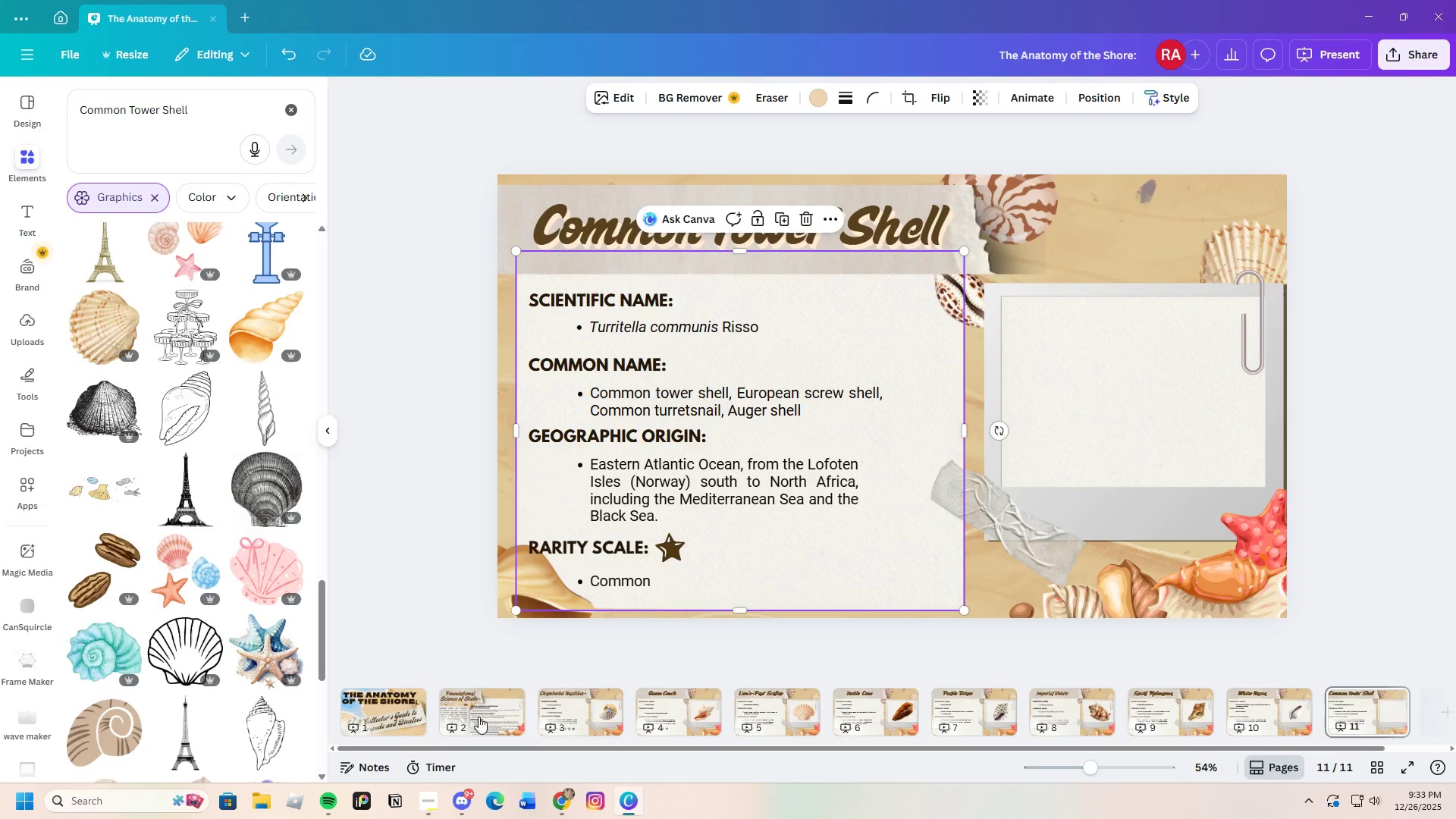 
wait(13.04)
 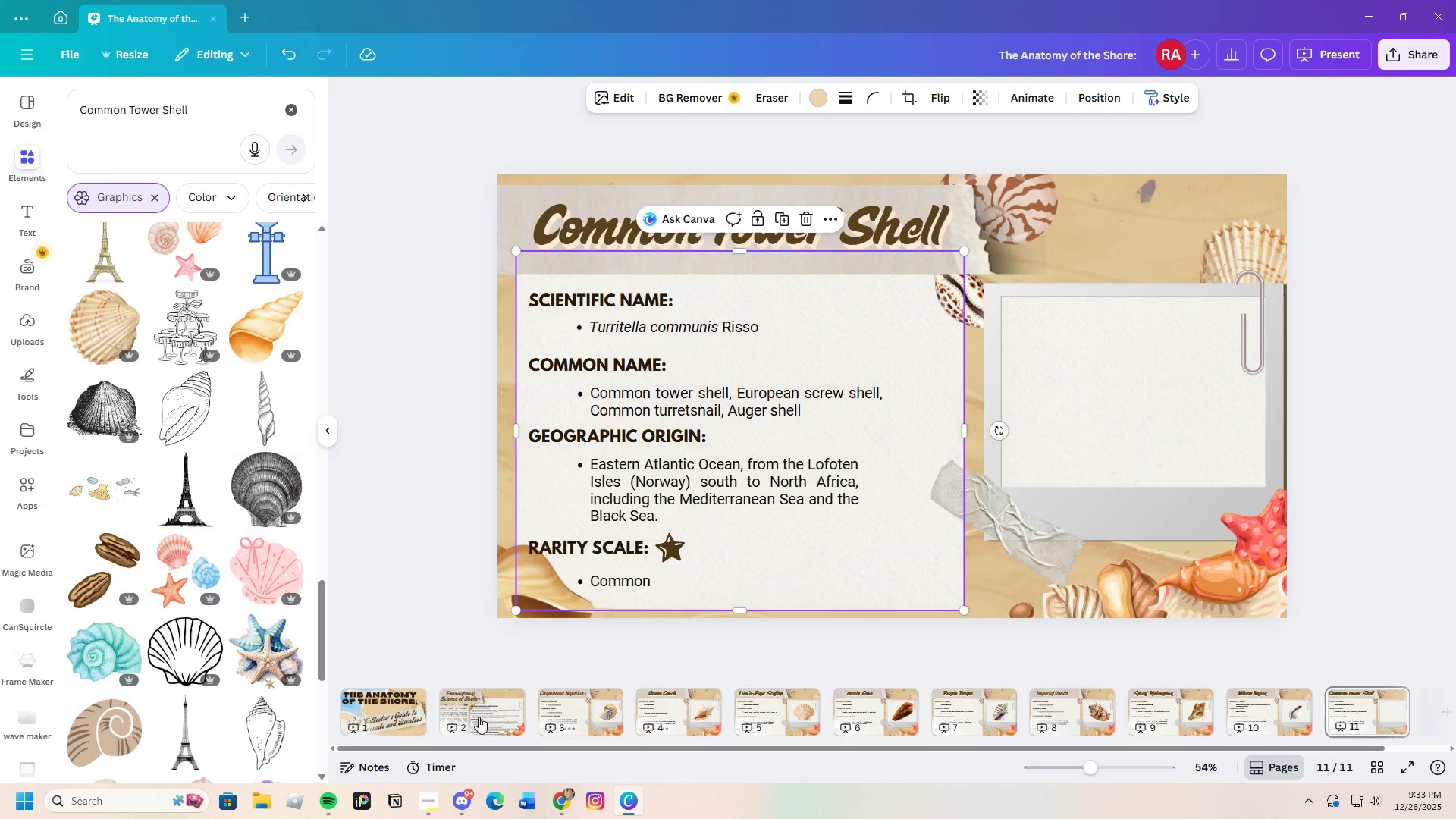 
scroll: coordinate [195, 639], scroll_direction: down, amount: 19.0
 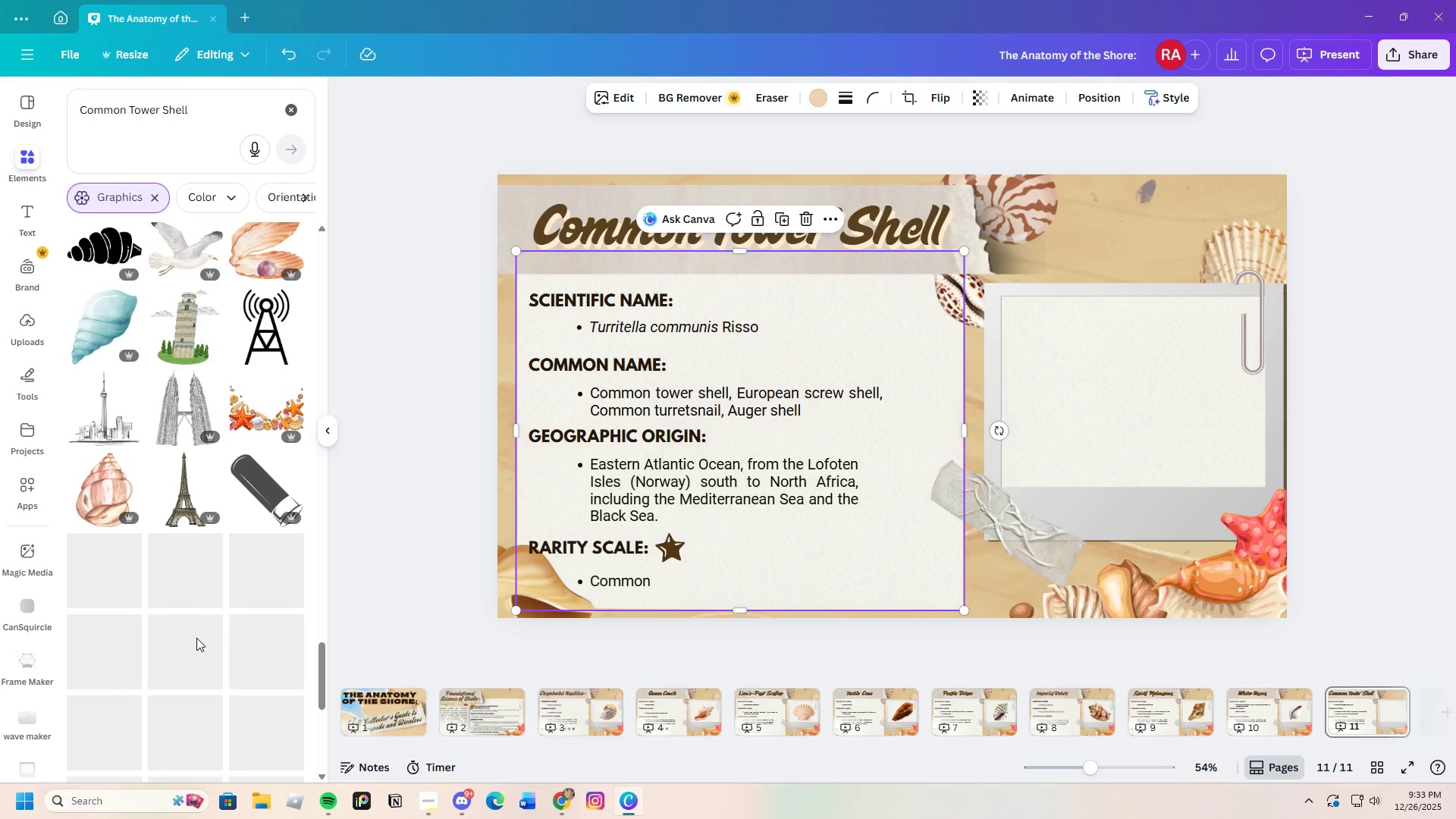 
scroll: coordinate [209, 585], scroll_direction: down, amount: 18.0
 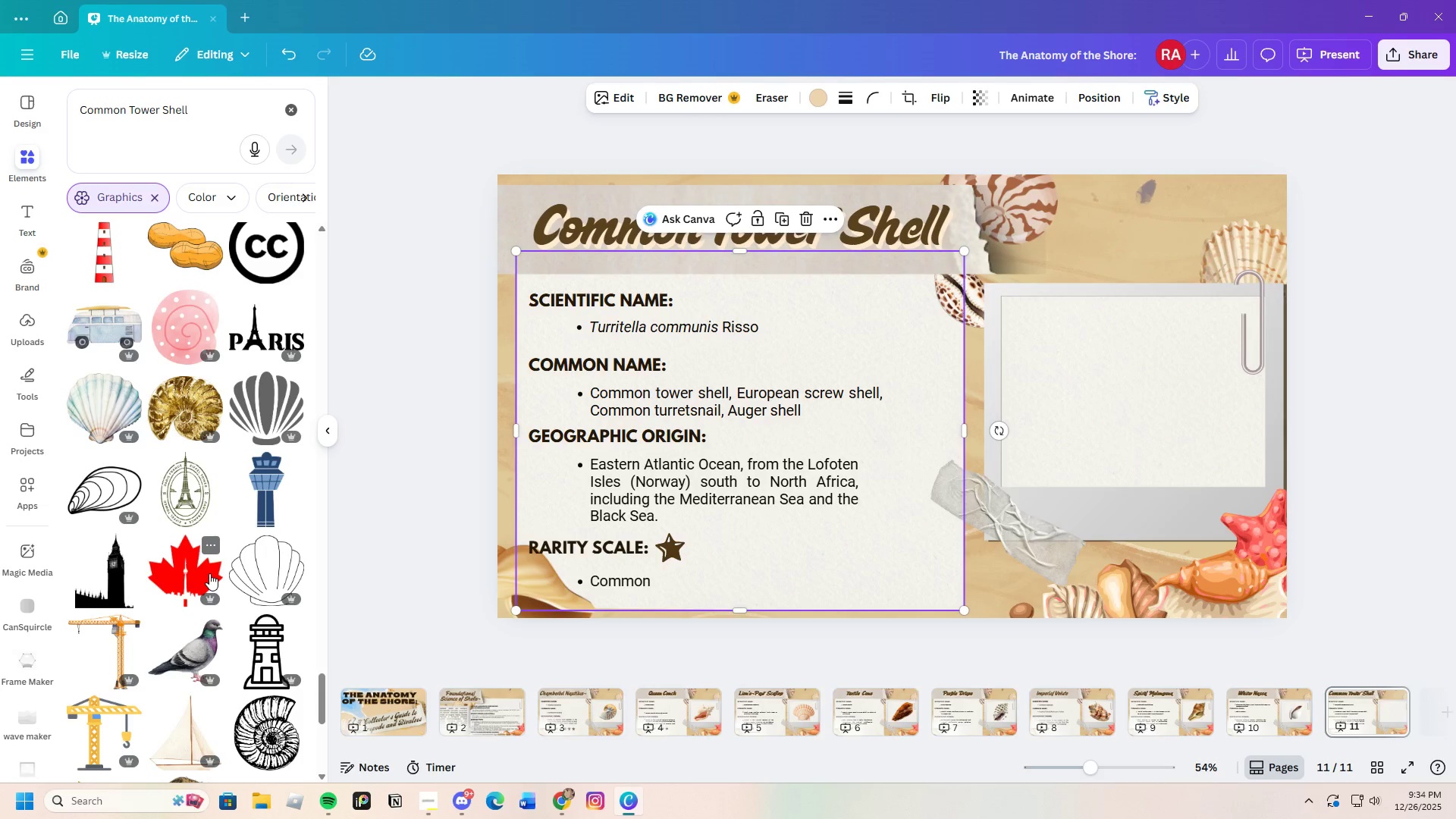 
wait(42.26)
 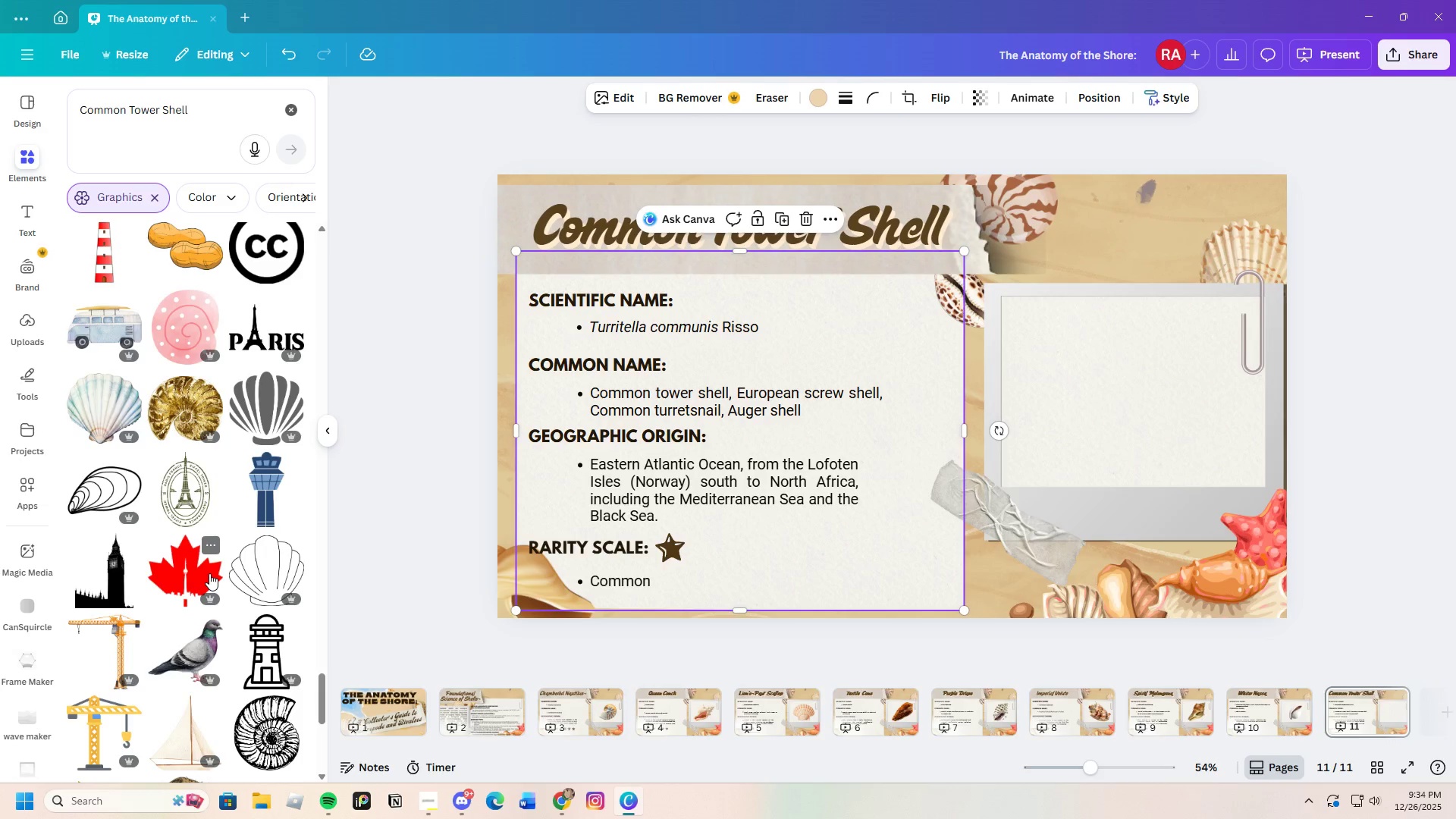 
scroll: coordinate [209, 558], scroll_direction: down, amount: 12.0
 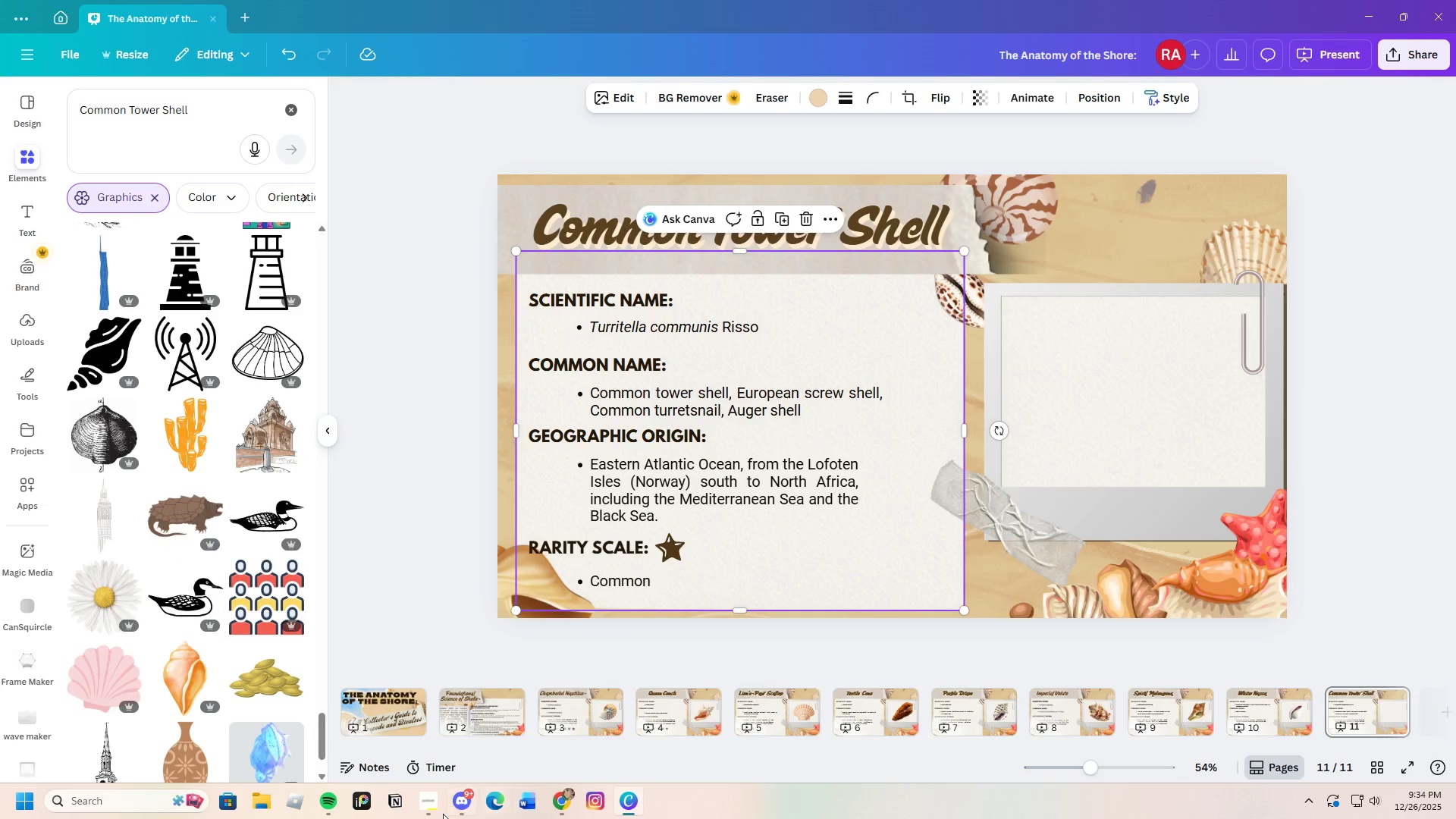 
left_click([563, 805])
 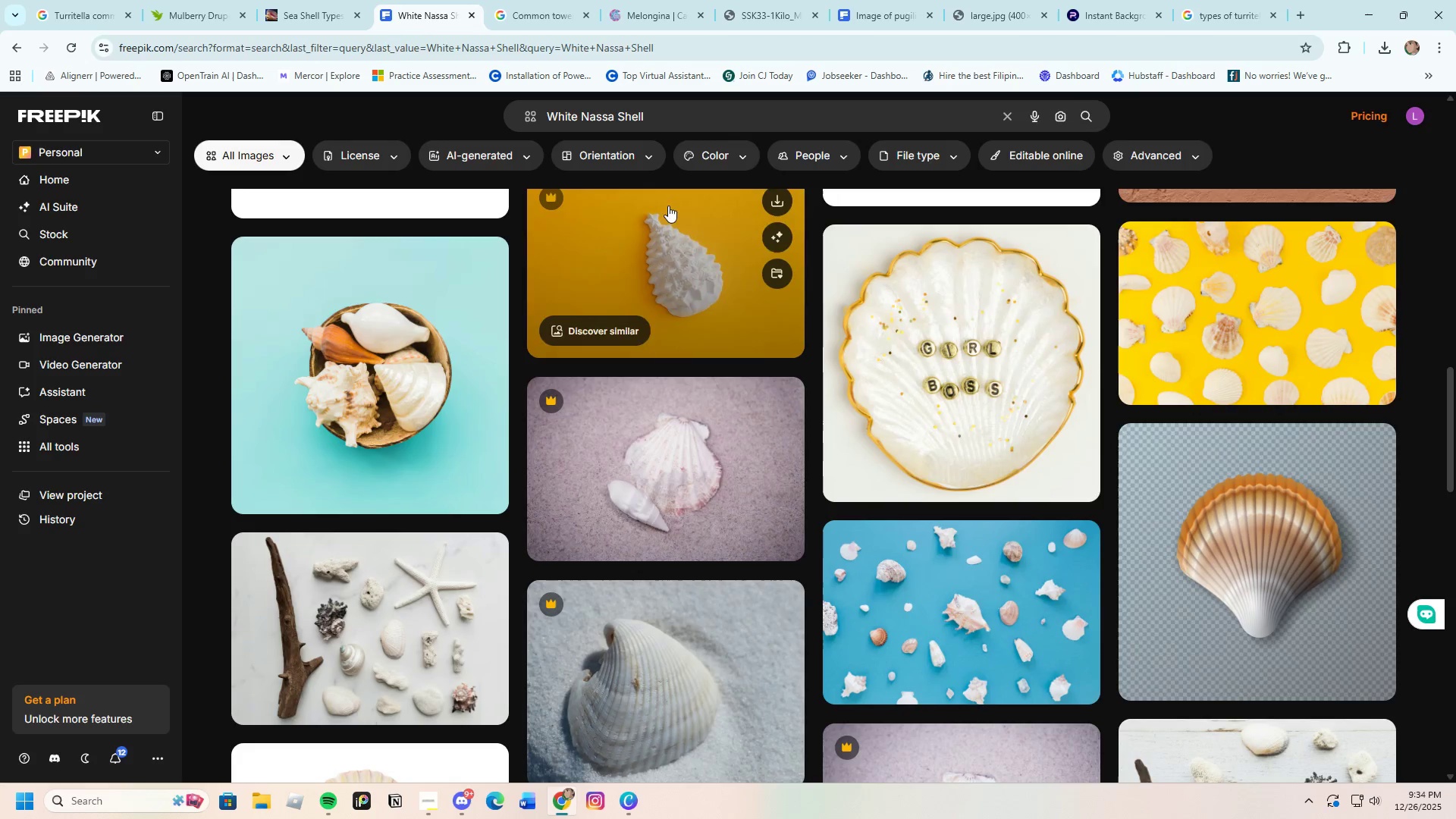 
left_click_drag(start_coordinate=[679, 116], to_coordinate=[524, 121])
 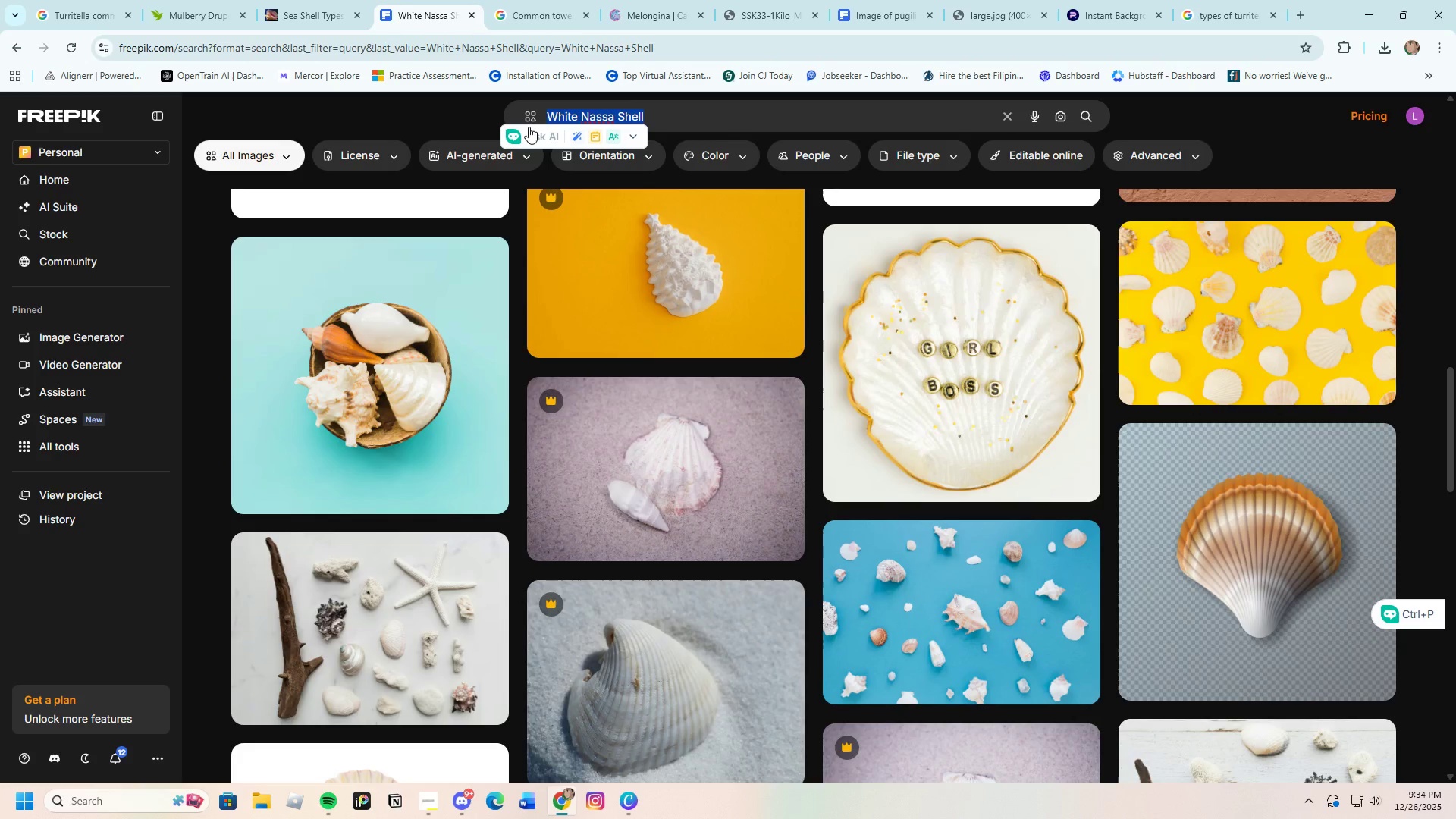 
key(Backspace)
type(Common tower shell)
 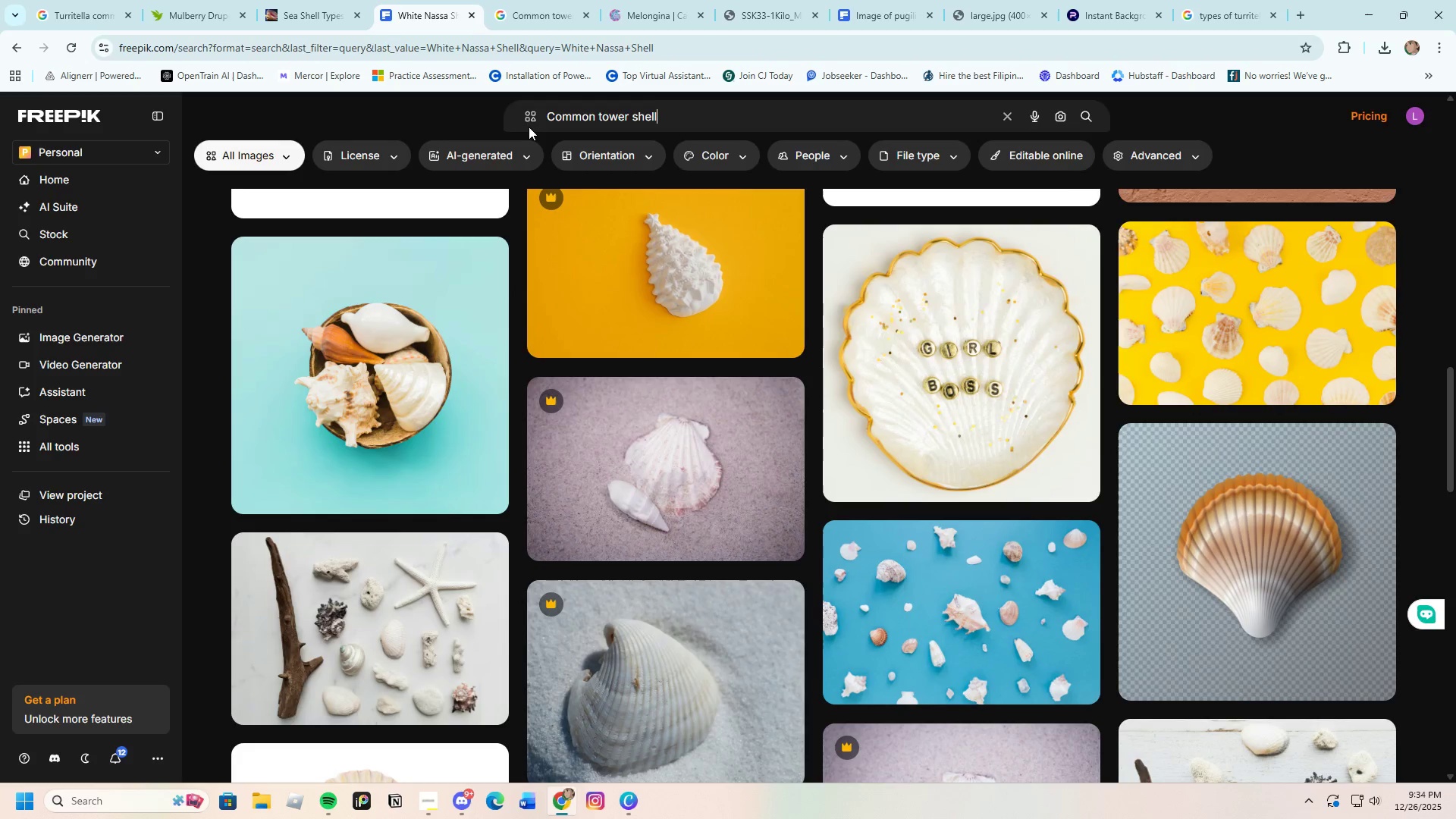 
 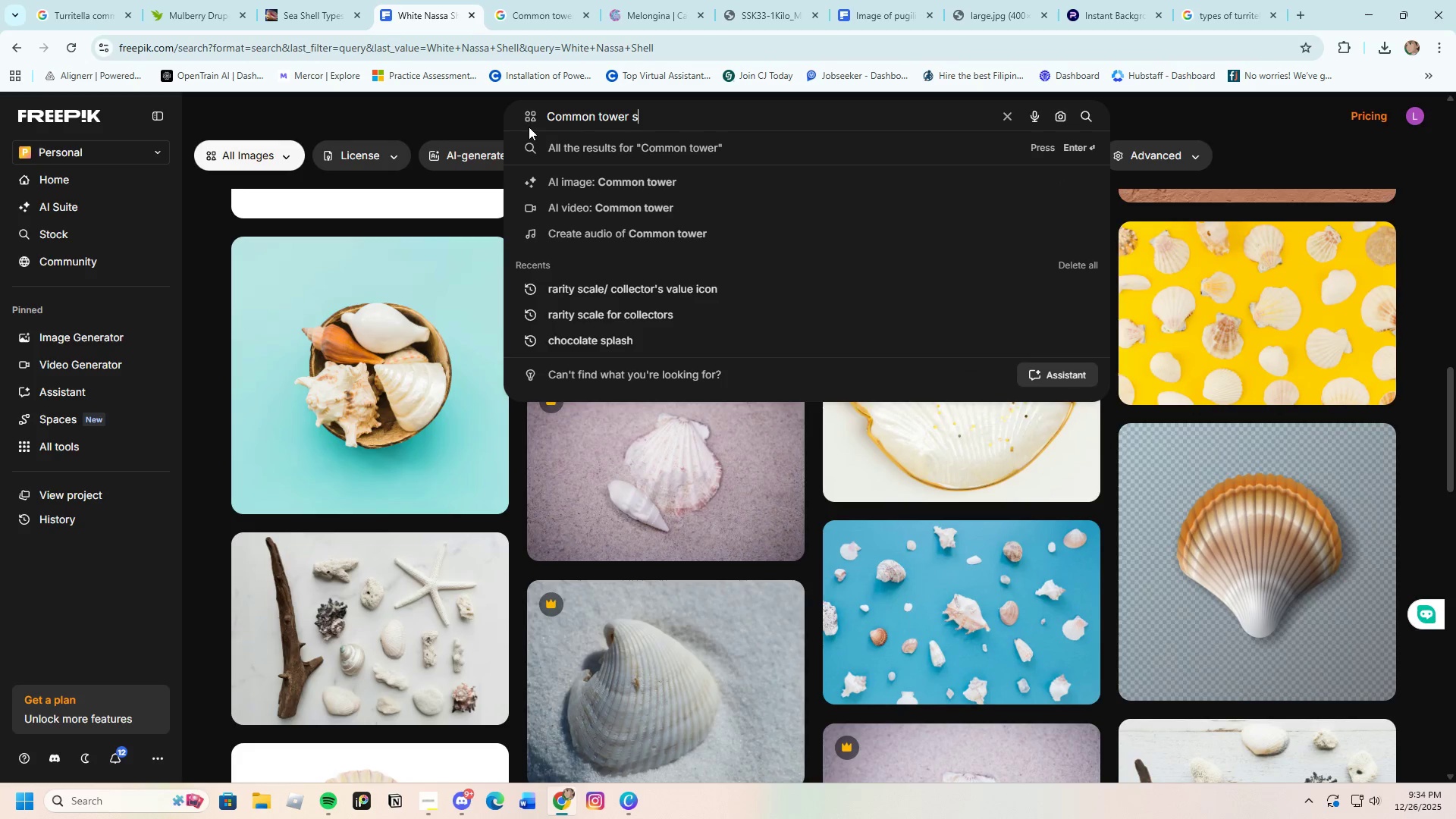 
key(Enter)
 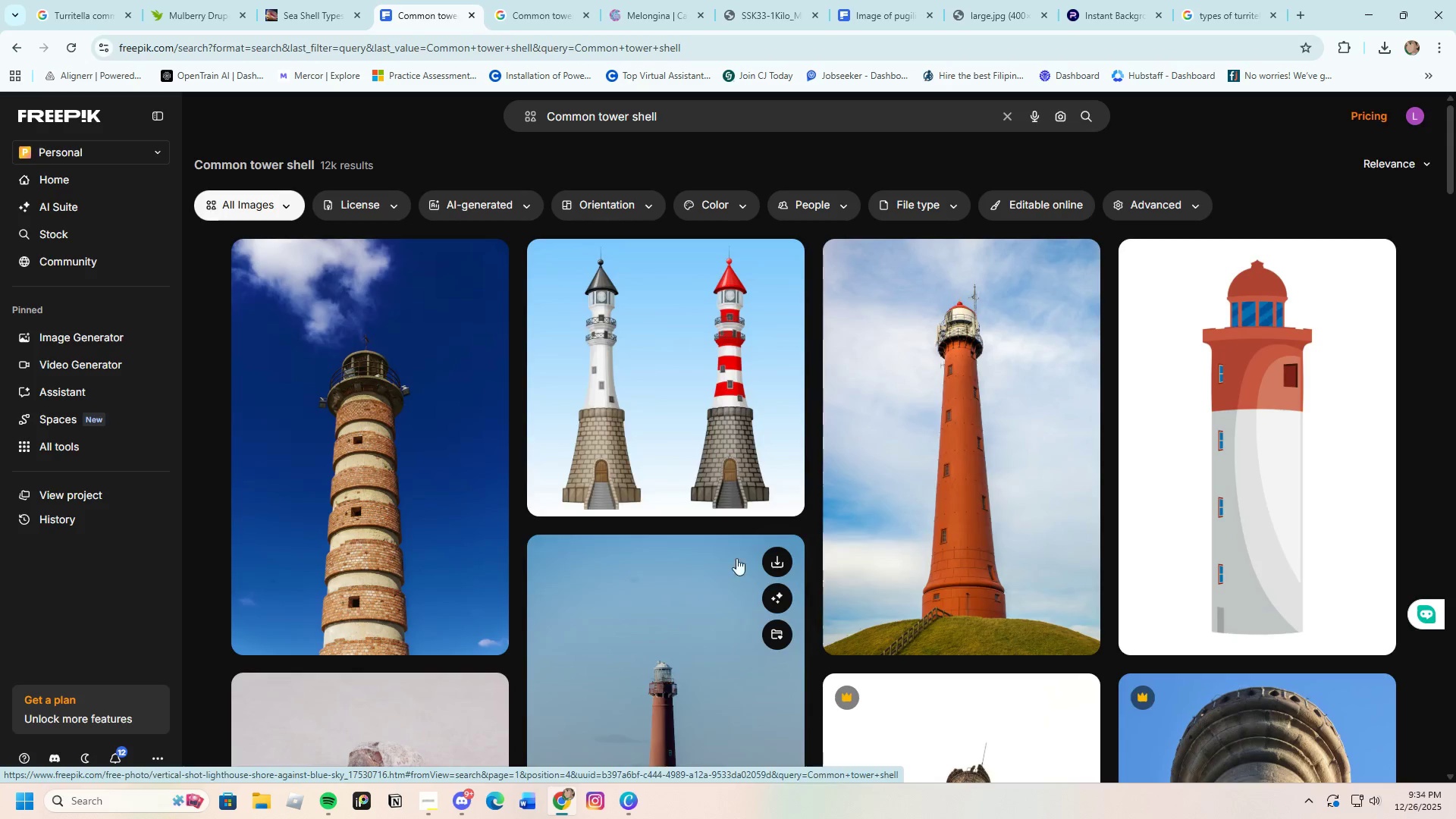 
scroll: coordinate [564, 651], scroll_direction: down, amount: 41.0
 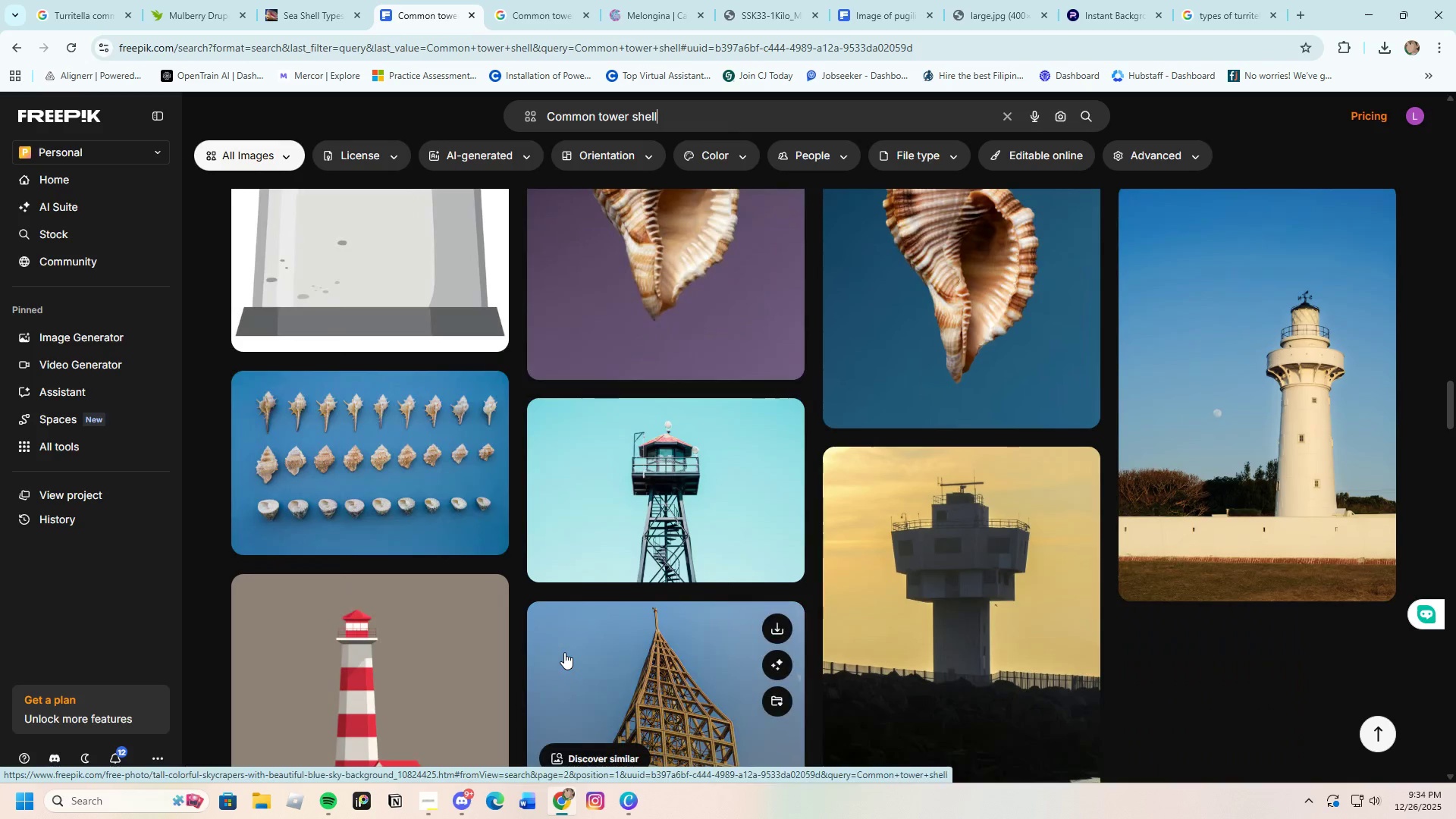 
scroll: coordinate [566, 664], scroll_direction: down, amount: 29.0
 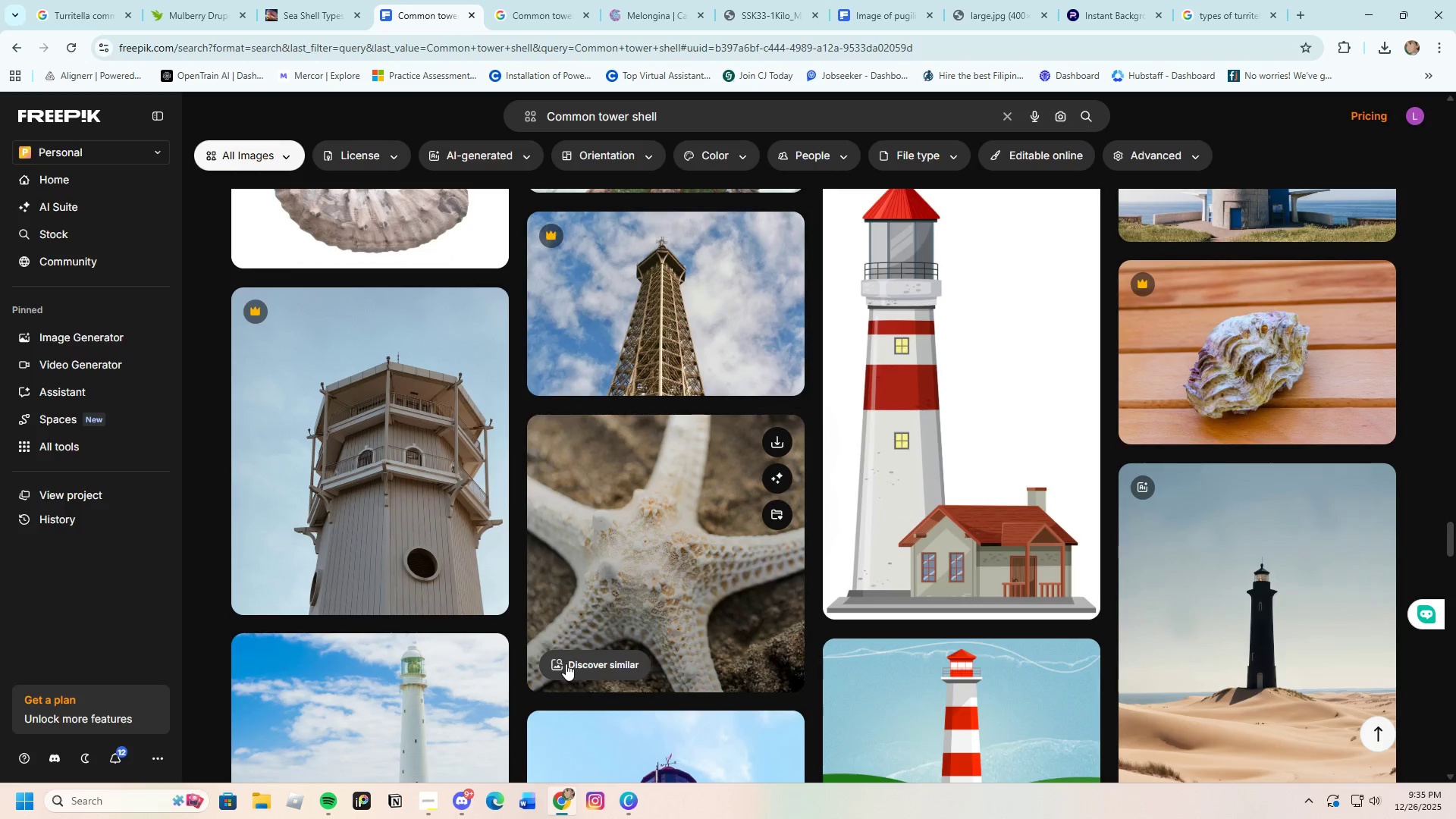 
scroll: coordinate [1366, 619], scroll_direction: up, amount: 3.0
 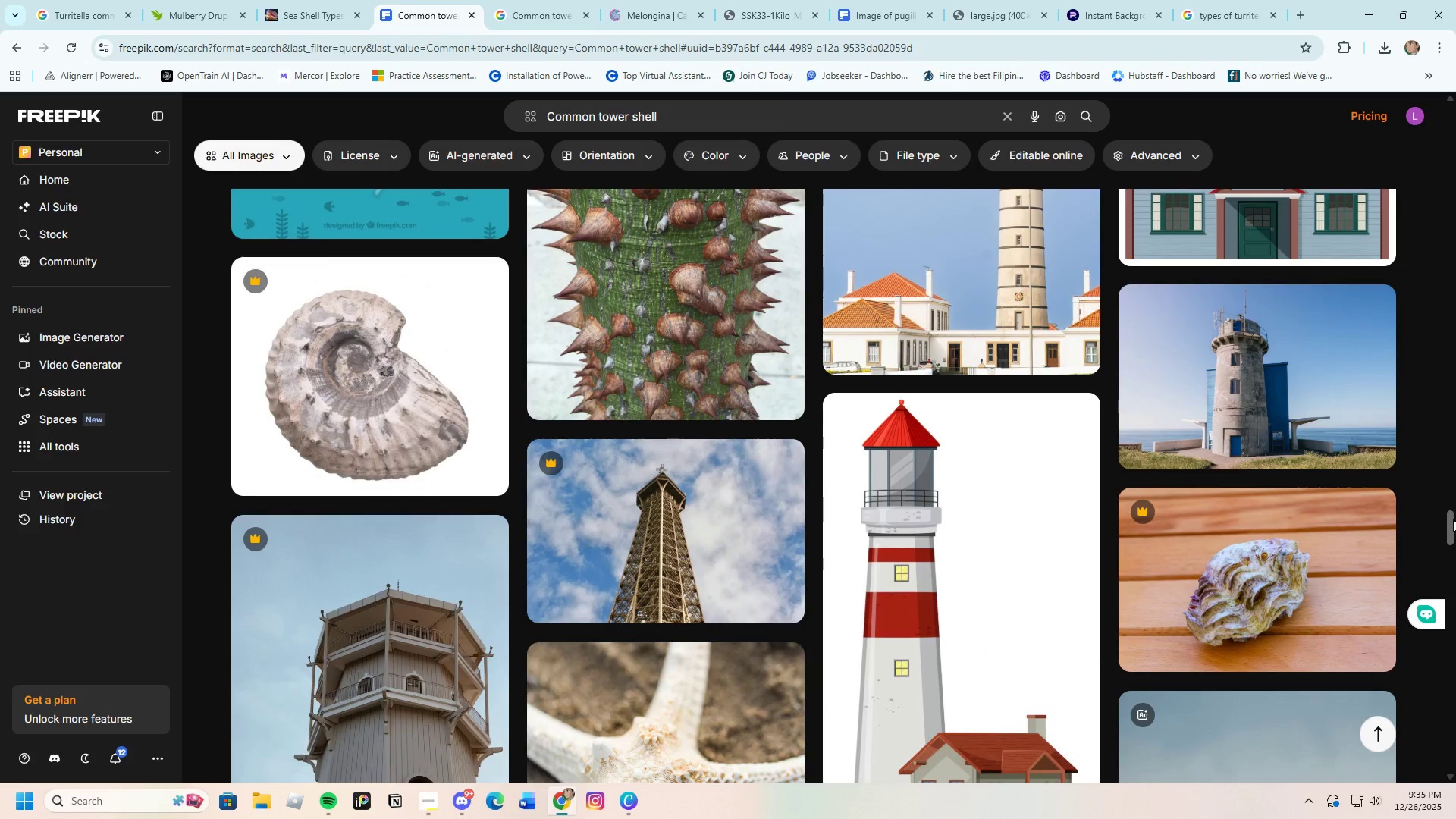 
left_click_drag(start_coordinate=[1453, 519], to_coordinate=[1455, 72])
 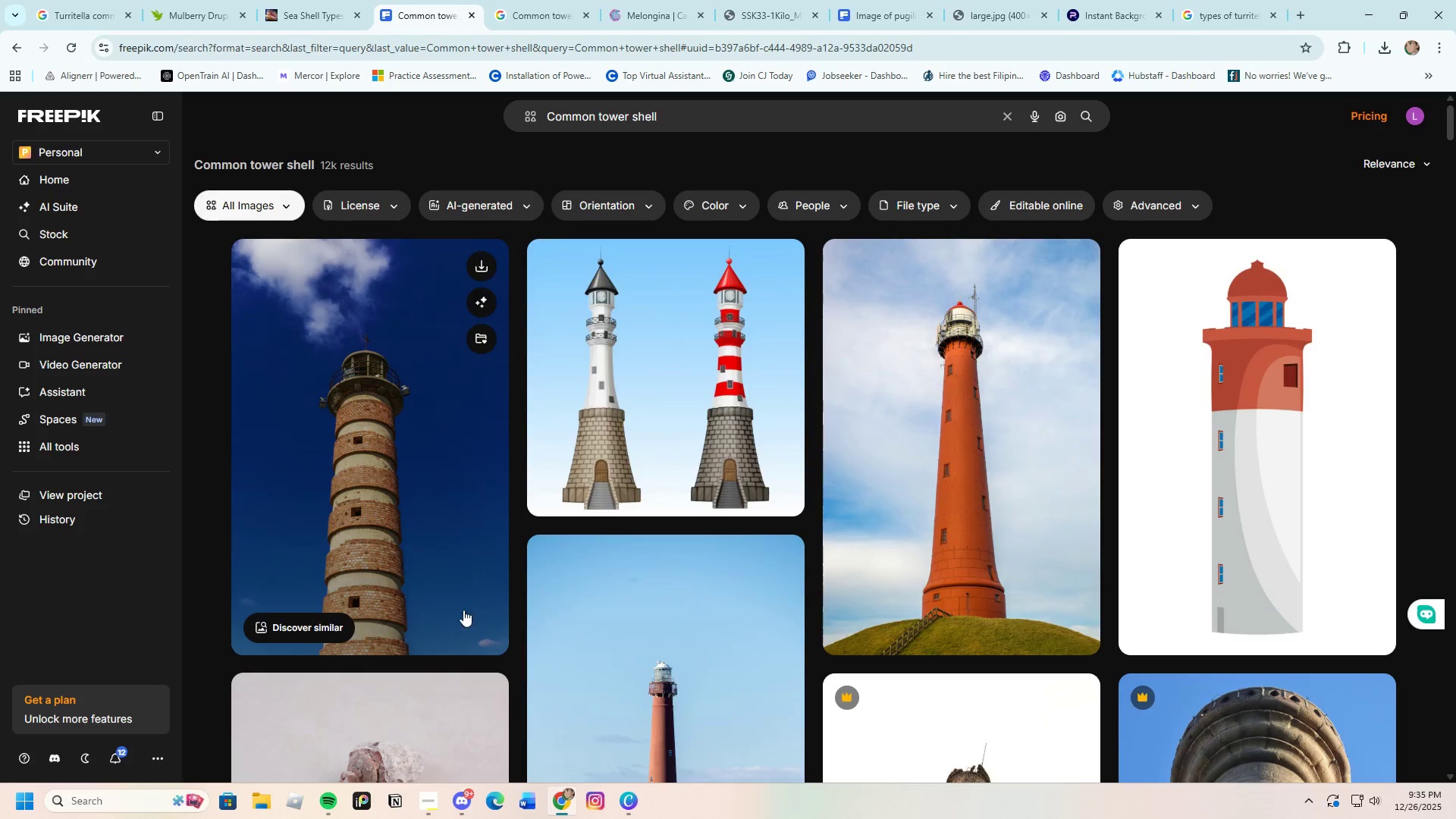 
scroll: coordinate [473, 620], scroll_direction: down, amount: 4.0
 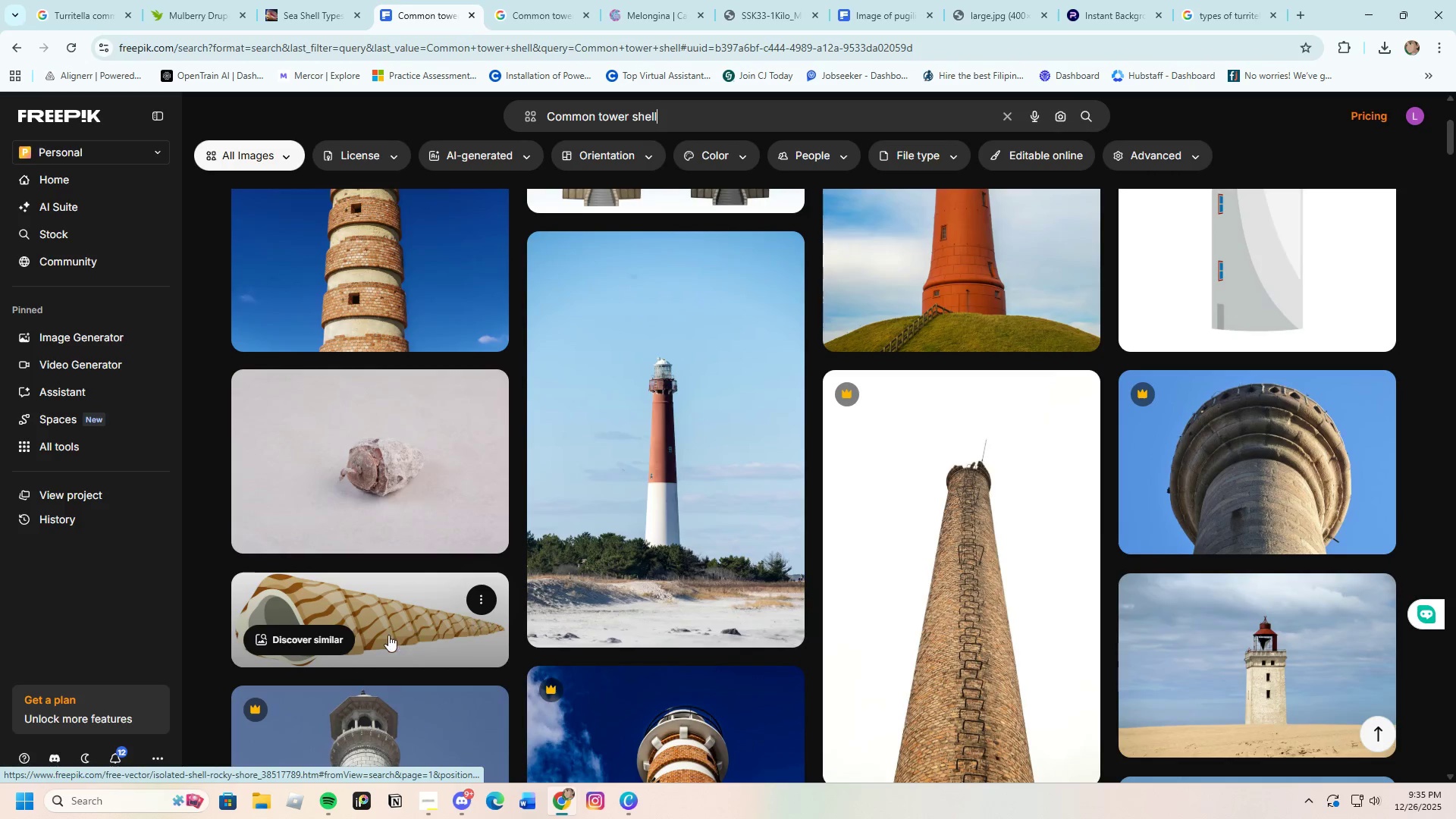 
left_click([388, 637])
 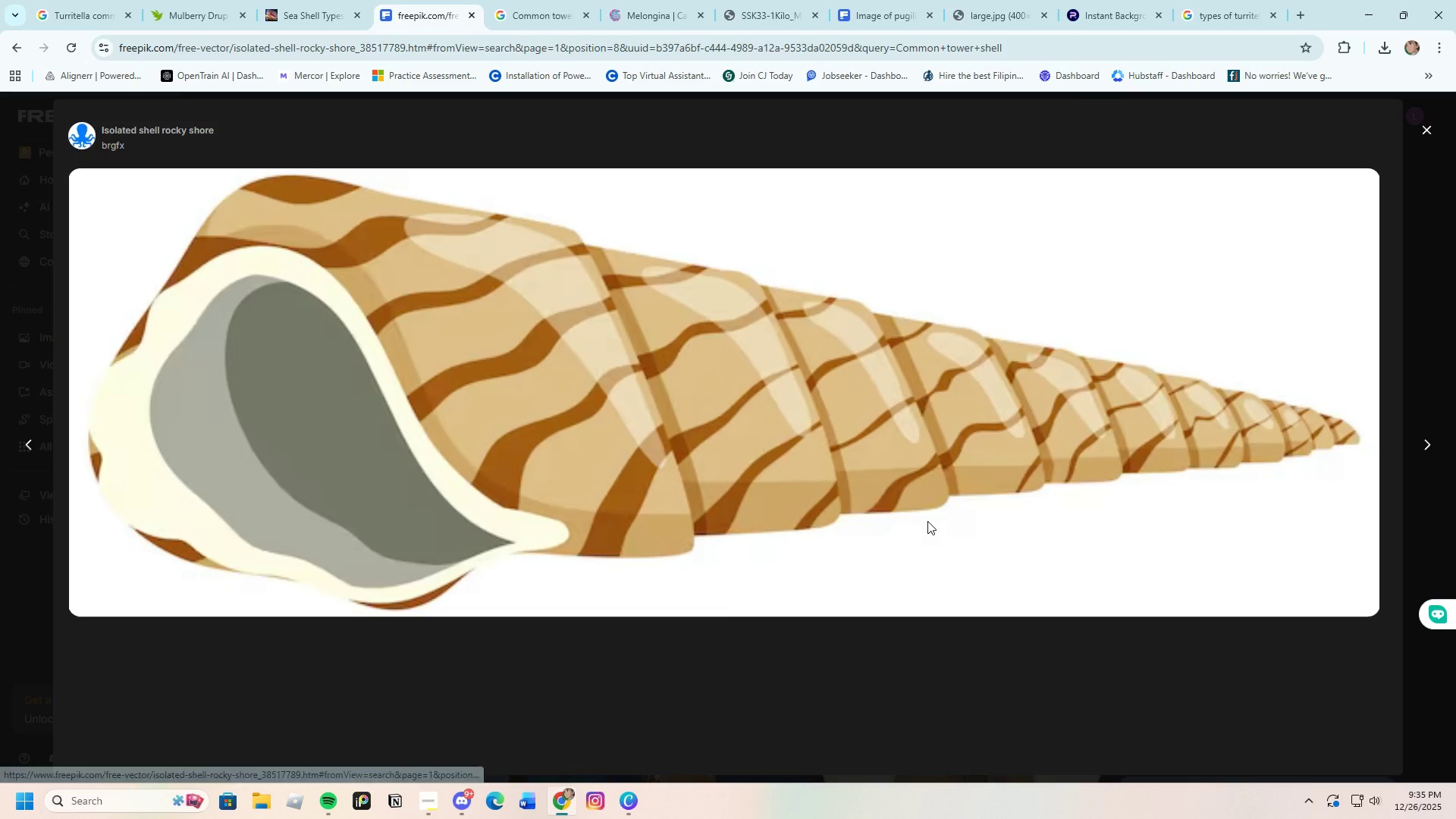 
scroll: coordinate [730, 622], scroll_direction: down, amount: 8.0
 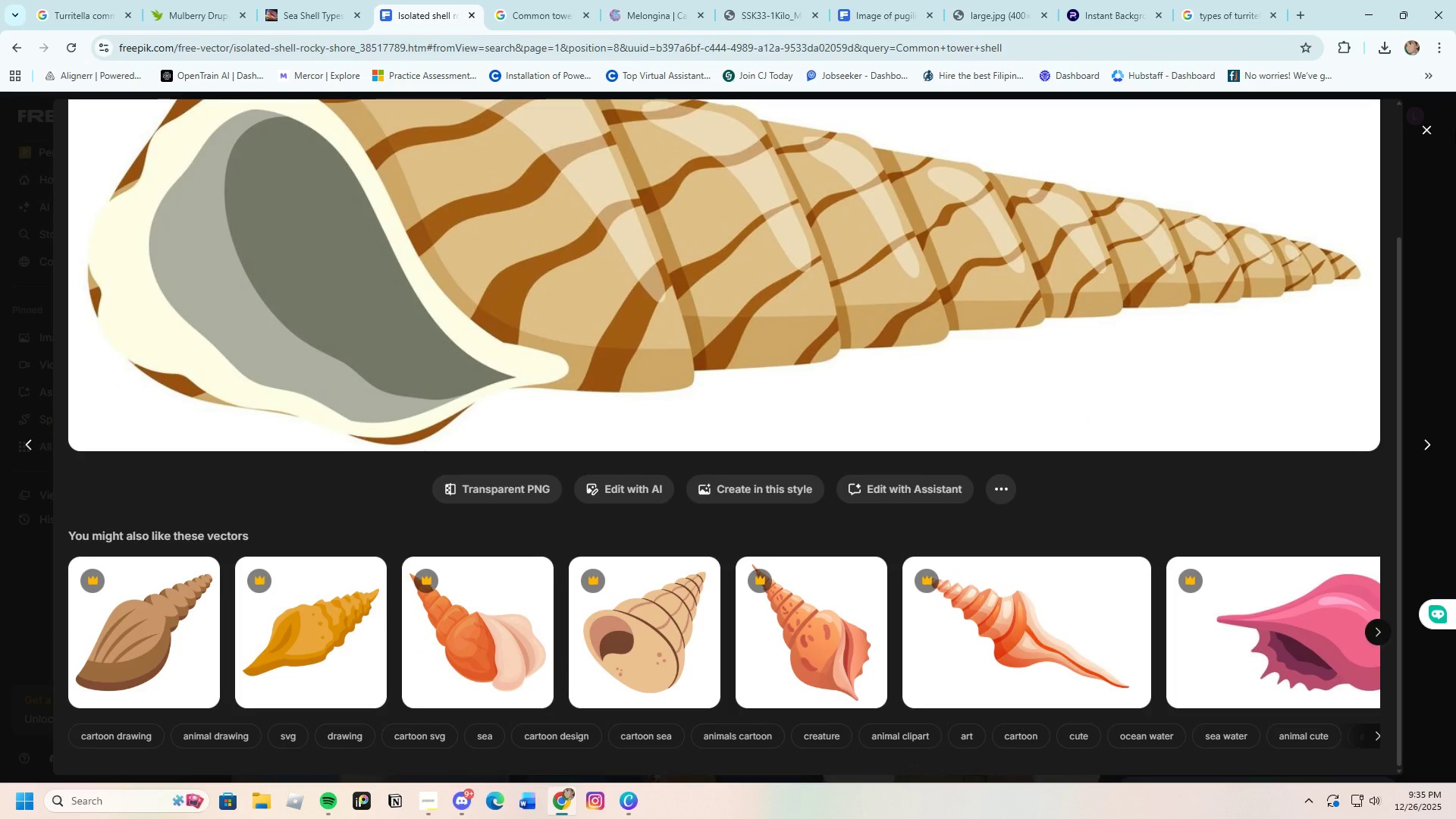 
left_click([1425, 127])
 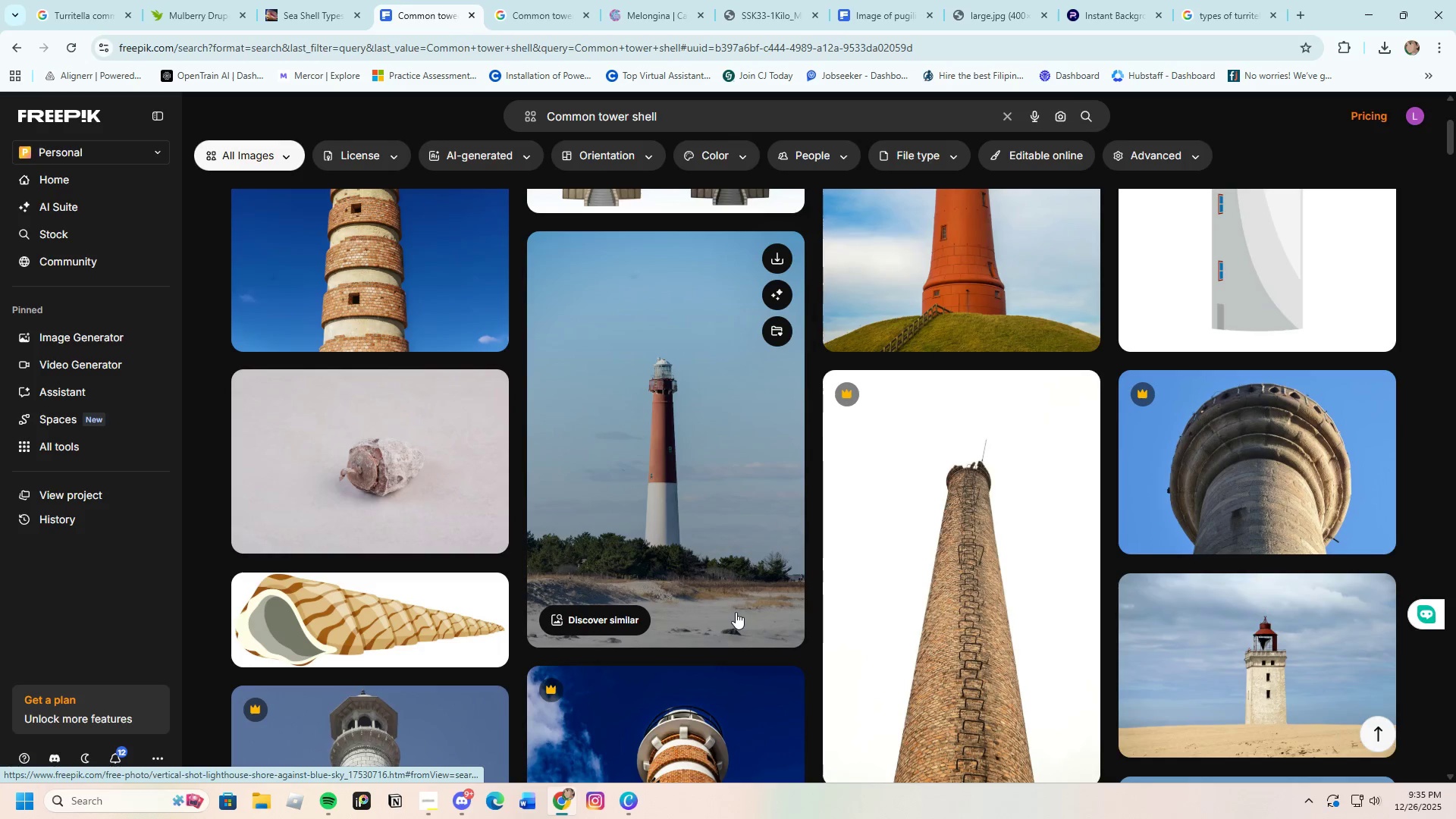 
scroll: coordinate [732, 613], scroll_direction: up, amount: 3.0
 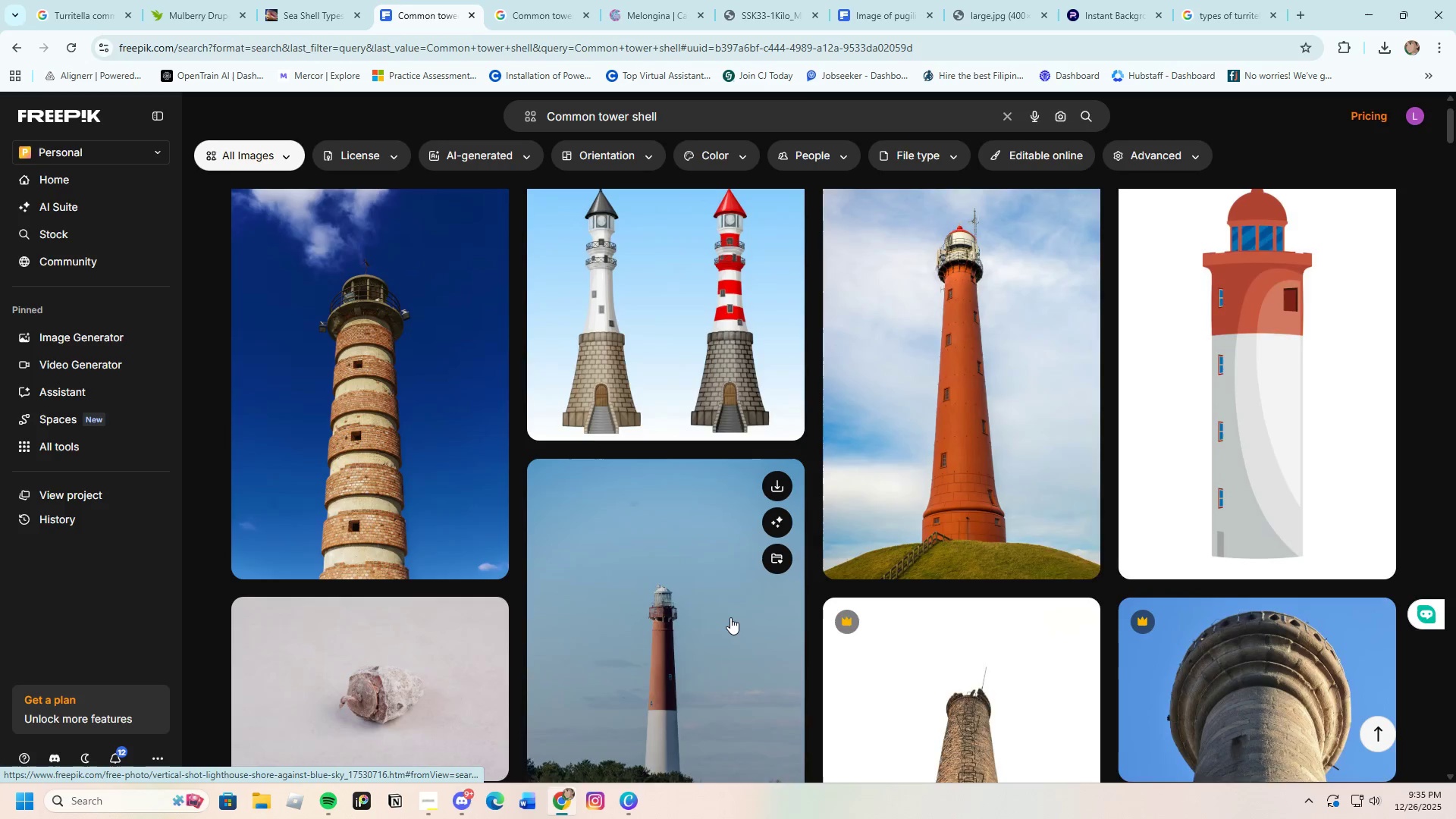 
scroll: coordinate [730, 617], scroll_direction: down, amount: 4.0
 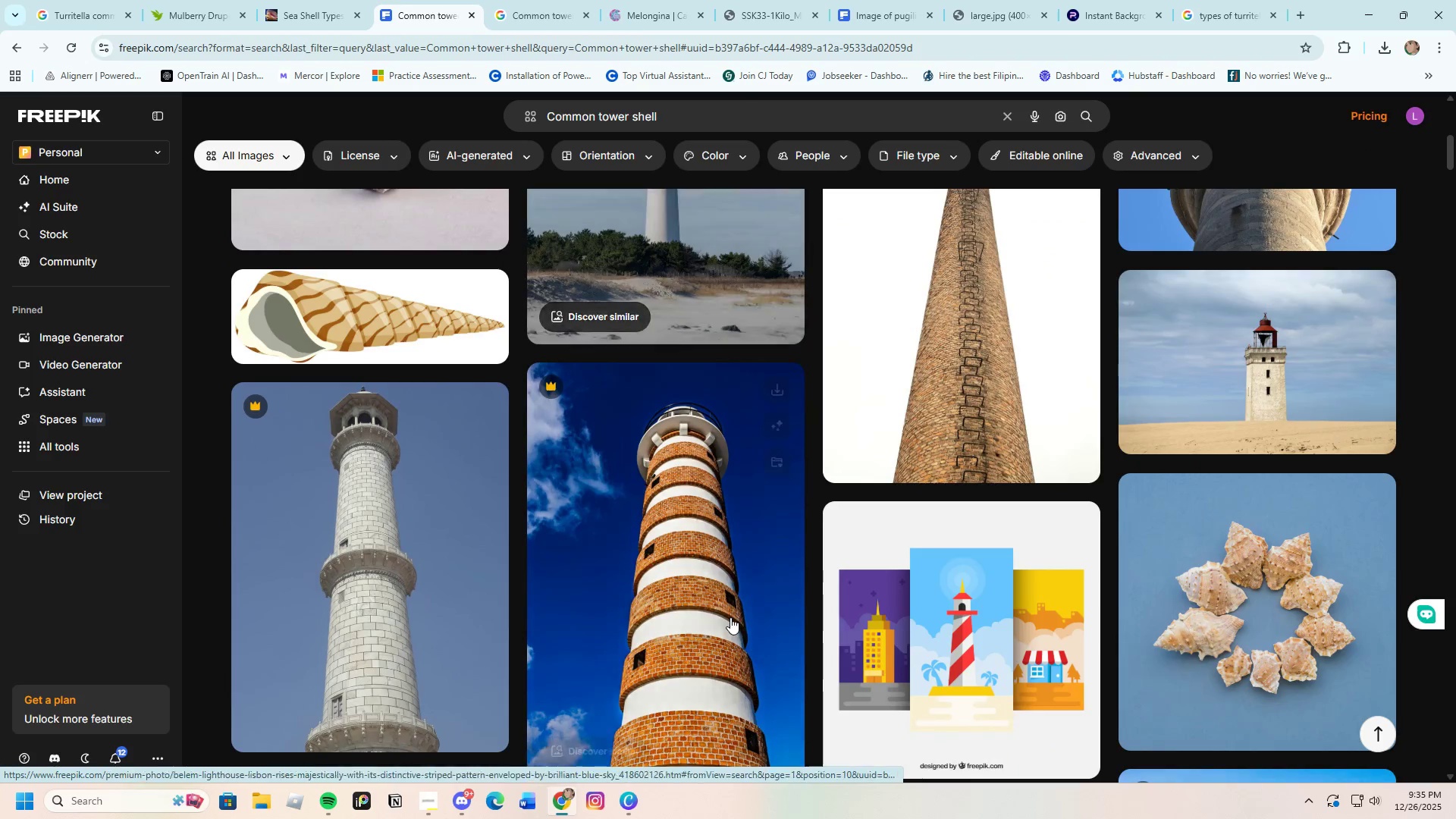 
scroll: coordinate [730, 617], scroll_direction: up, amount: 2.0
 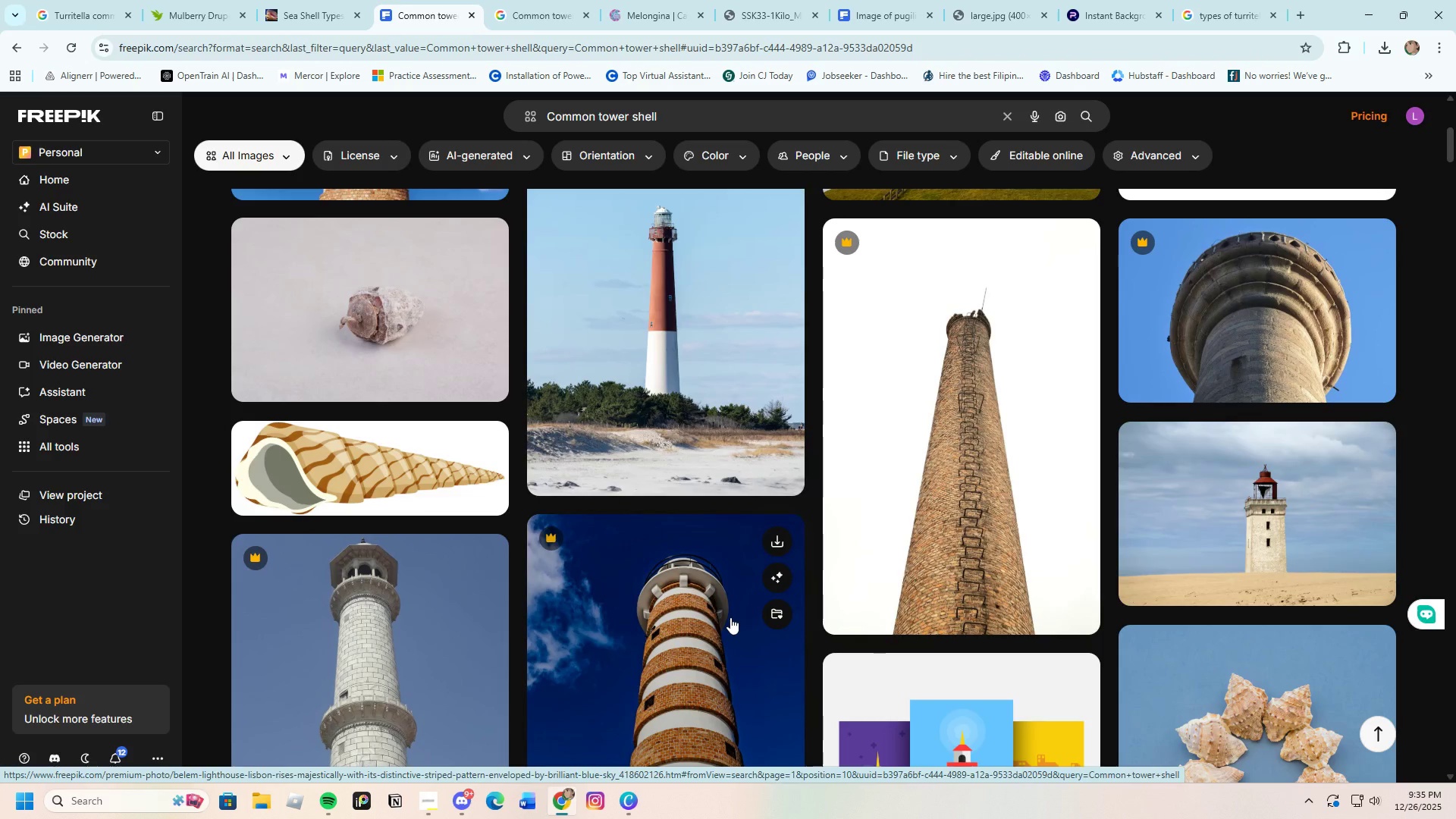 
scroll: coordinate [730, 617], scroll_direction: down, amount: 9.0
 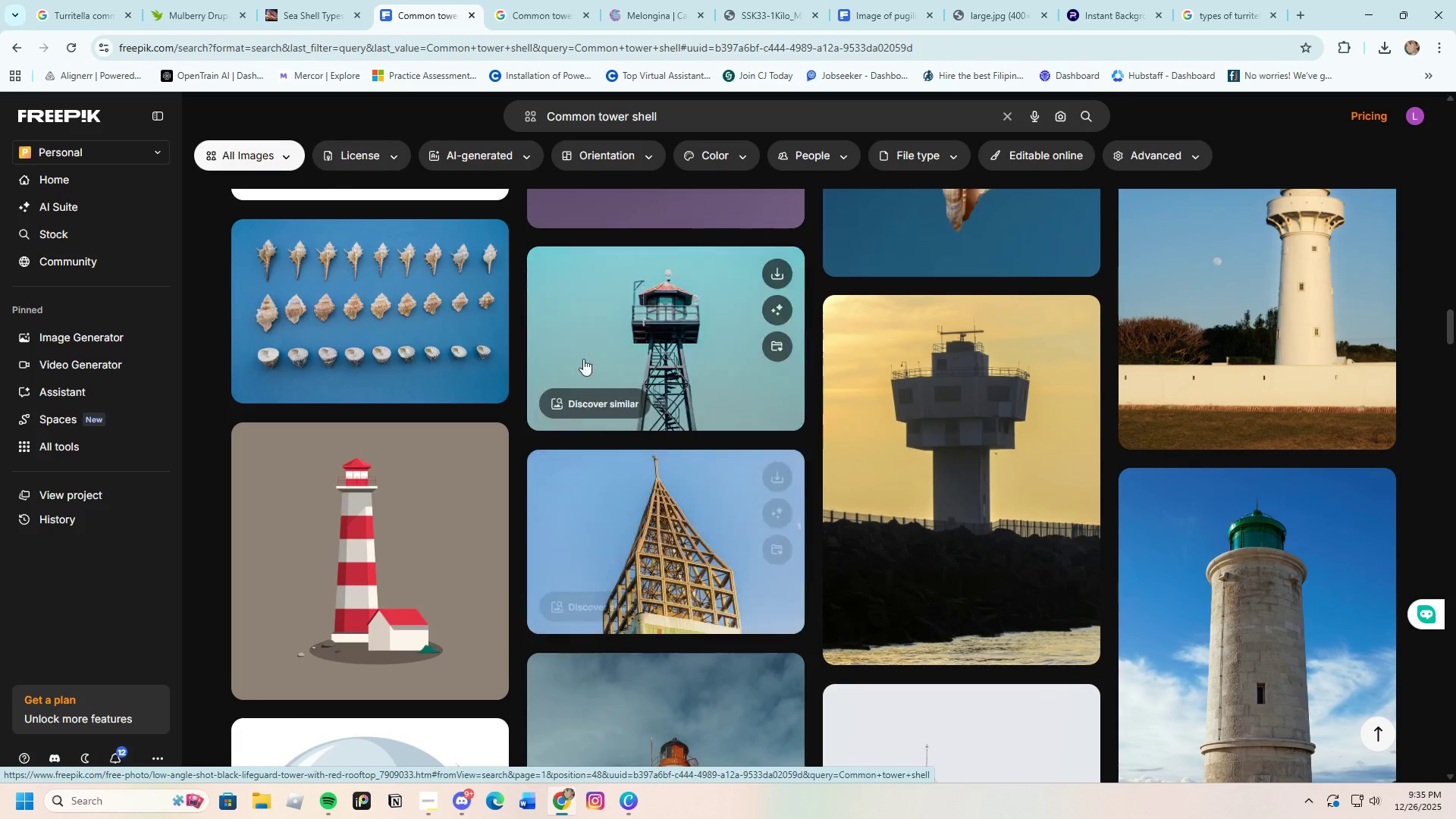 
left_click([531, 15])
 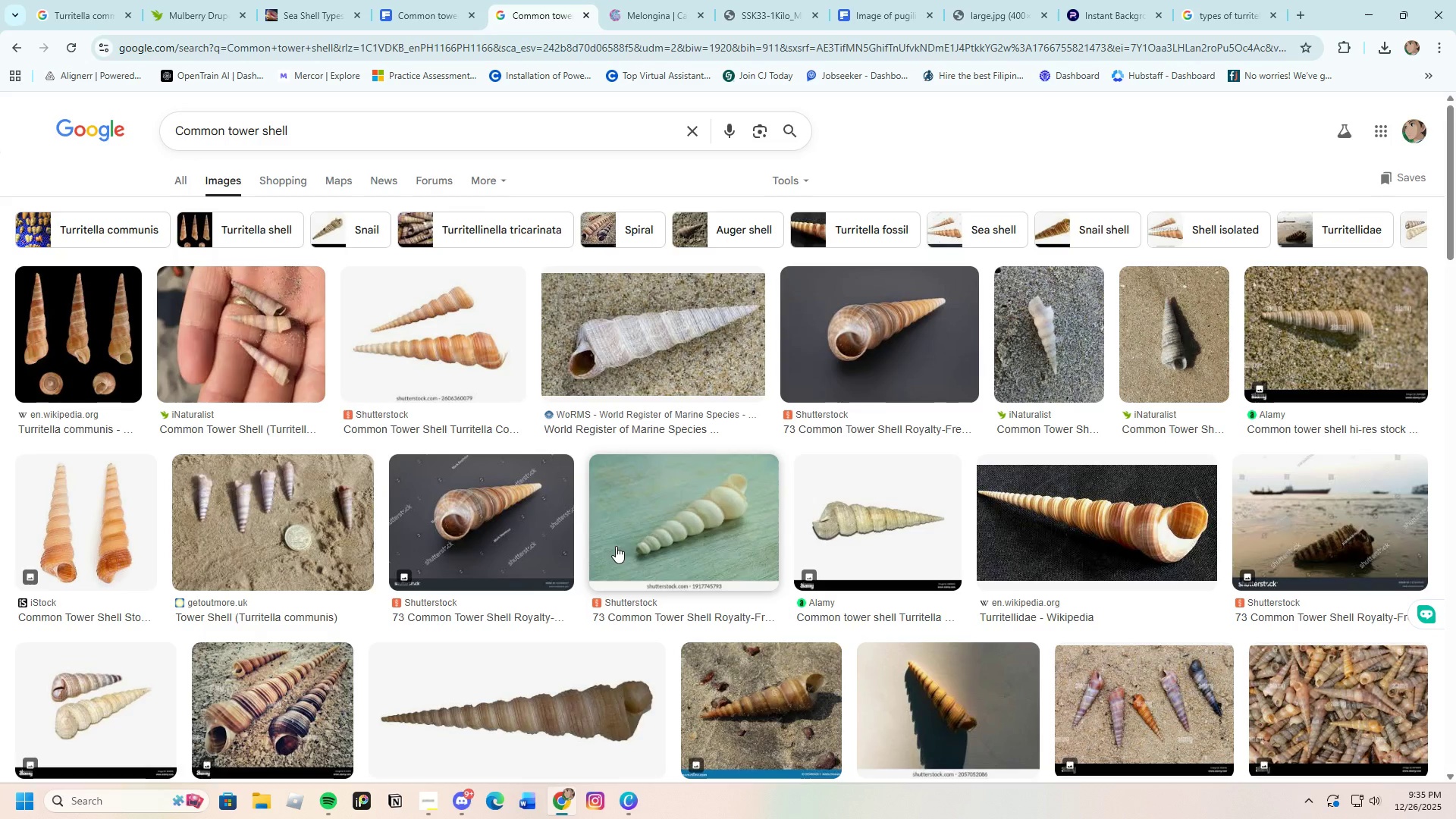 
wait(5.92)
 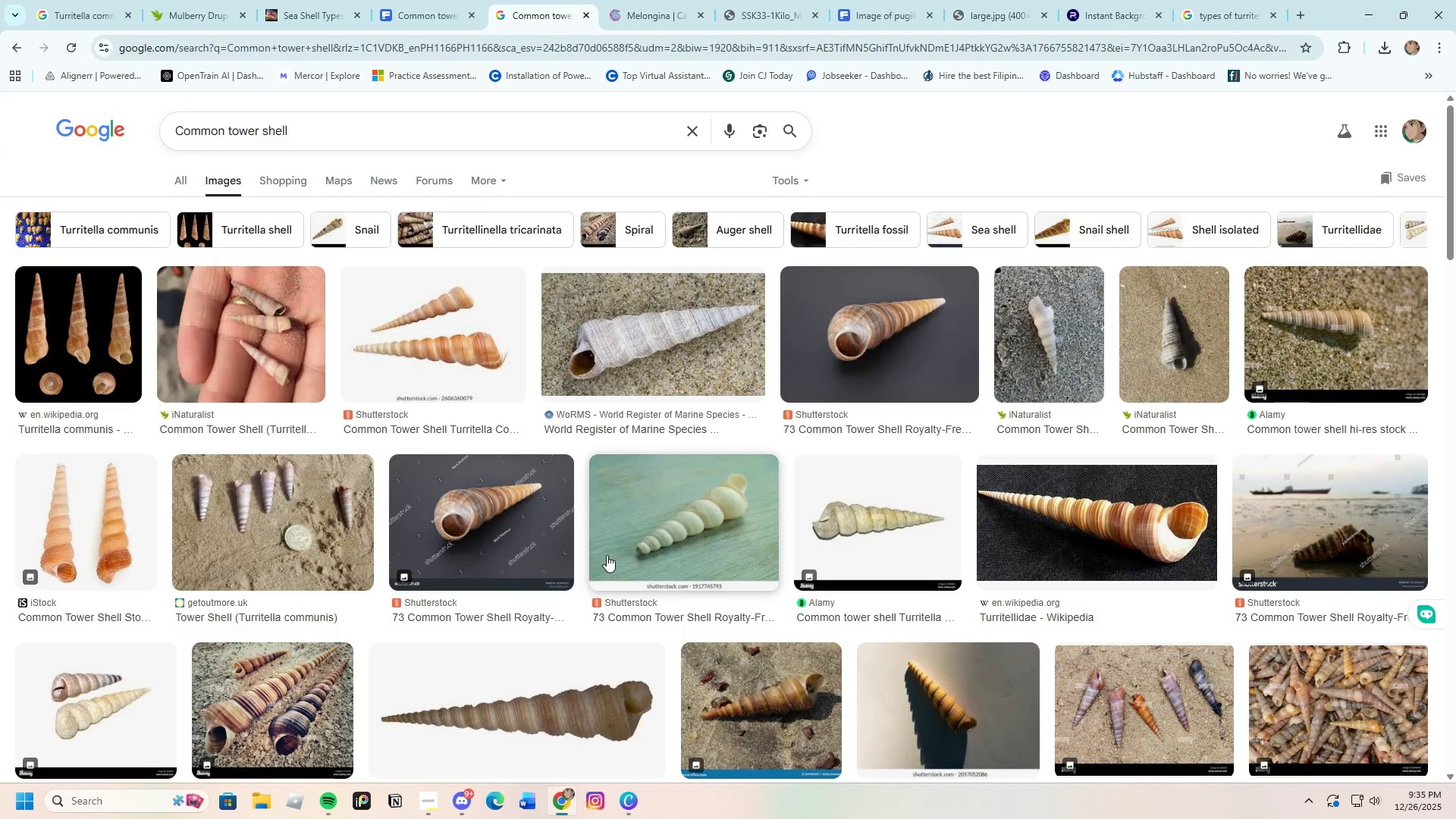 
mouse_move([1081, 676])
 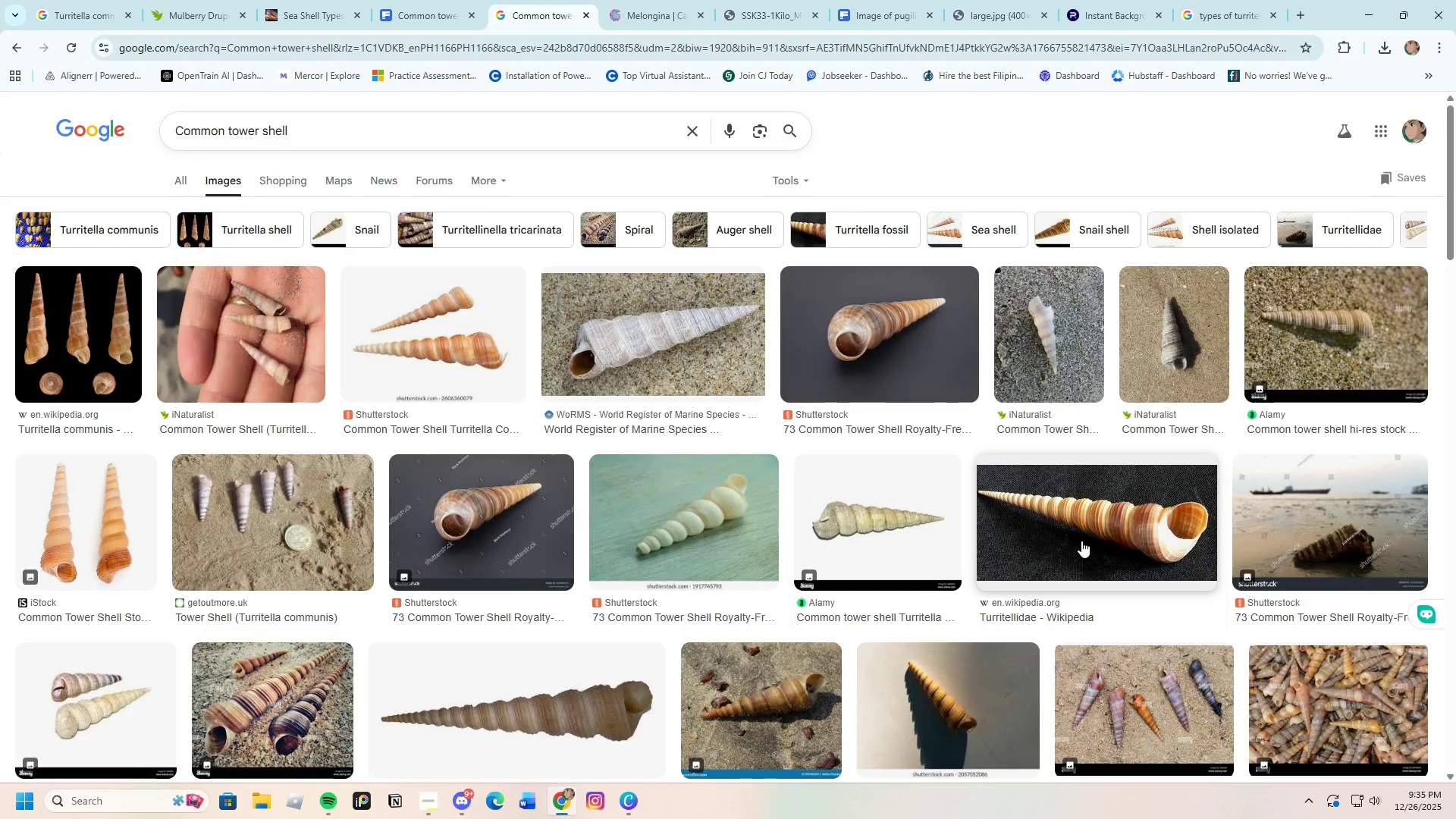 
left_click([1081, 541])
 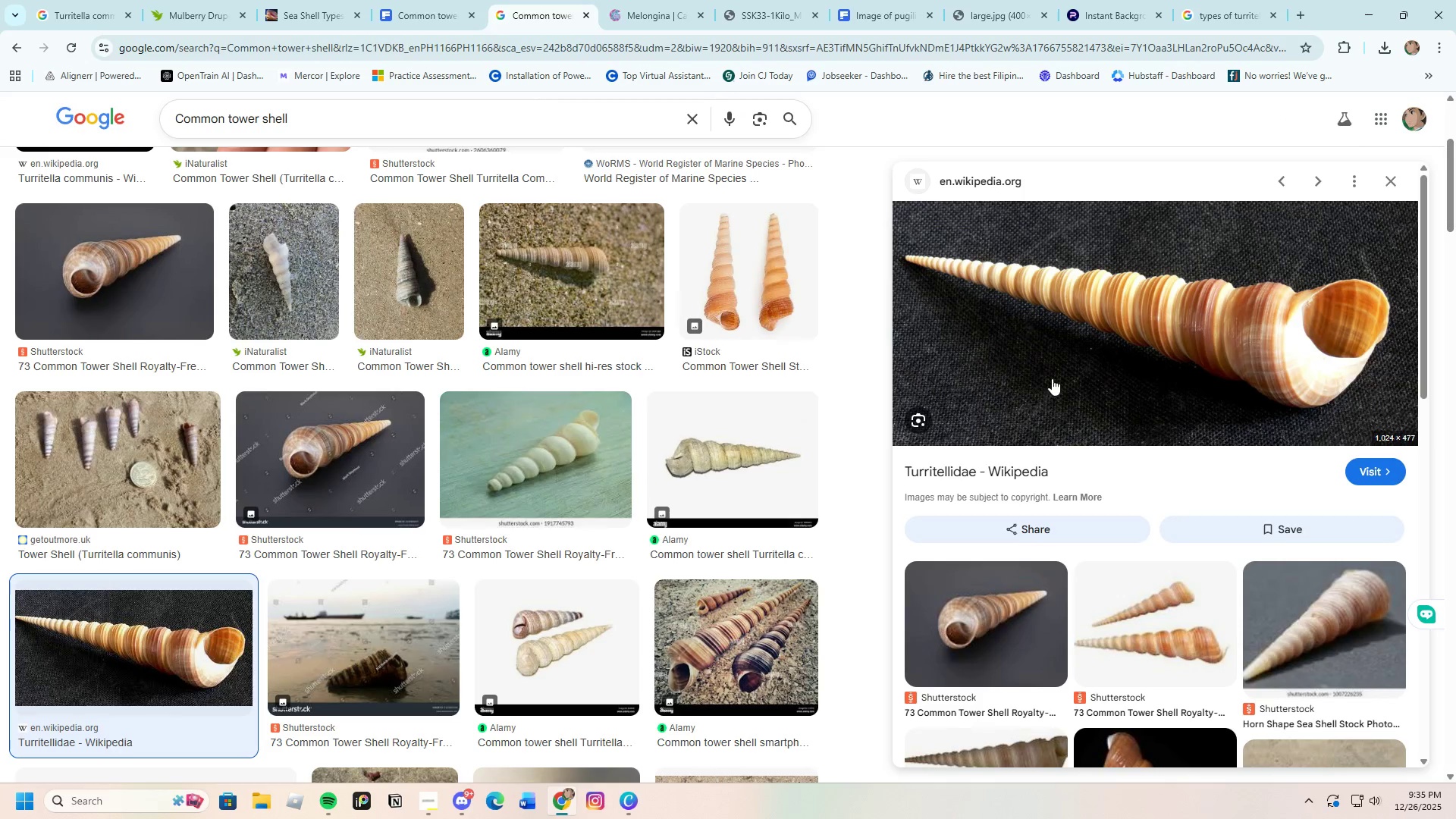 
right_click([1043, 339])
 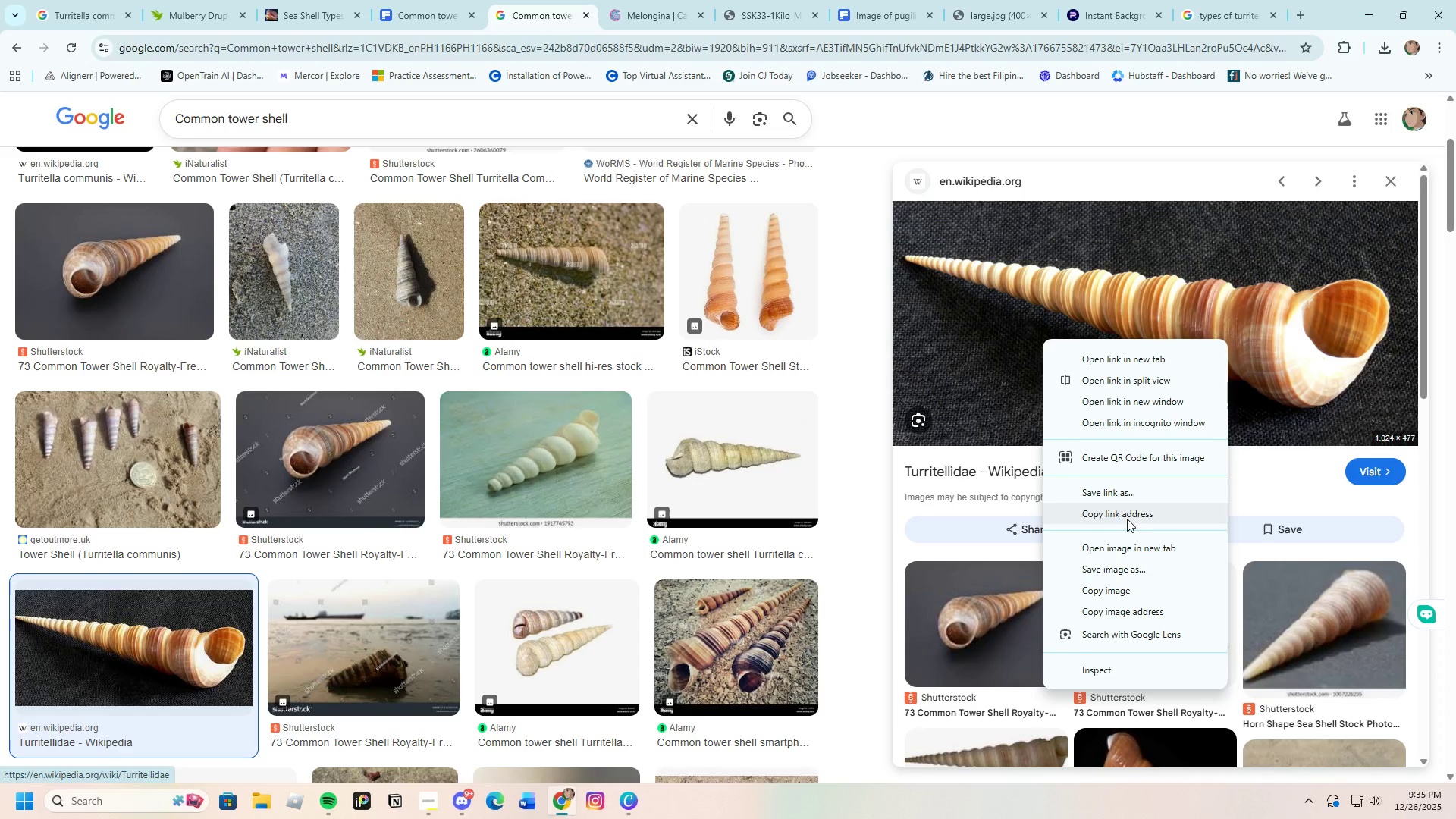 
left_click([1128, 546])
 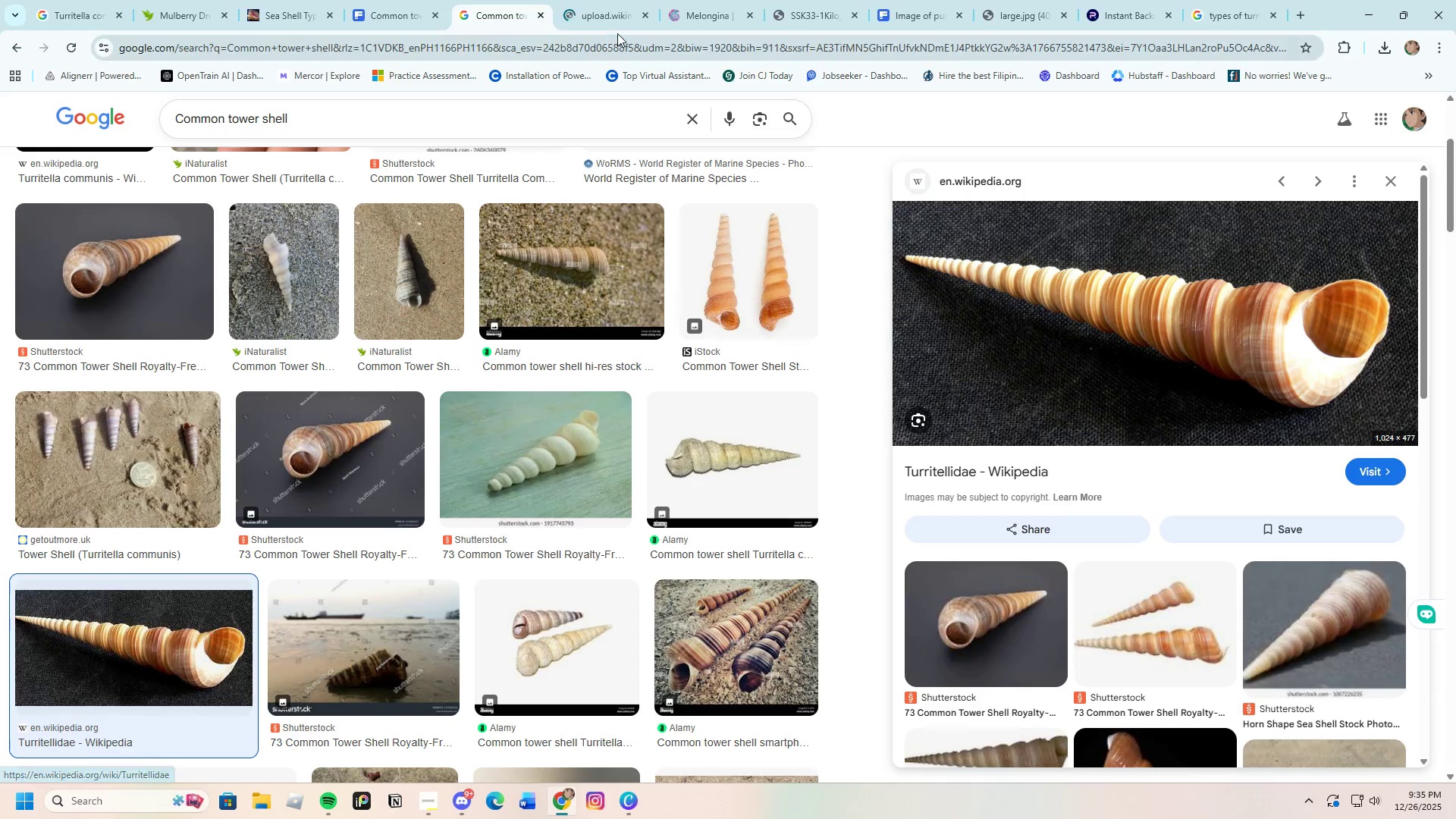 
left_click([617, 11])
 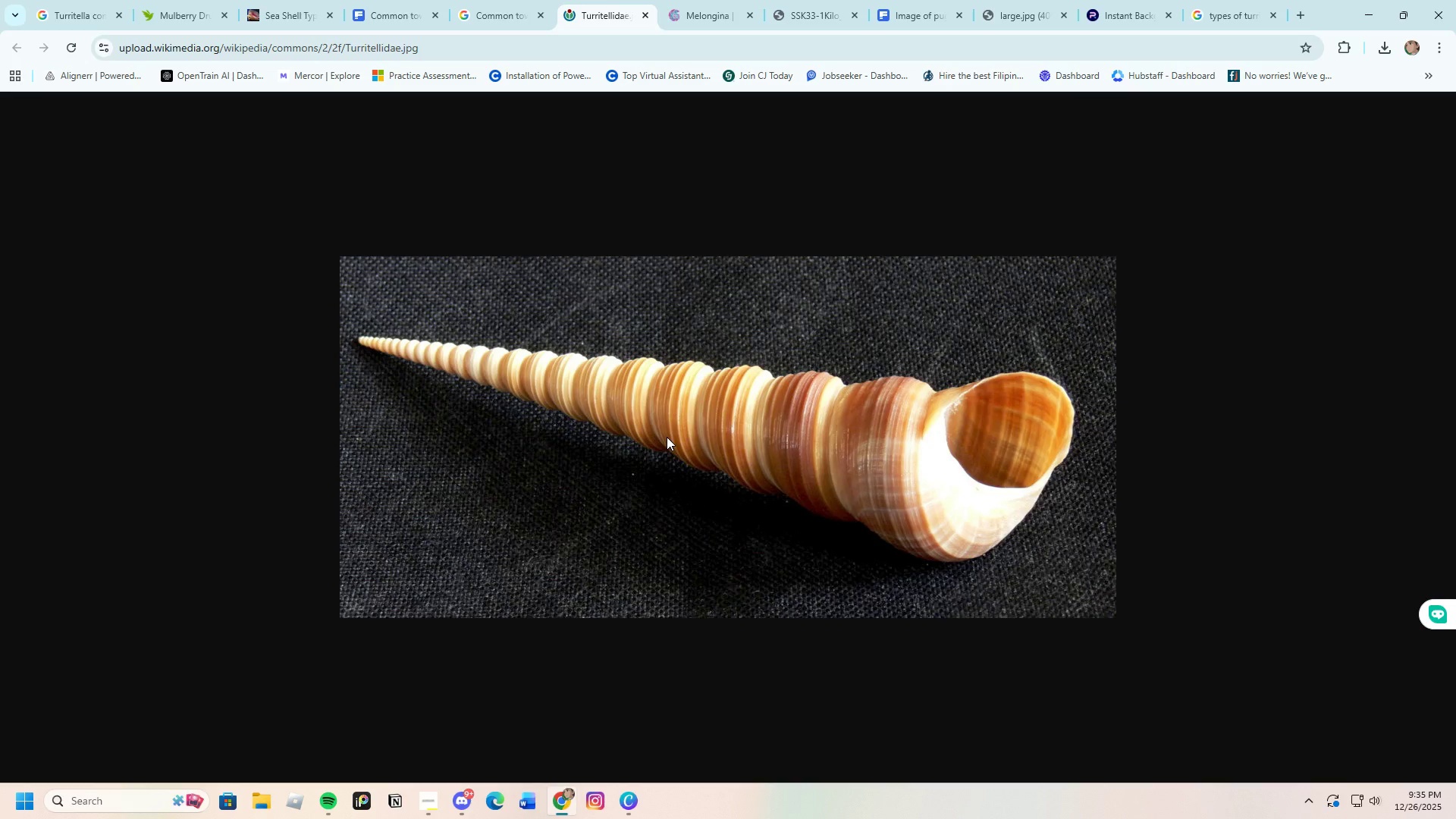 
right_click([667, 437])
 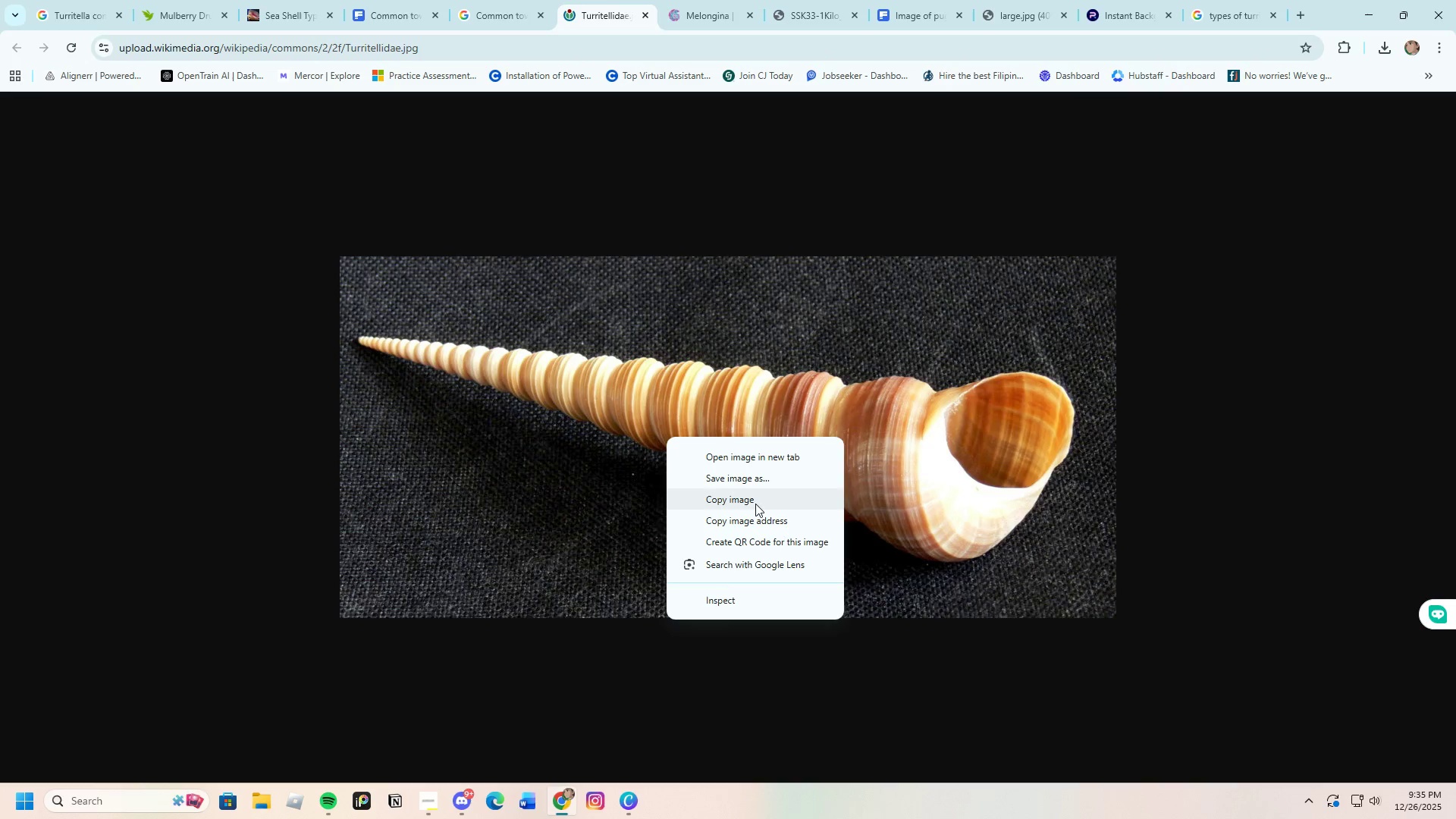 
left_click([748, 482])
 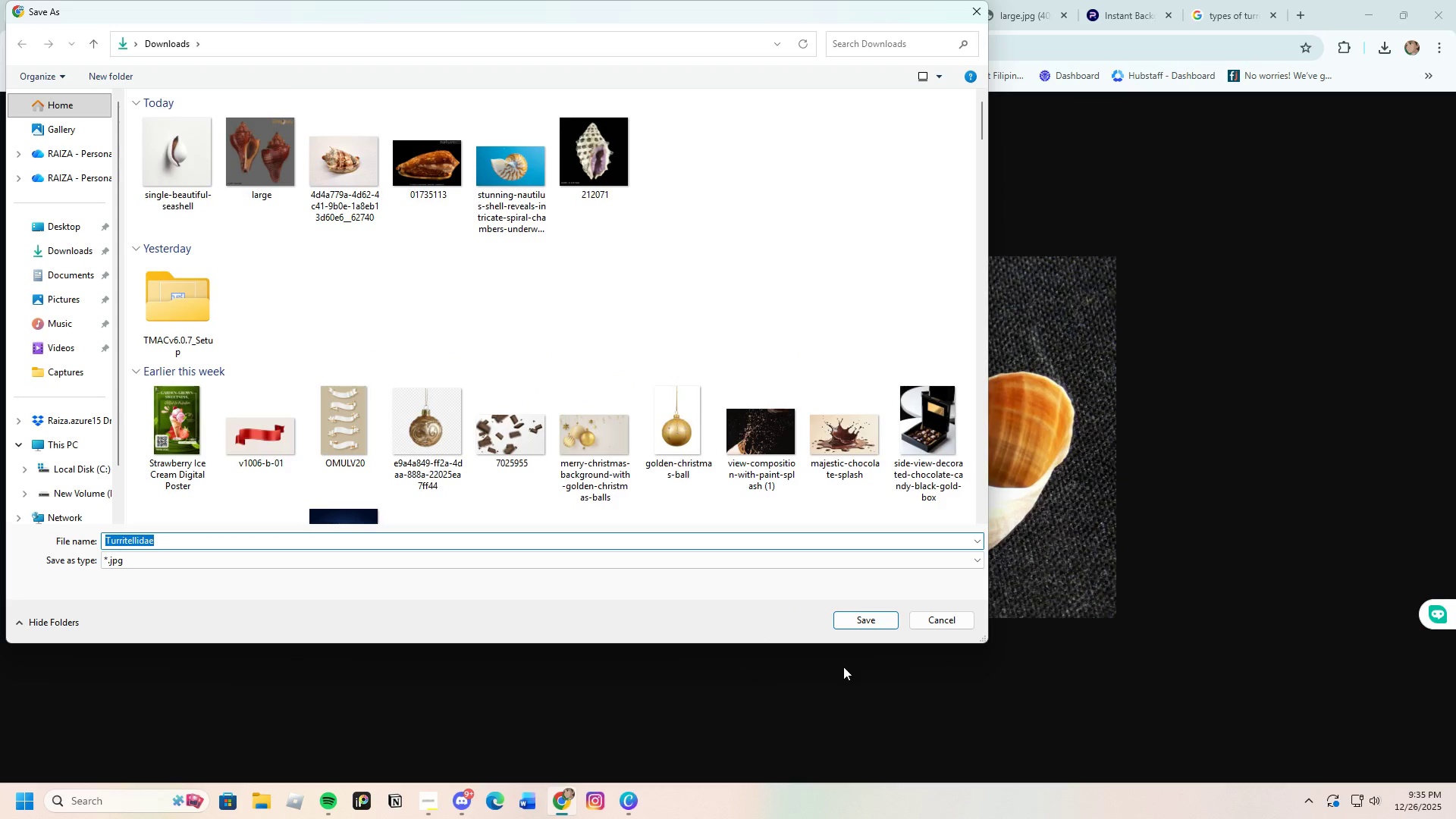 
left_click([854, 622])
 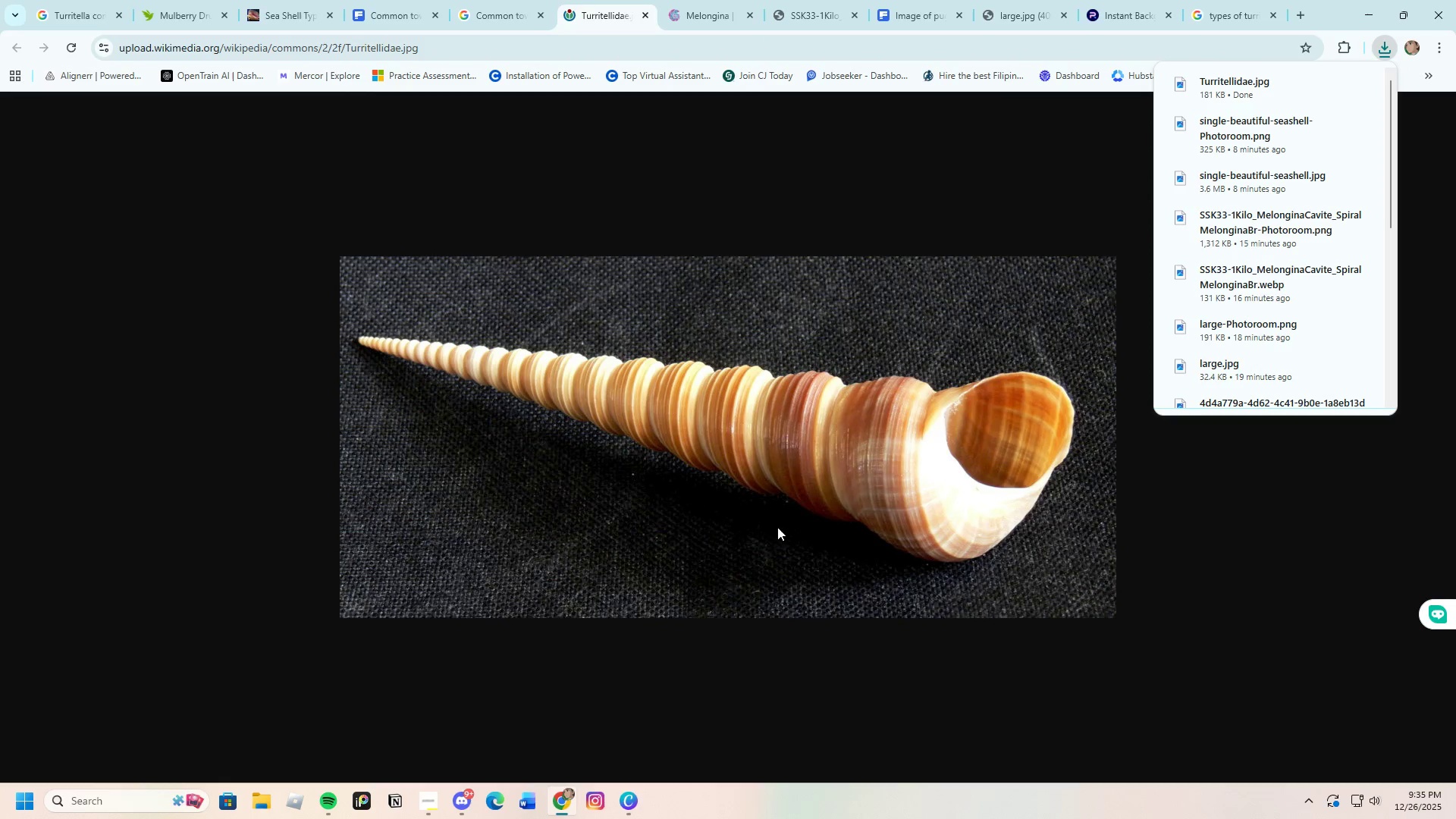 
left_click([761, 527])
 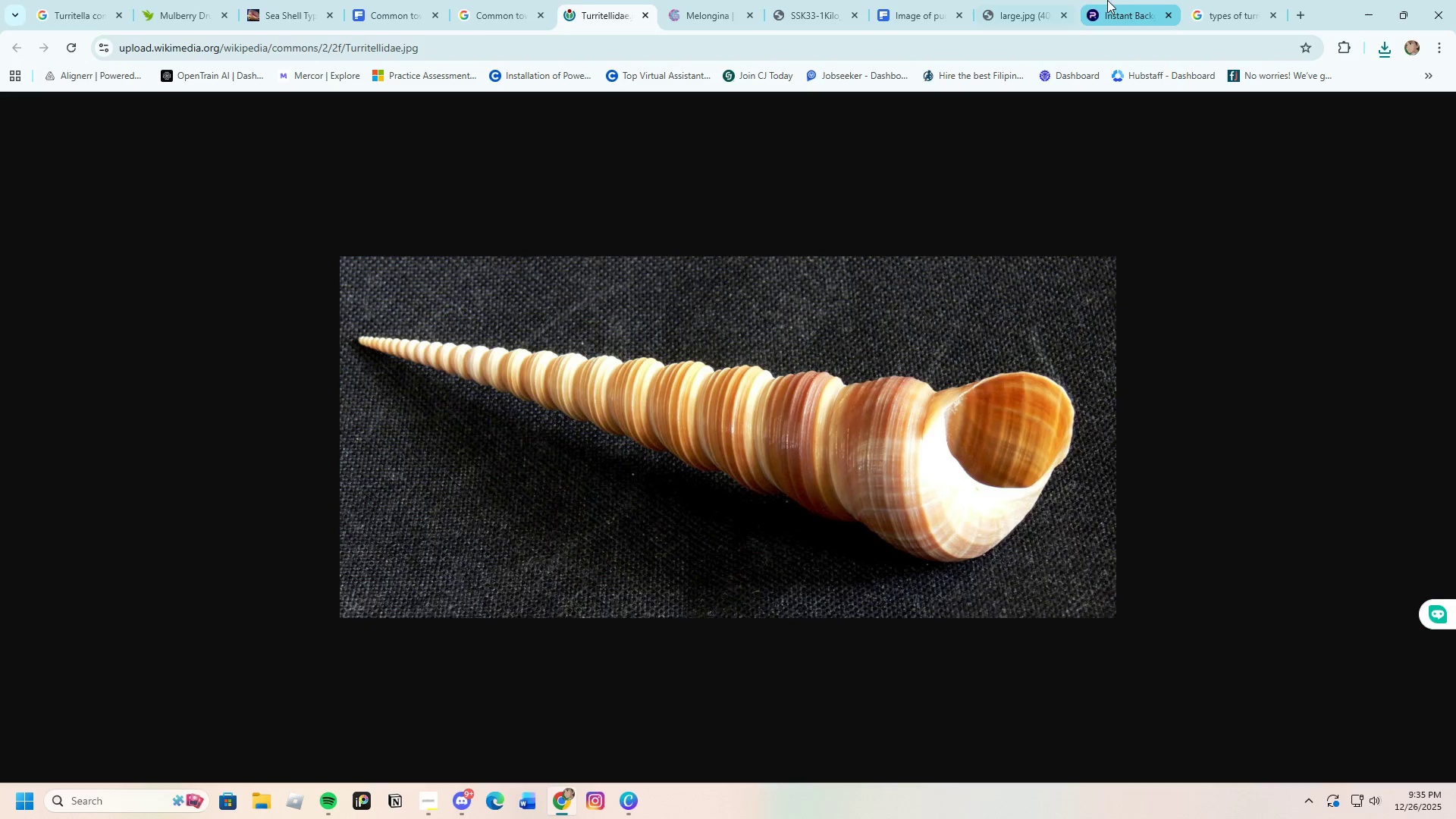 
wait(5.31)
 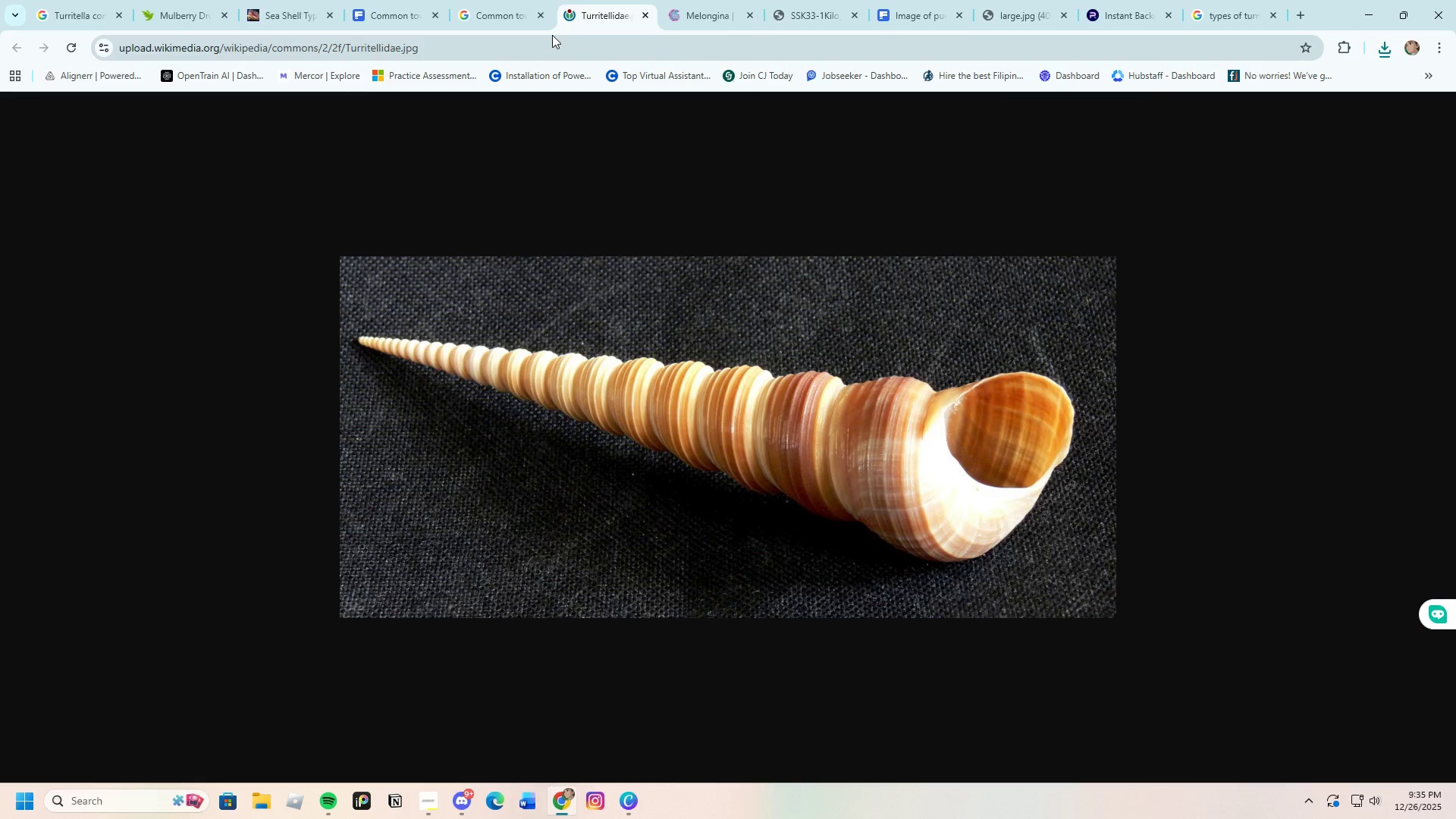 
left_click([74, 48])
 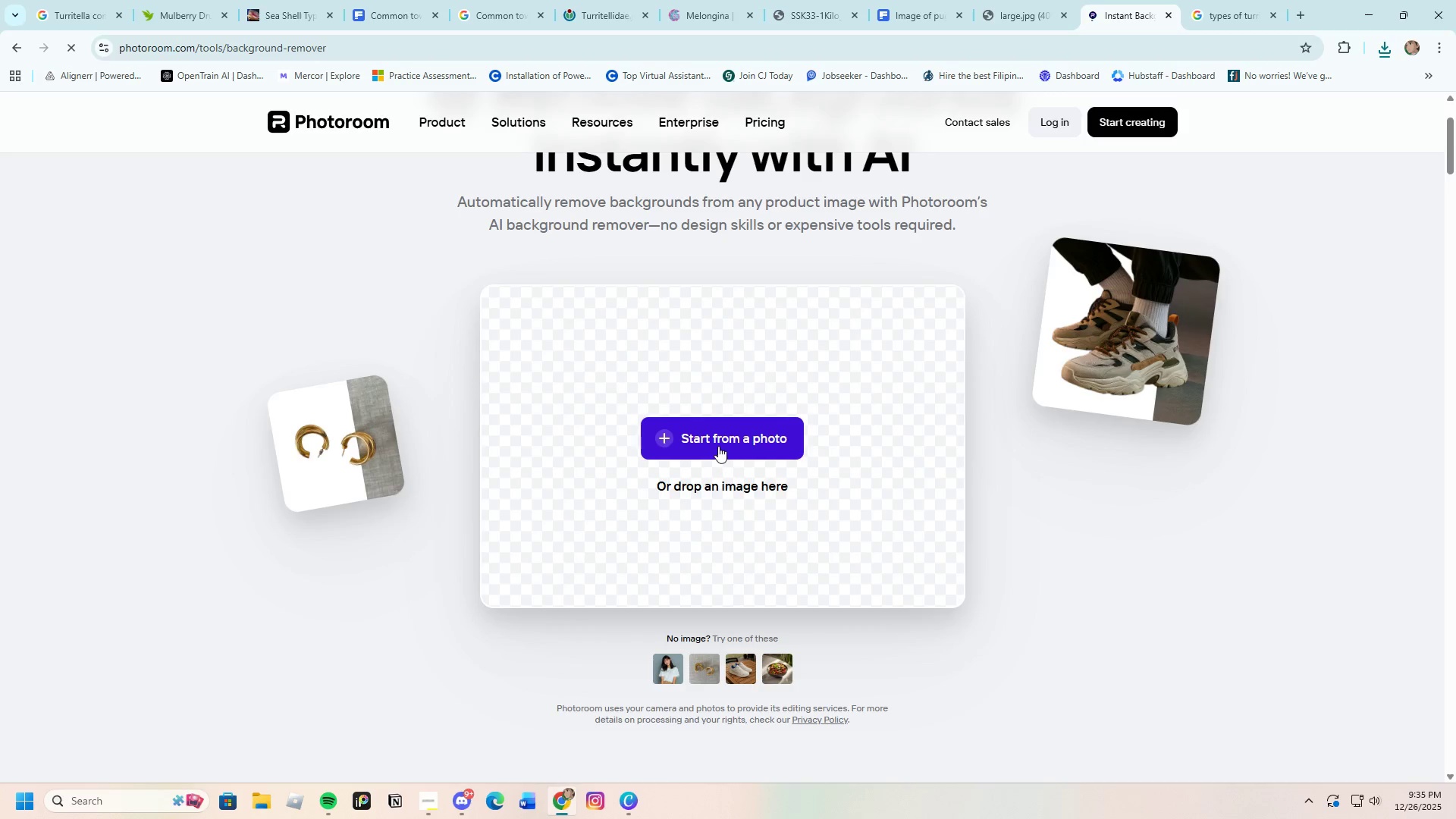 
left_click([715, 435])
 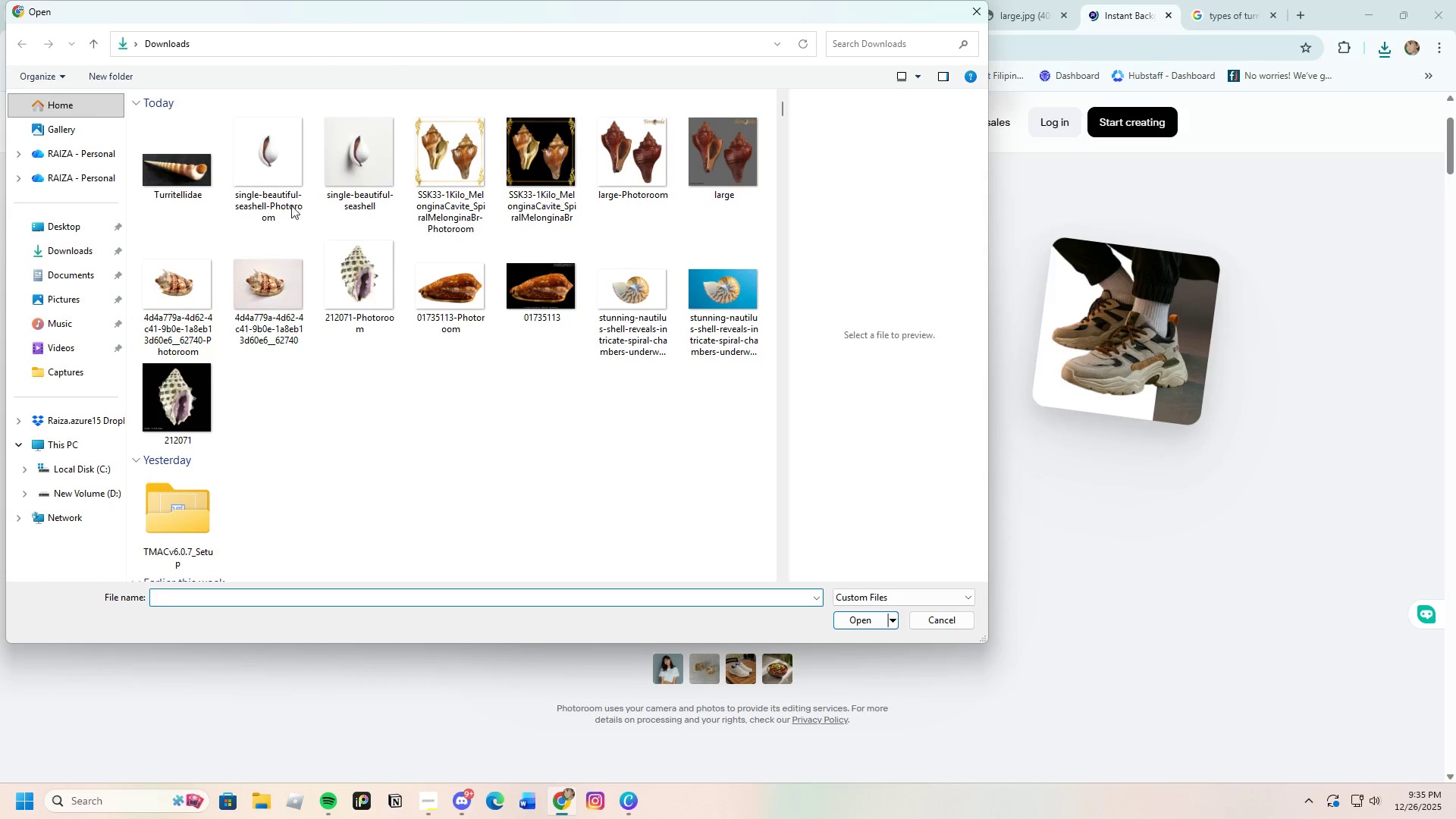 
left_click([196, 157])
 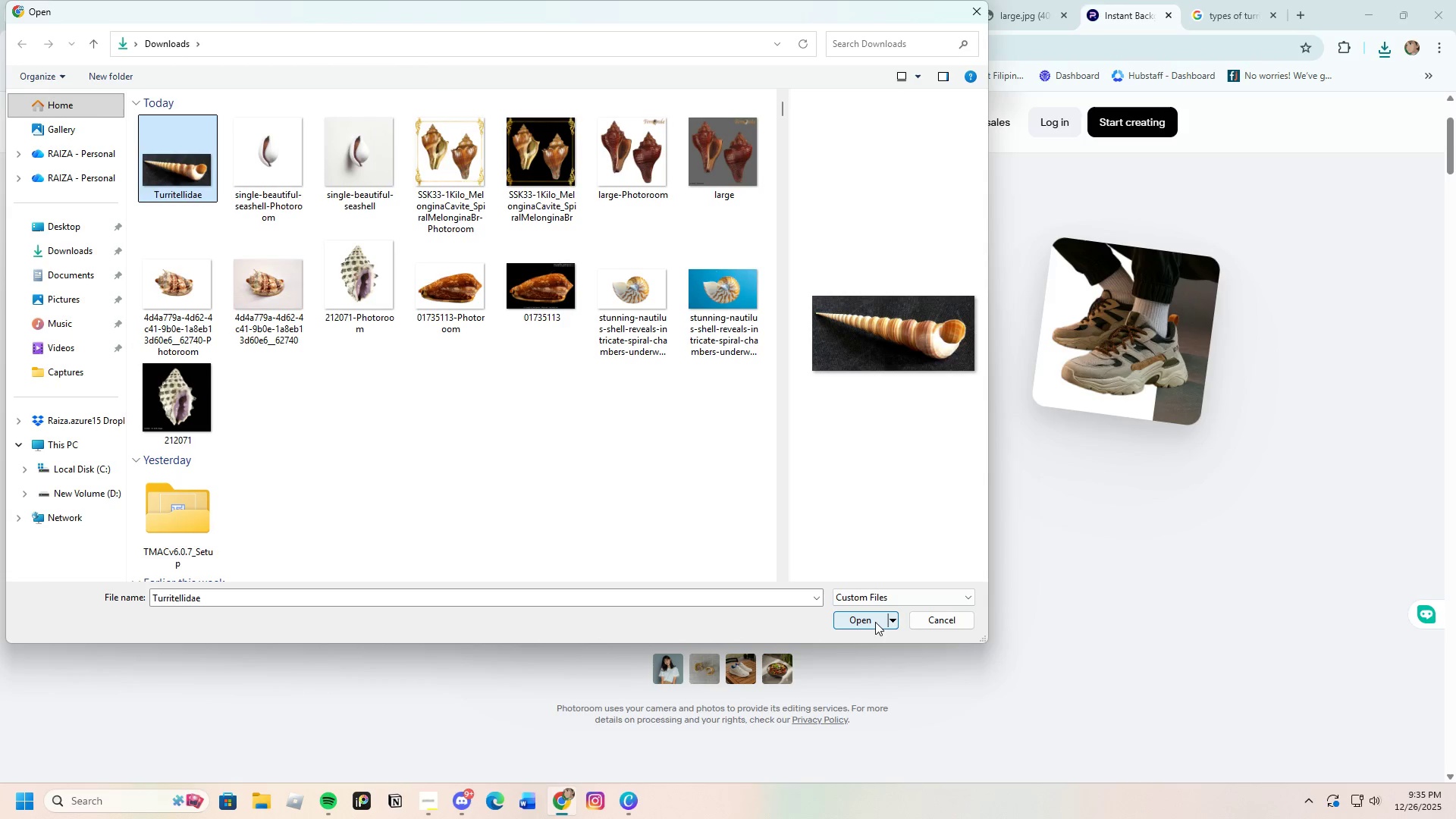 
left_click([875, 622])
 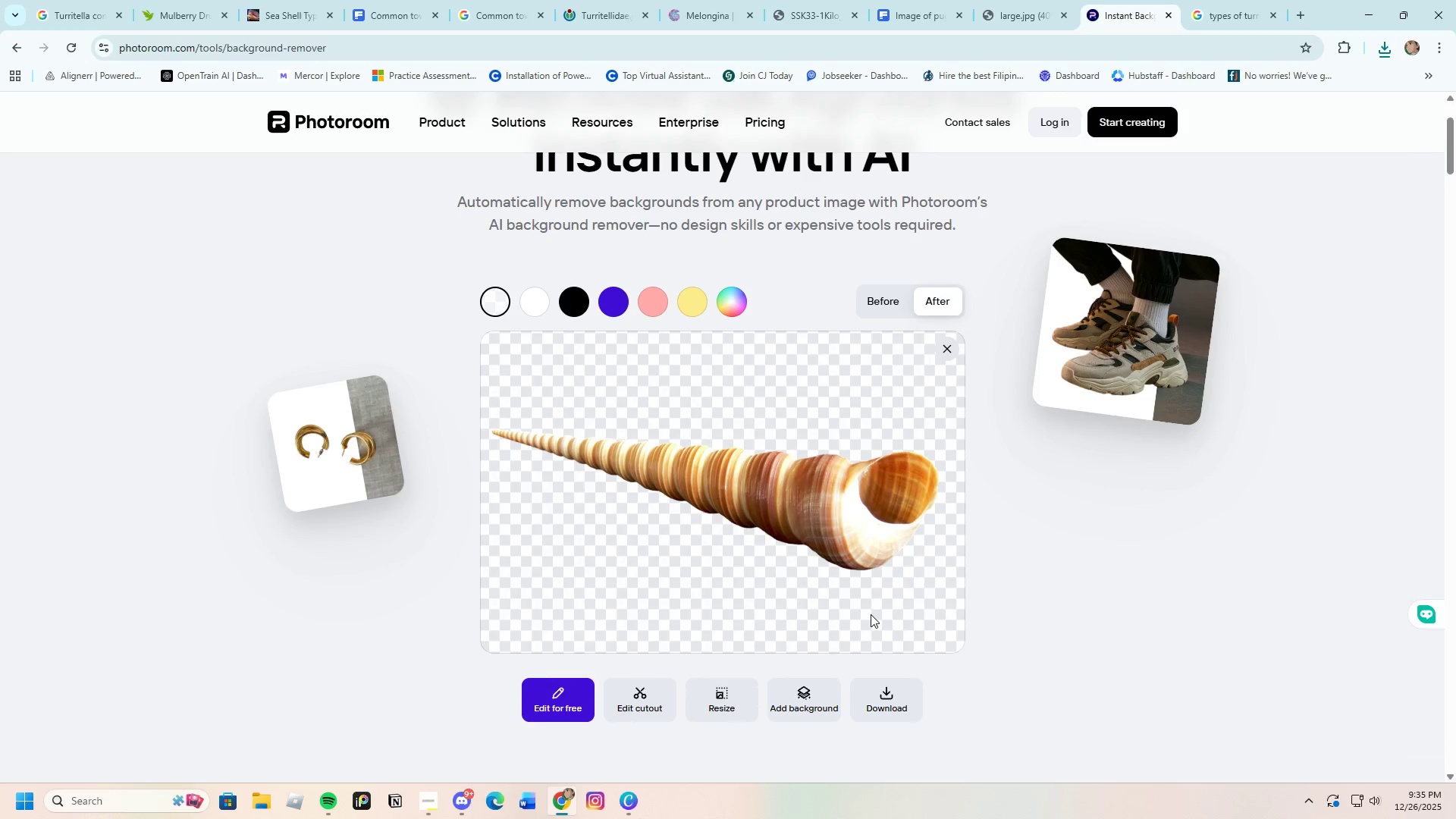 
left_click([879, 688])
 